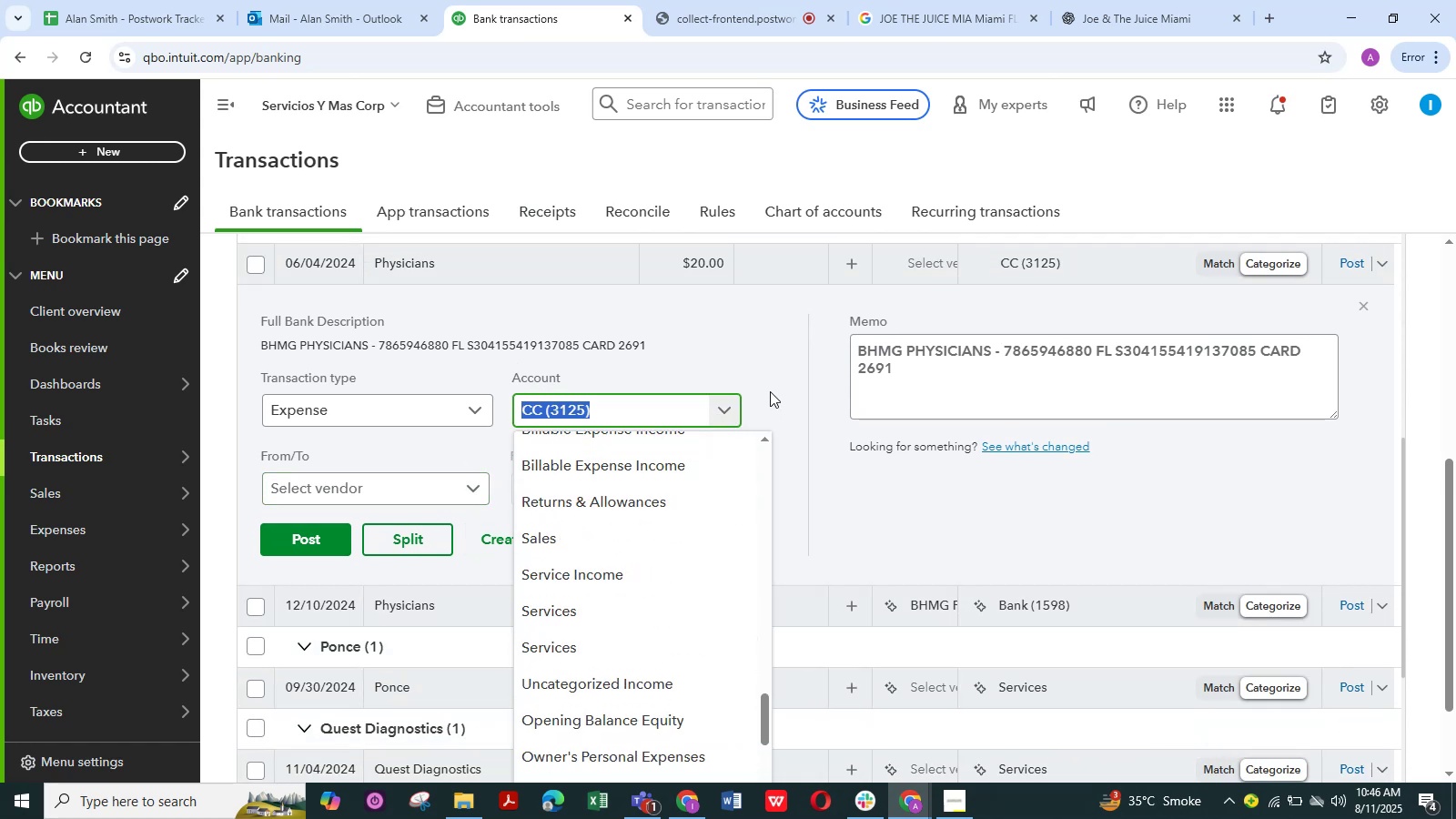 
left_click([774, 387])
 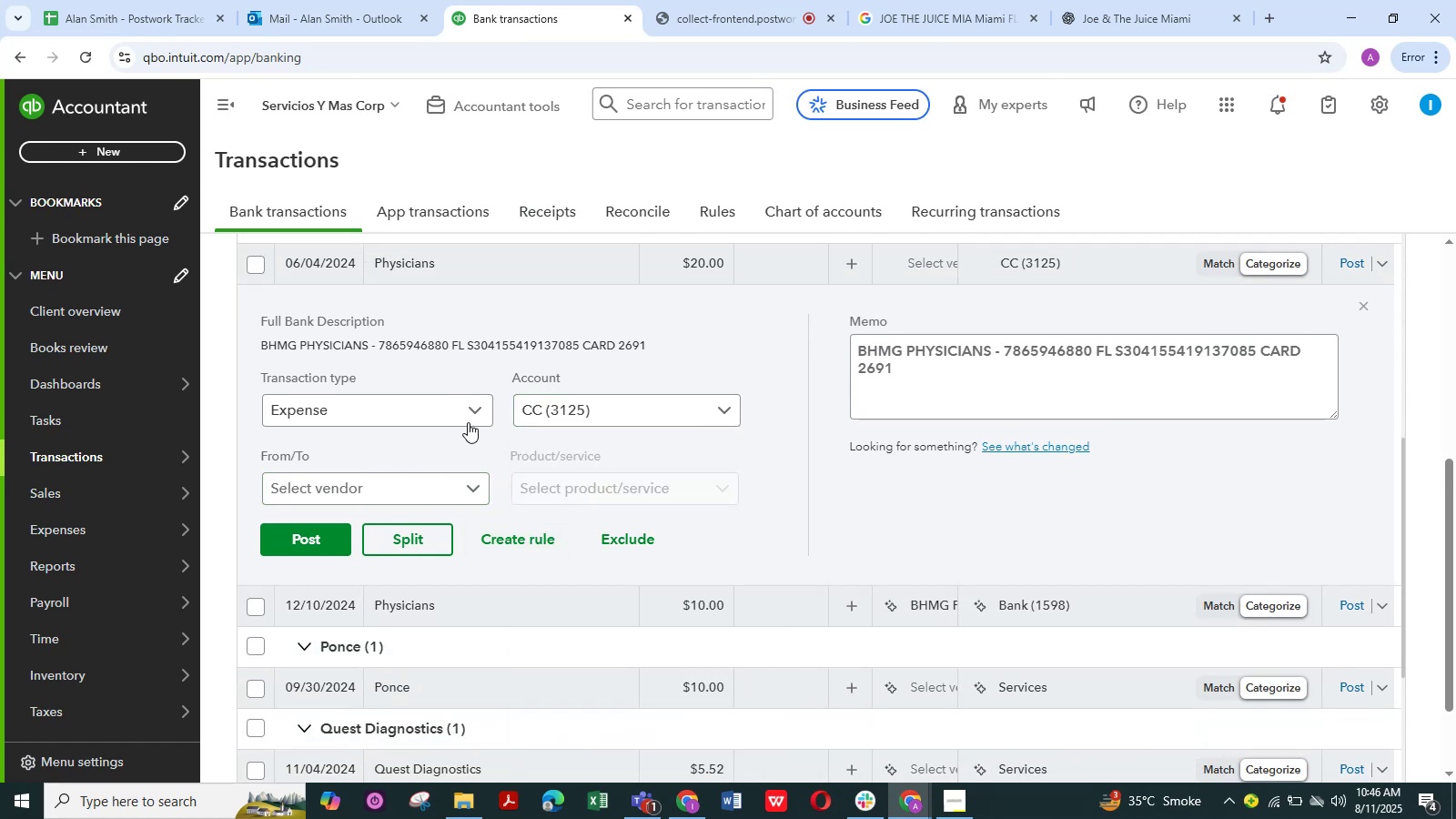 
left_click([473, 412])
 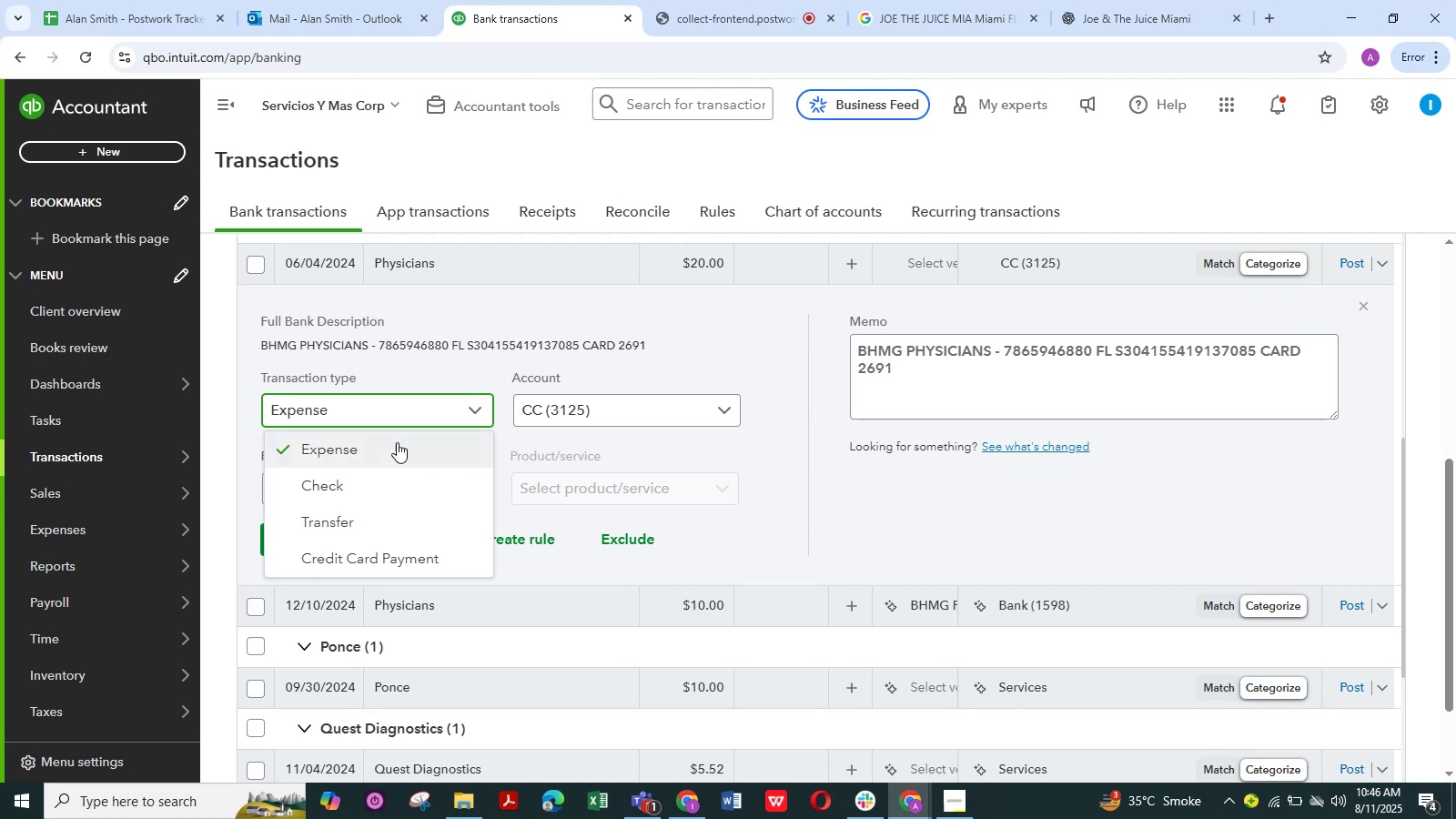 
left_click([389, 447])
 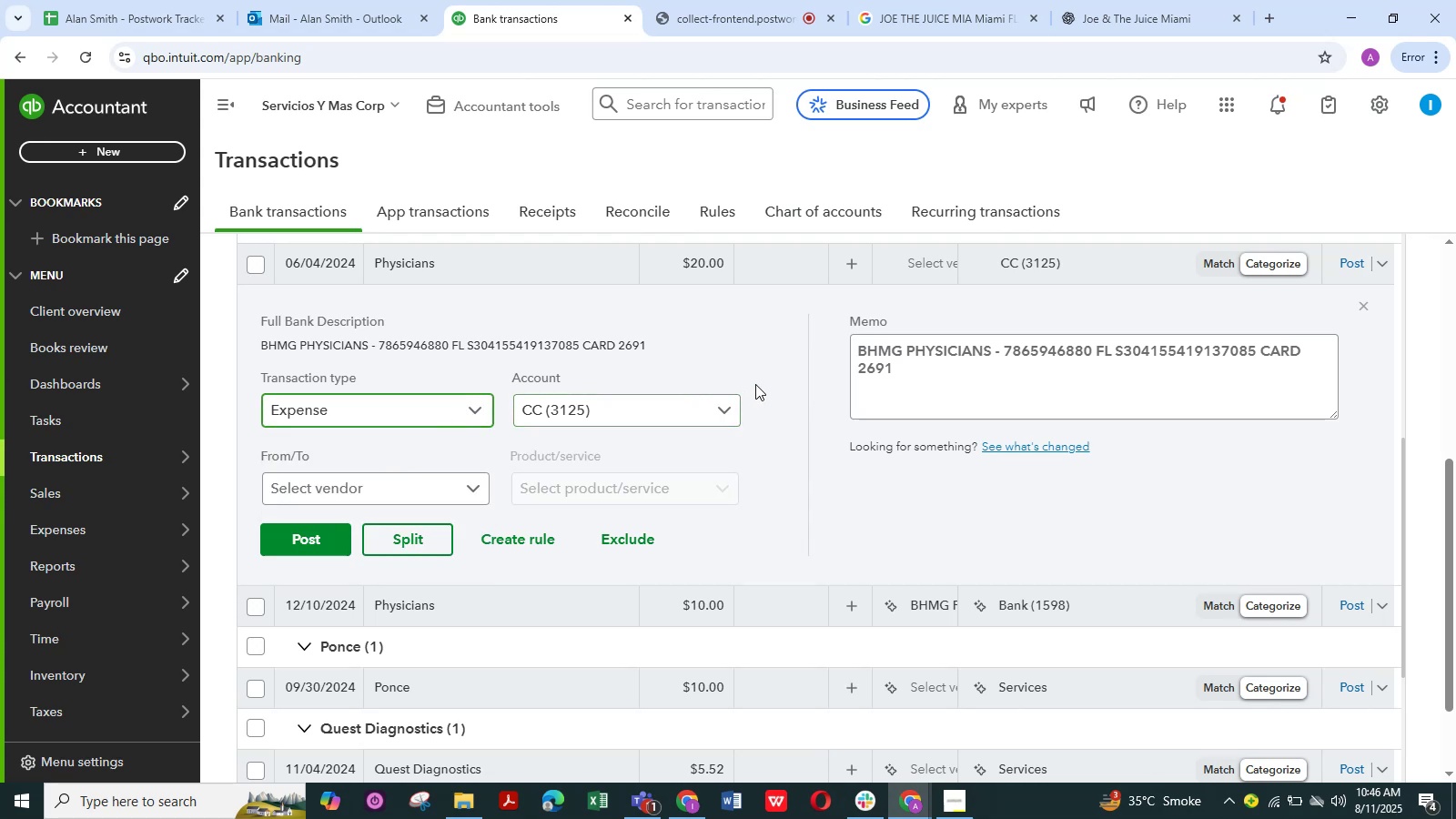 
left_click([771, 383])
 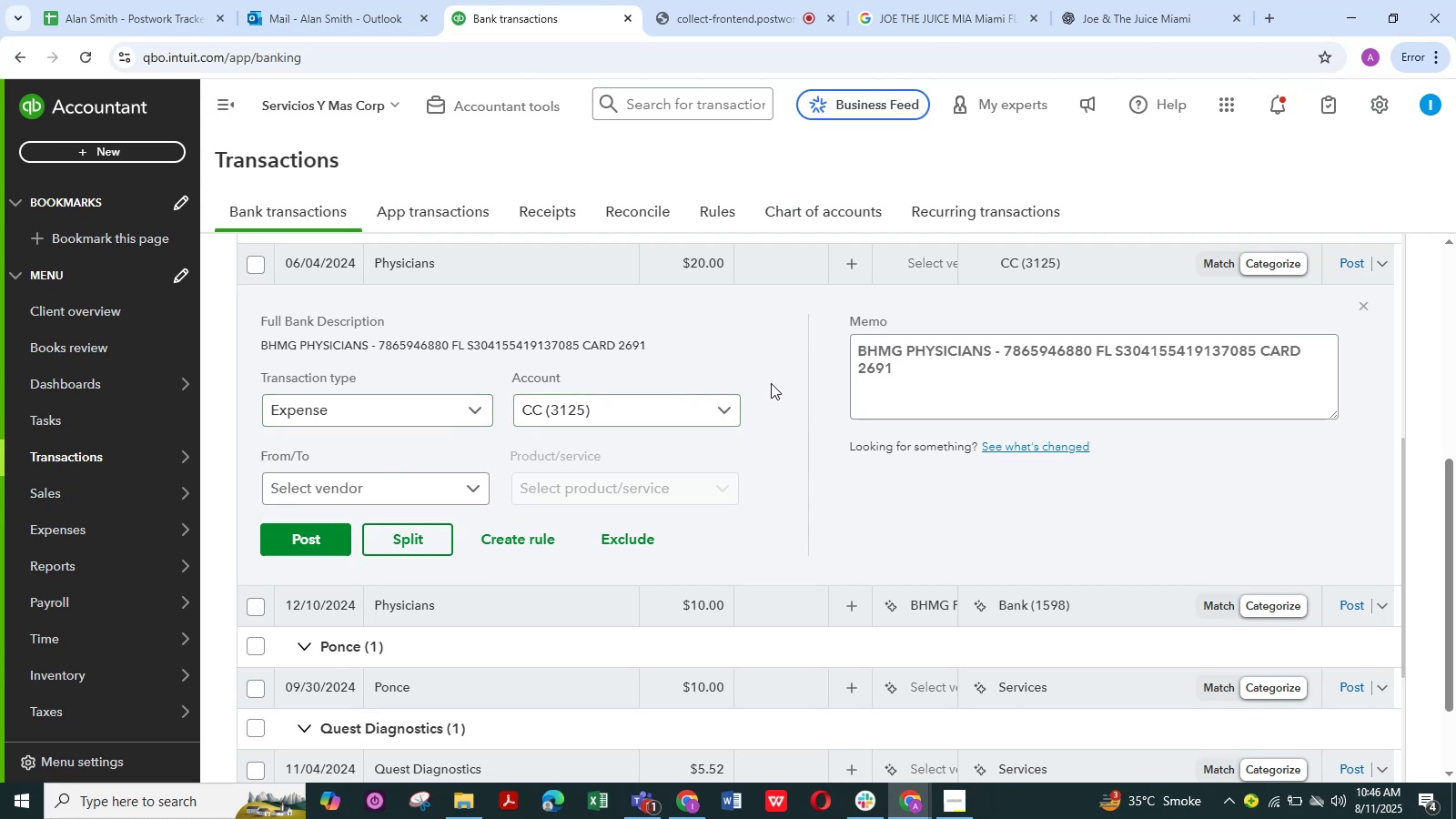 
scroll: coordinate [771, 383], scroll_direction: up, amount: 1.0
 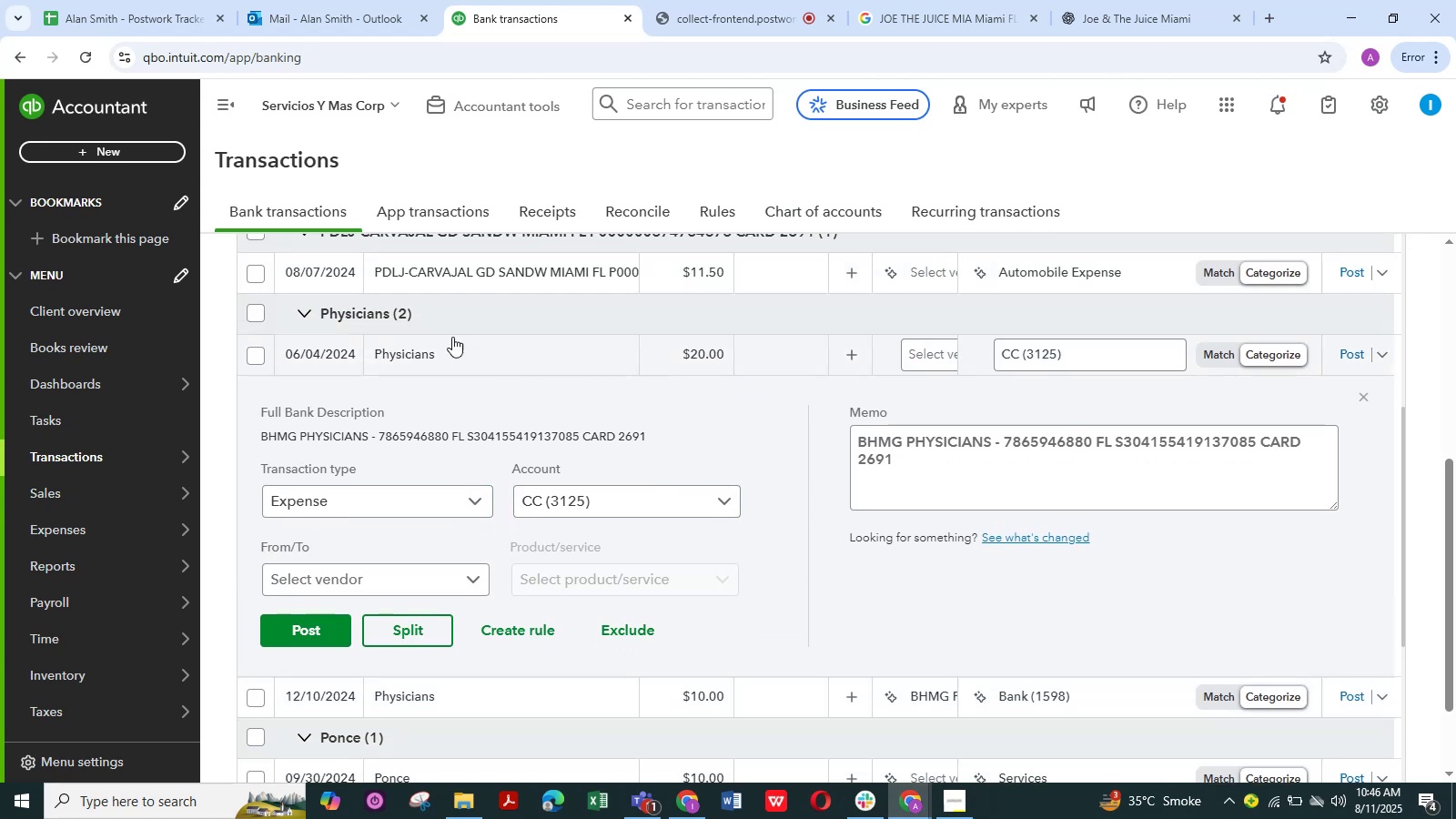 
left_click([417, 316])
 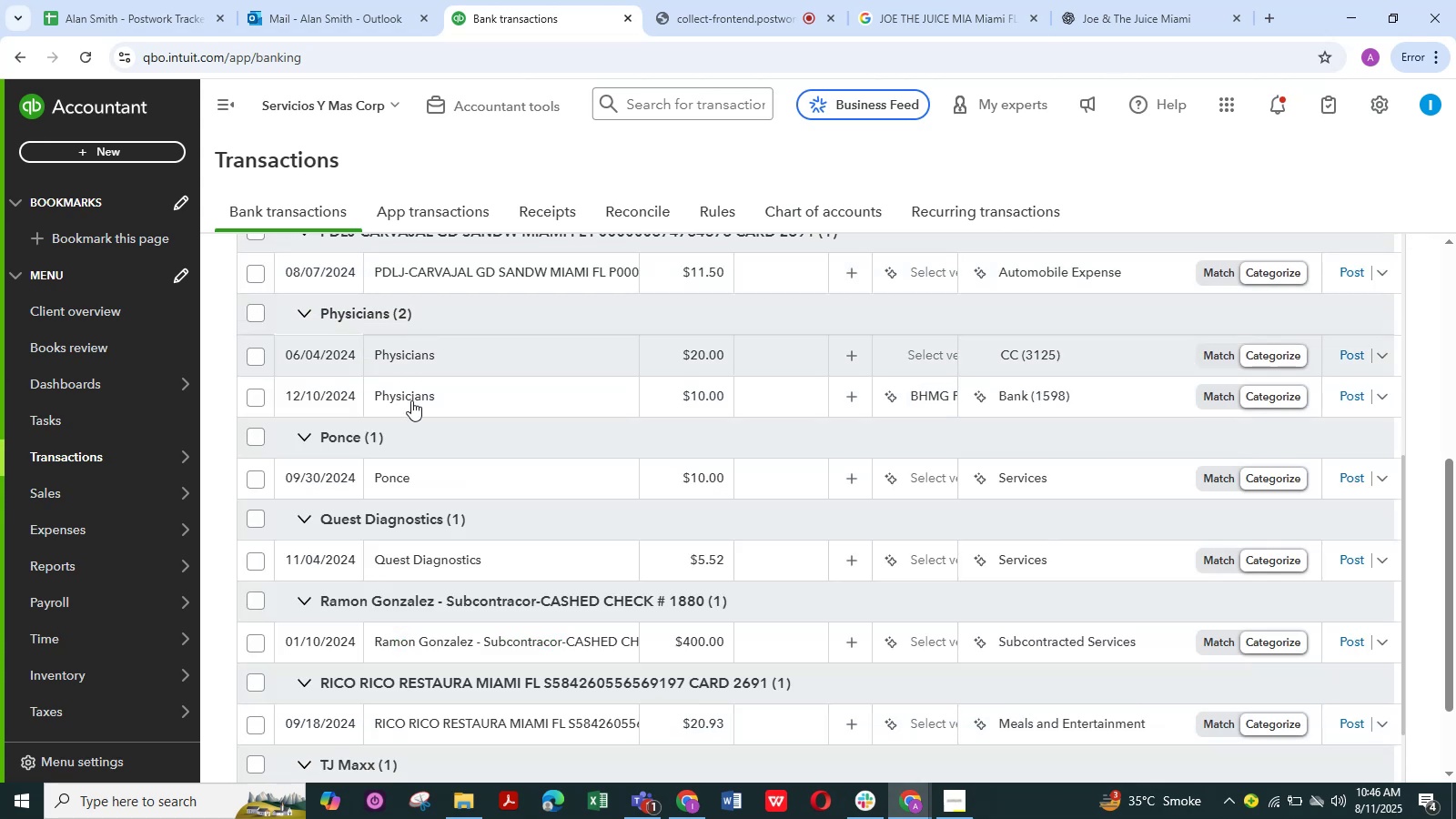 
scroll: coordinate [410, 502], scroll_direction: down, amount: 4.0
 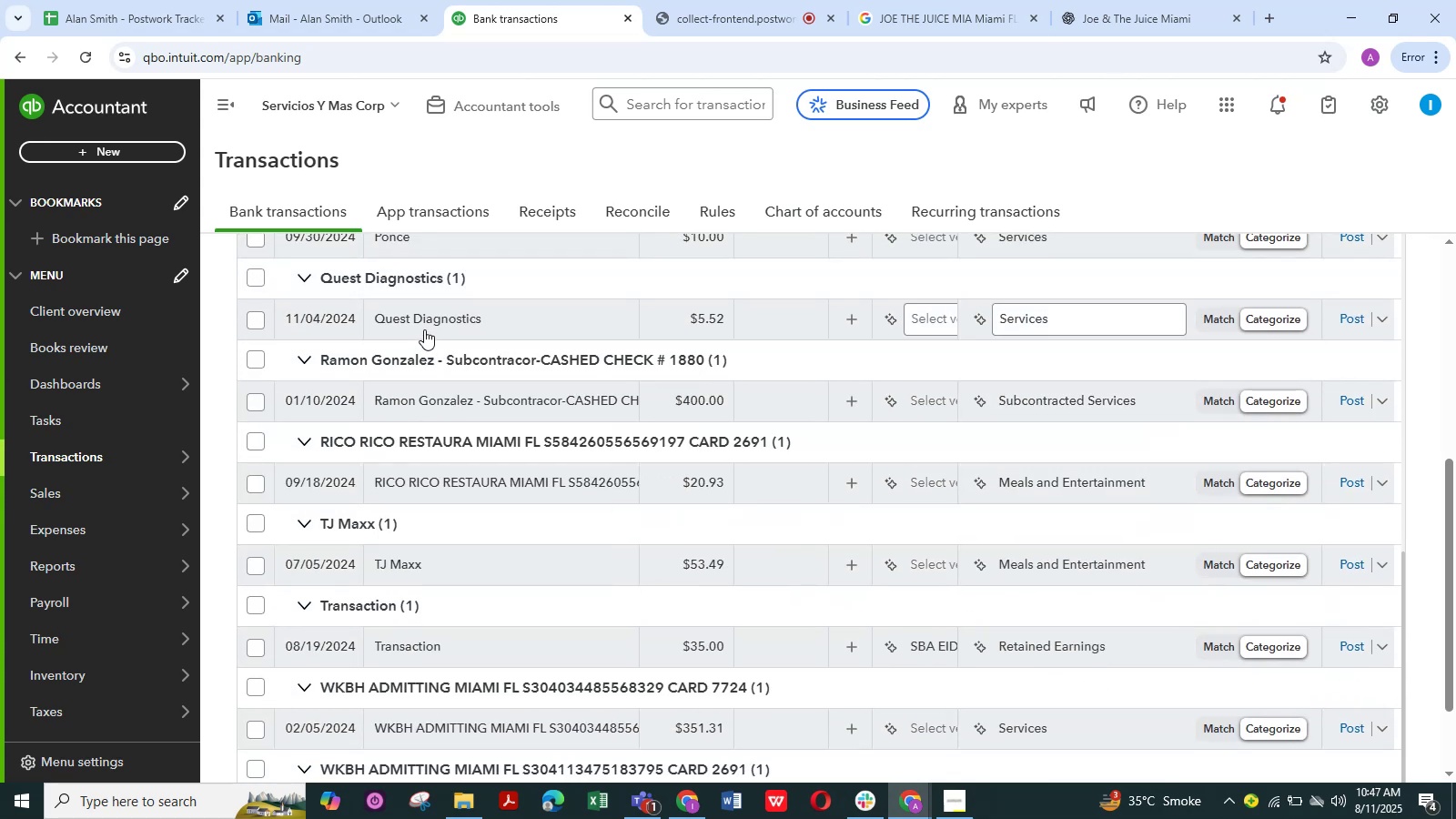 
left_click([423, 320])
 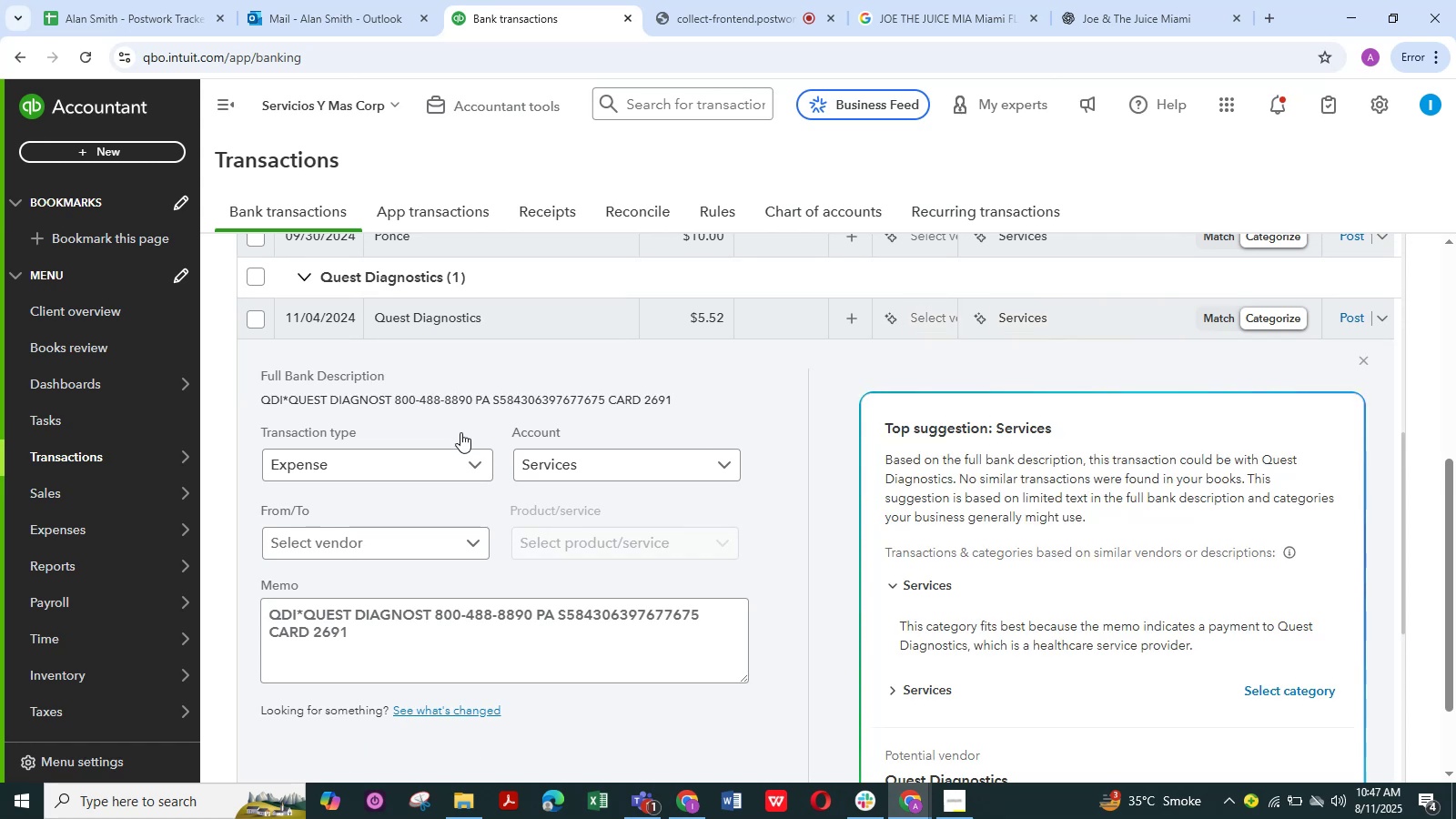 
scroll: coordinate [441, 441], scroll_direction: down, amount: 7.0
 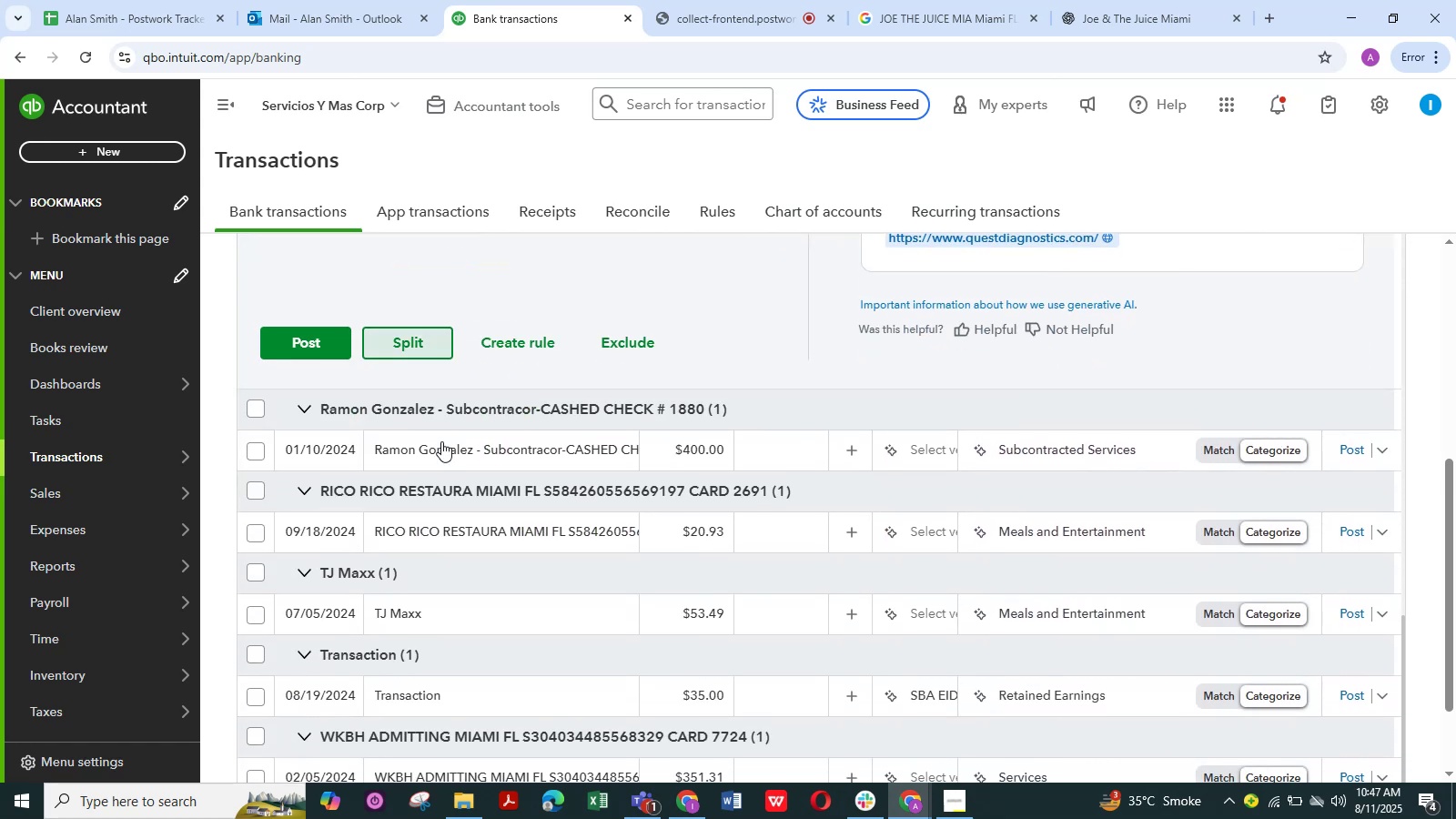 
mouse_move([439, 480])
 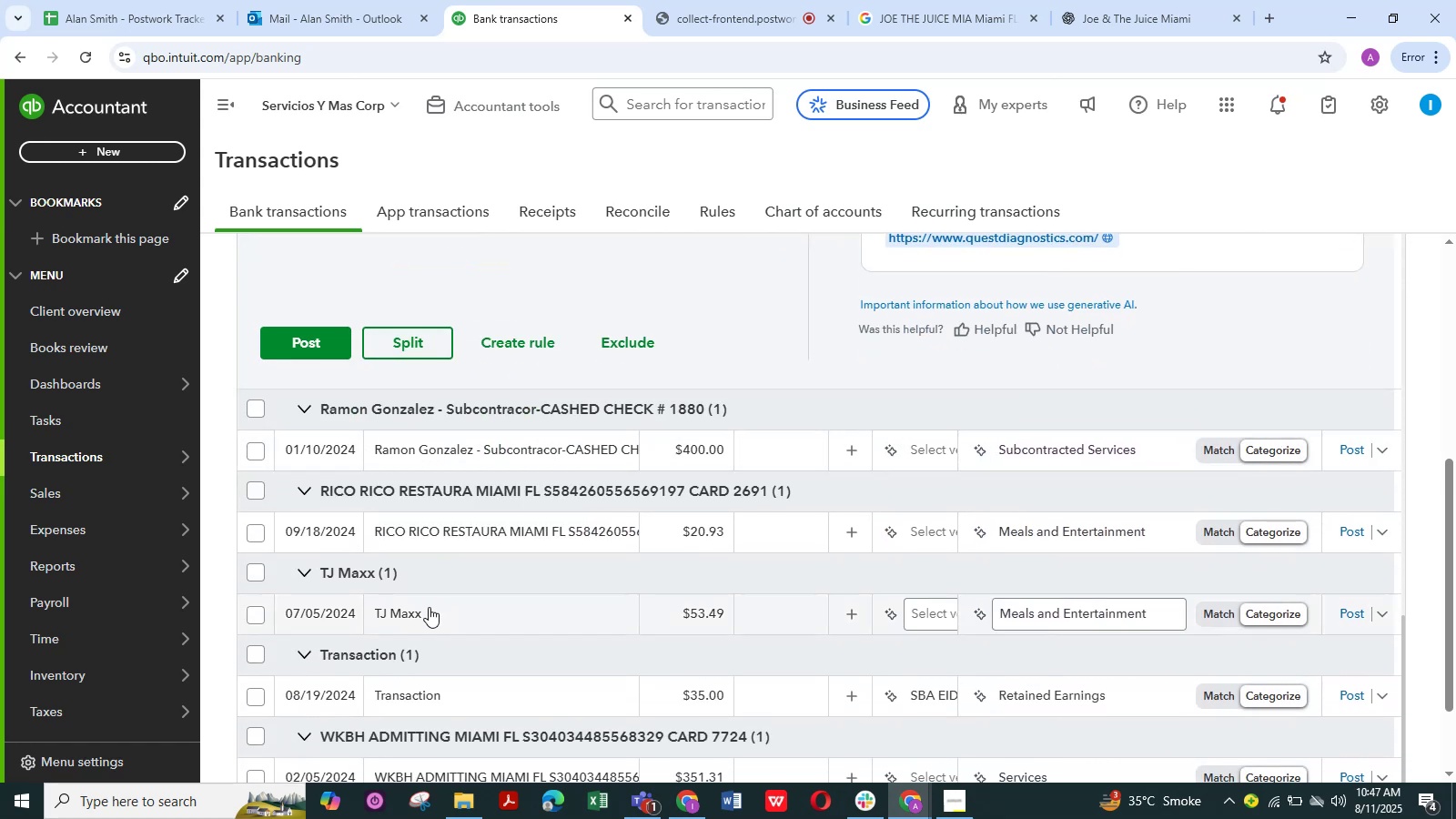 
scroll: coordinate [493, 578], scroll_direction: down, amount: 4.0
 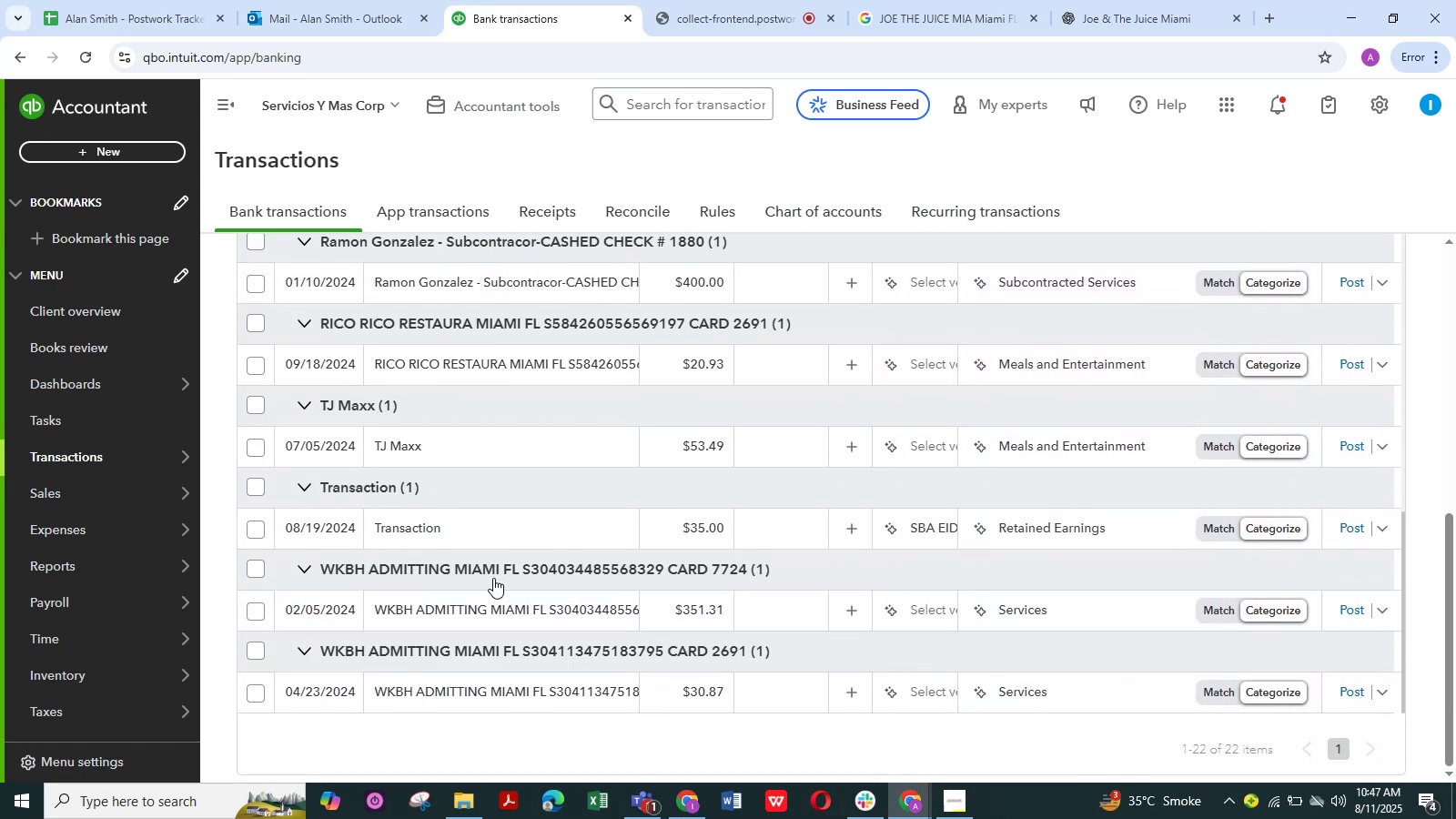 
scroll: coordinate [450, 453], scroll_direction: up, amount: 45.0
 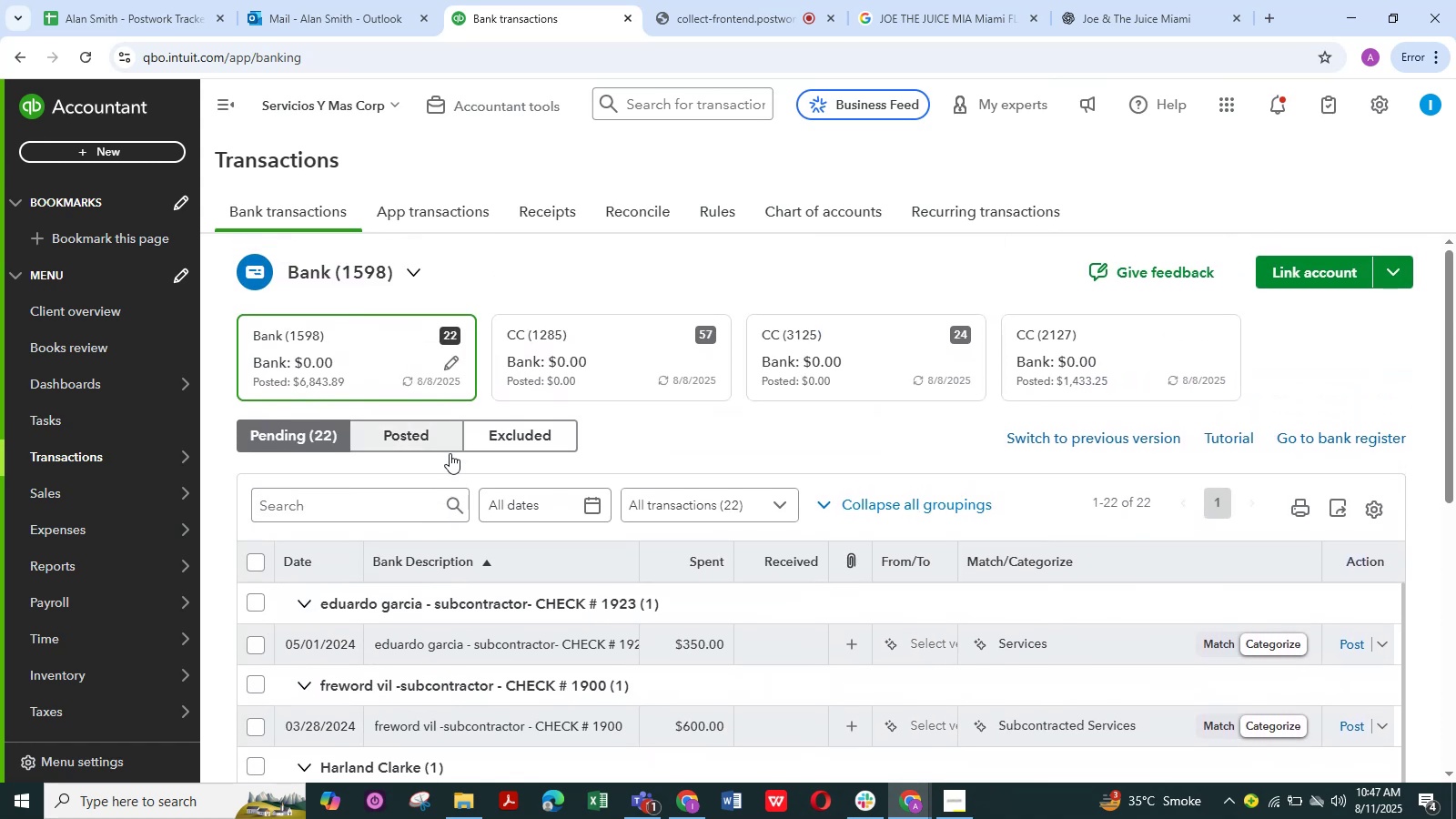 
scroll: coordinate [450, 455], scroll_direction: down, amount: 3.0
 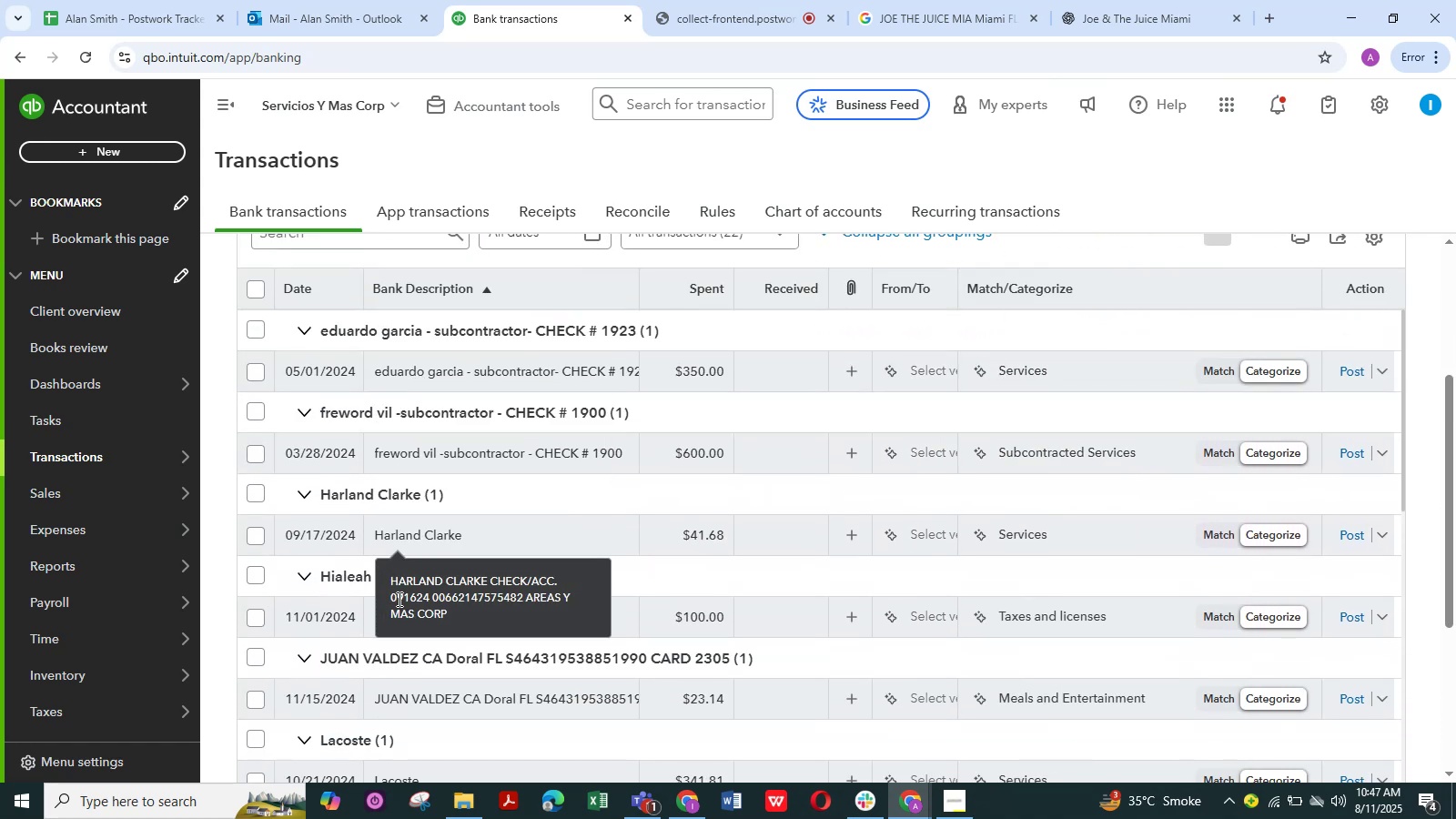 
scroll: coordinate [414, 379], scroll_direction: up, amount: 2.0
 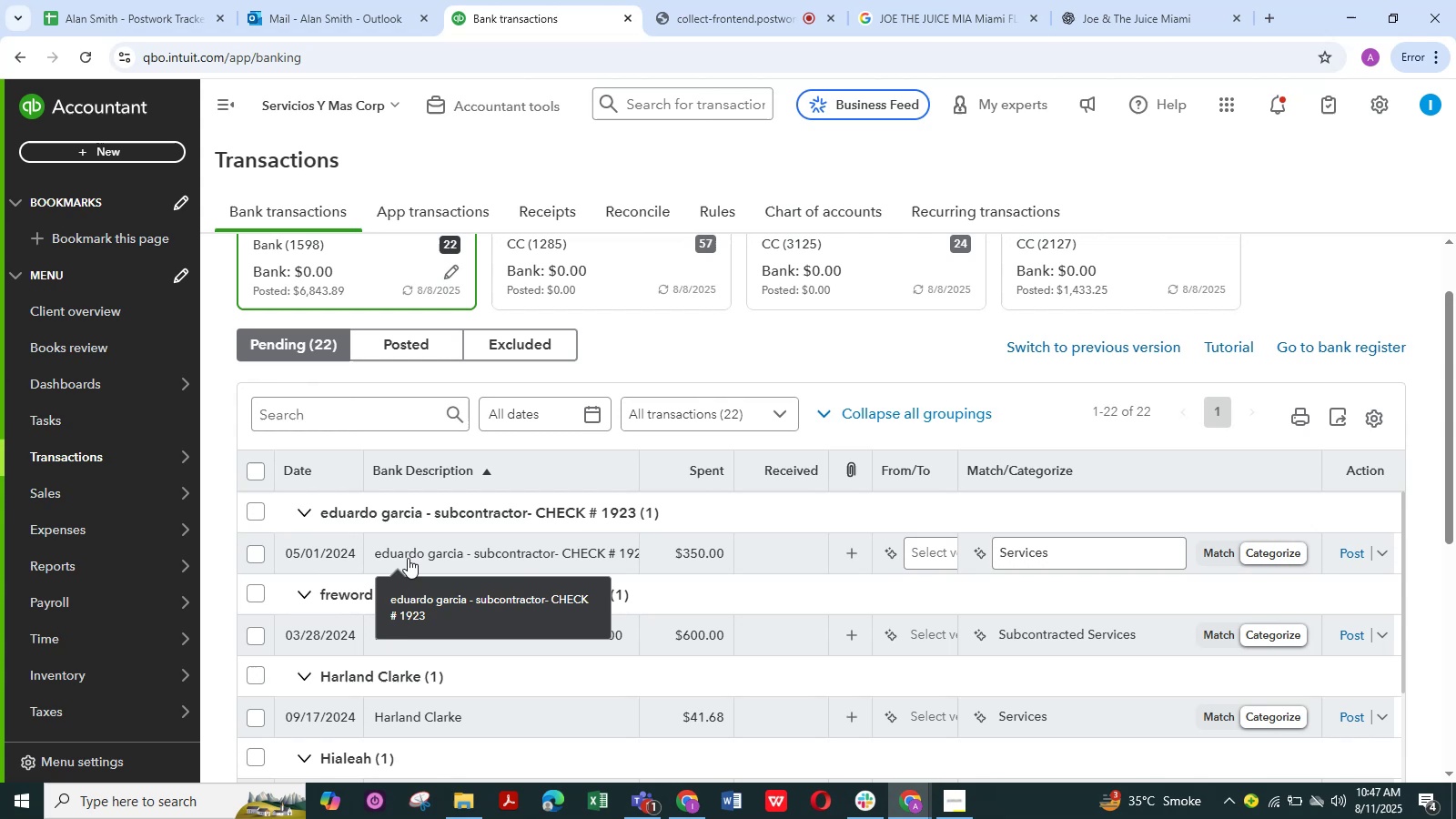 
left_click([407, 555])
 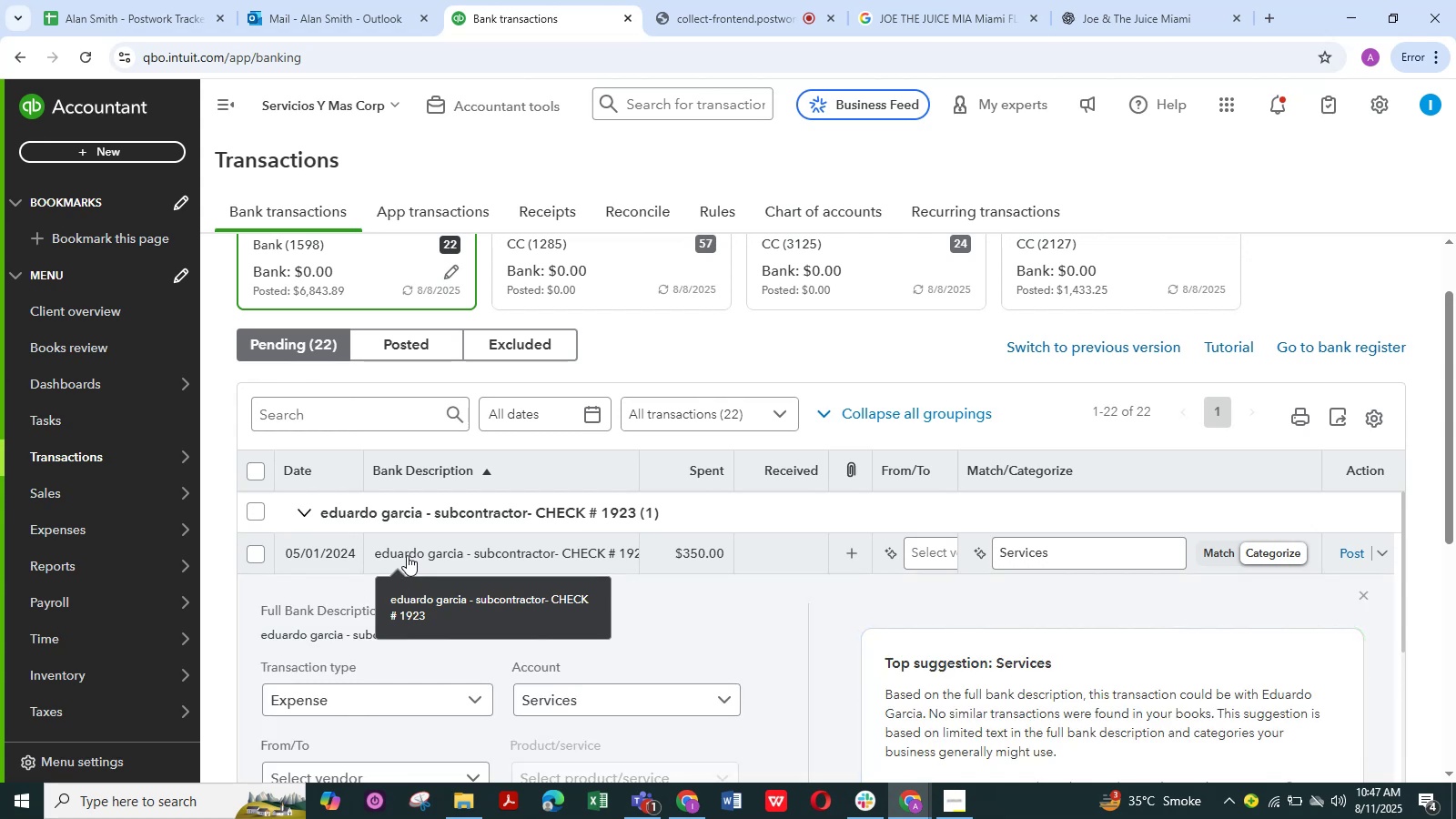 
wait(7.25)
 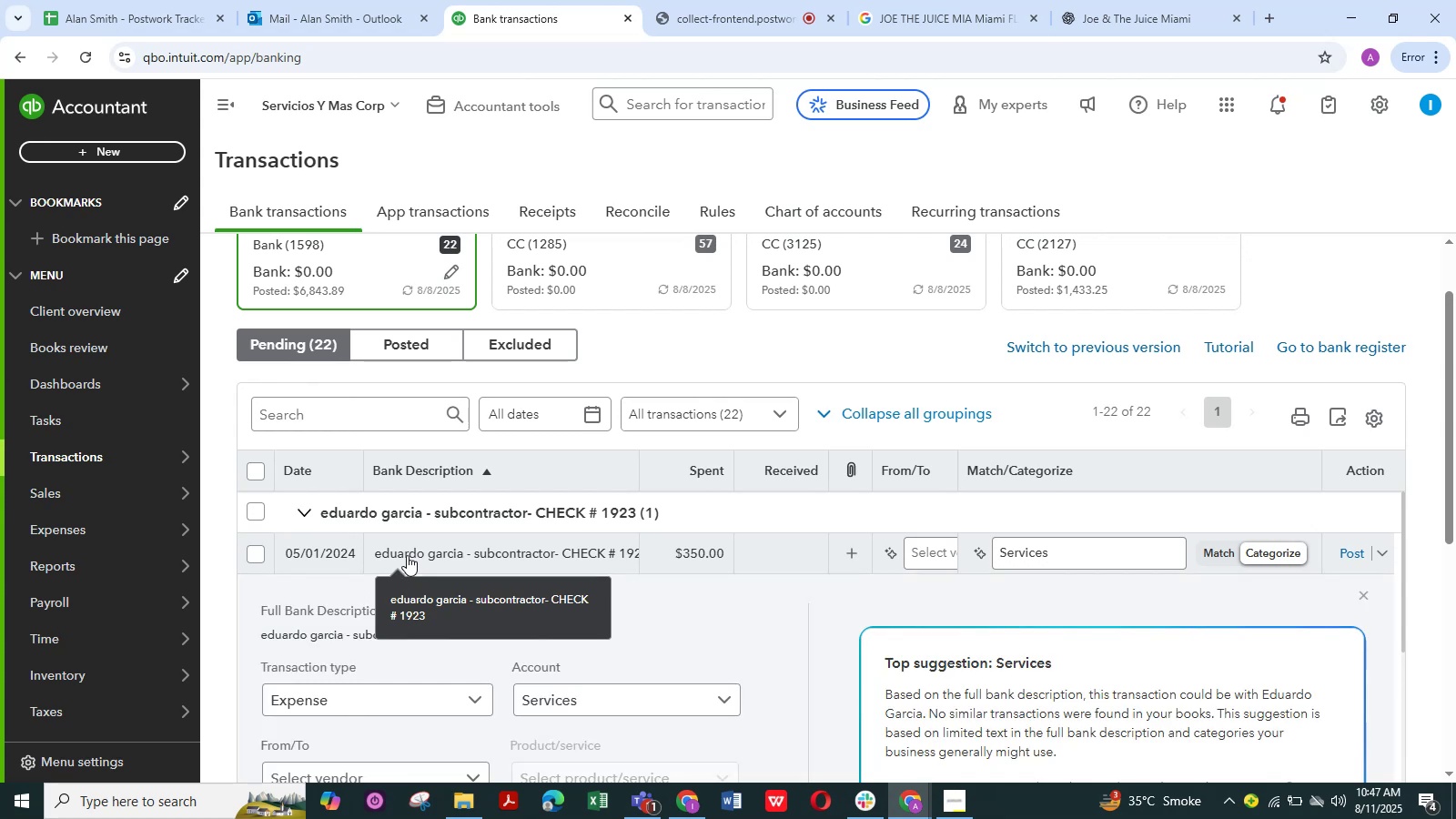 
scroll: coordinate [414, 677], scroll_direction: down, amount: 2.0
 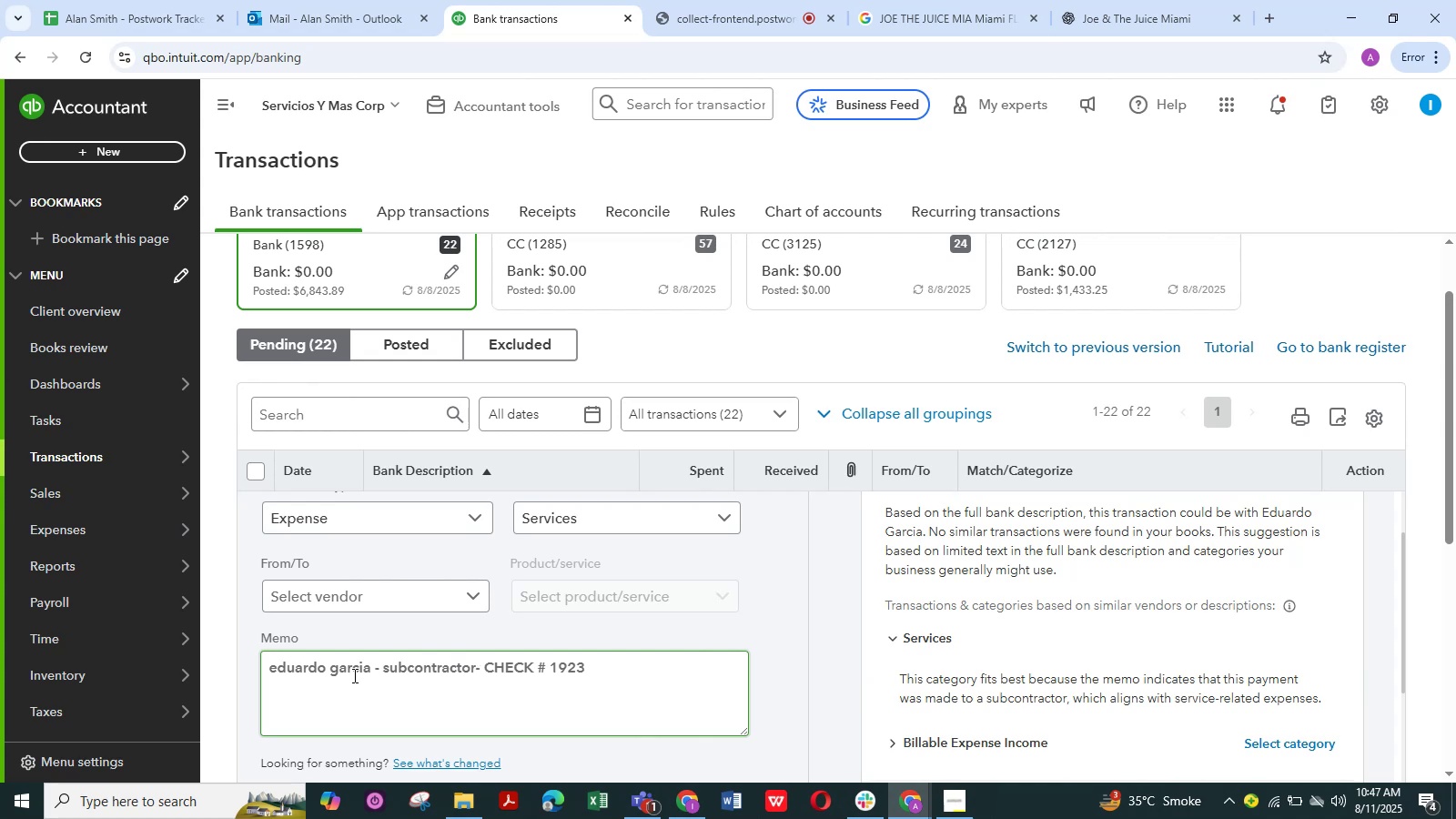 
left_click_drag(start_coordinate=[371, 669], to_coordinate=[233, 660])
 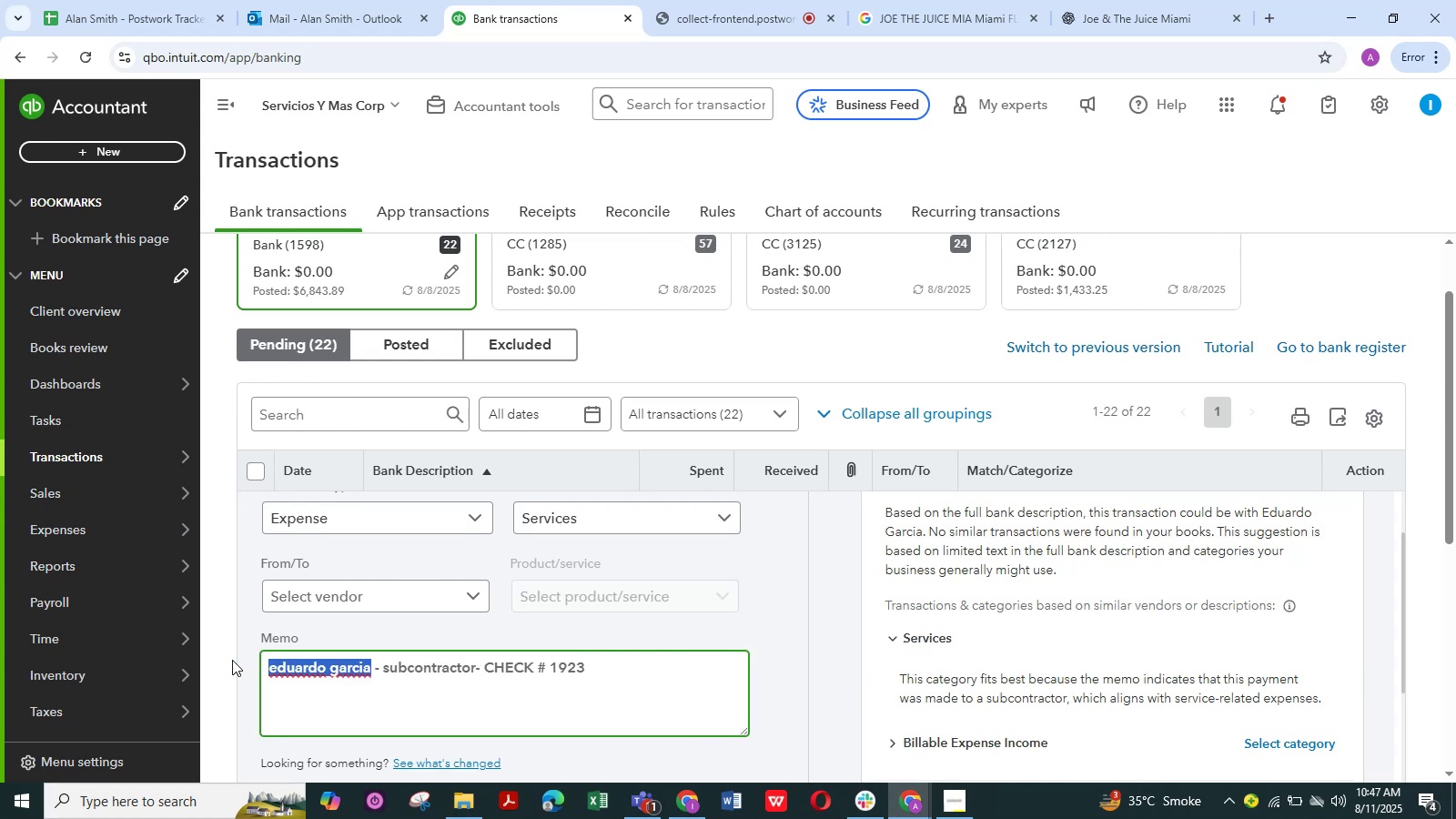 
key(Control+C)
 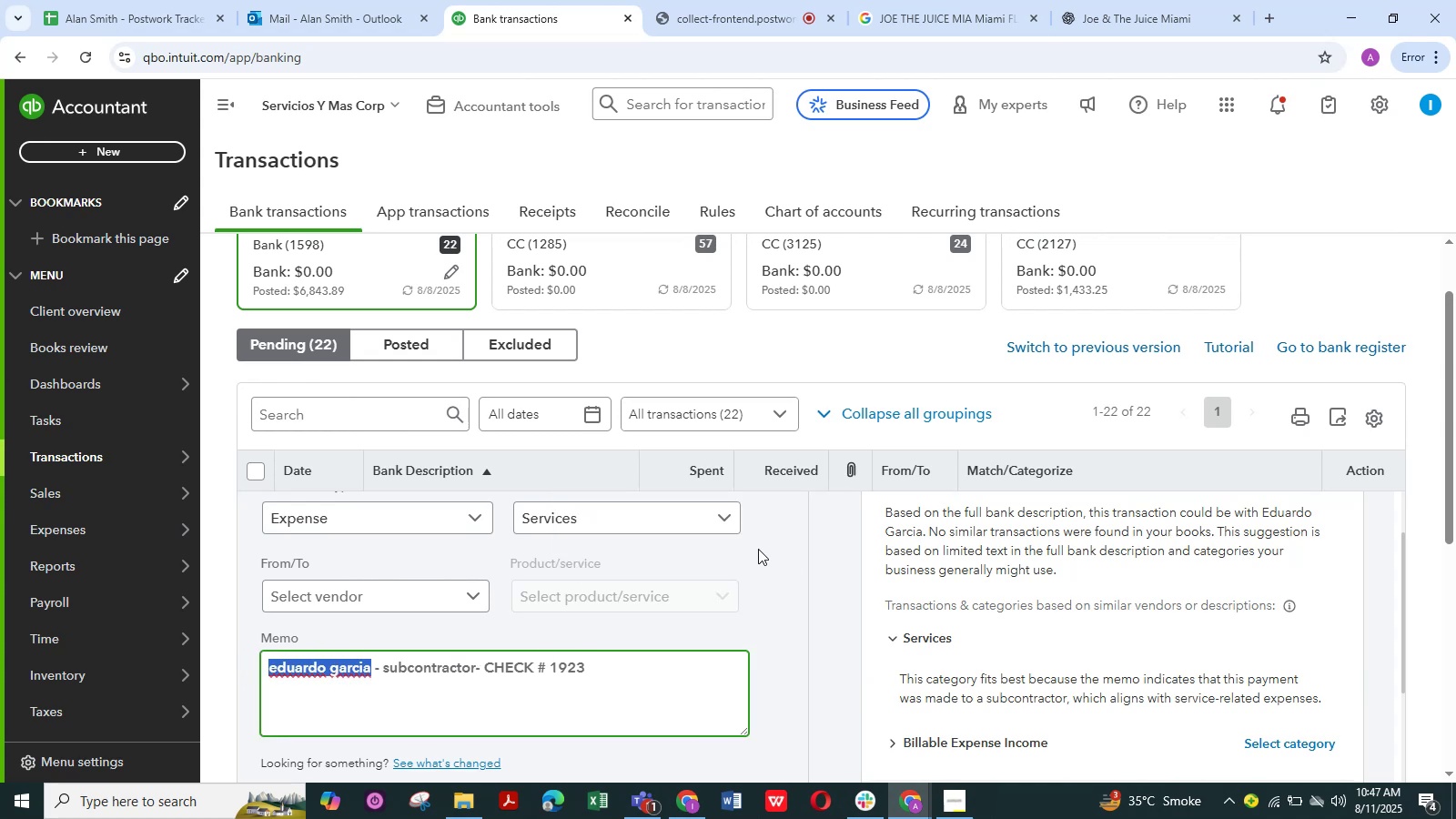 
left_click([716, 516])
 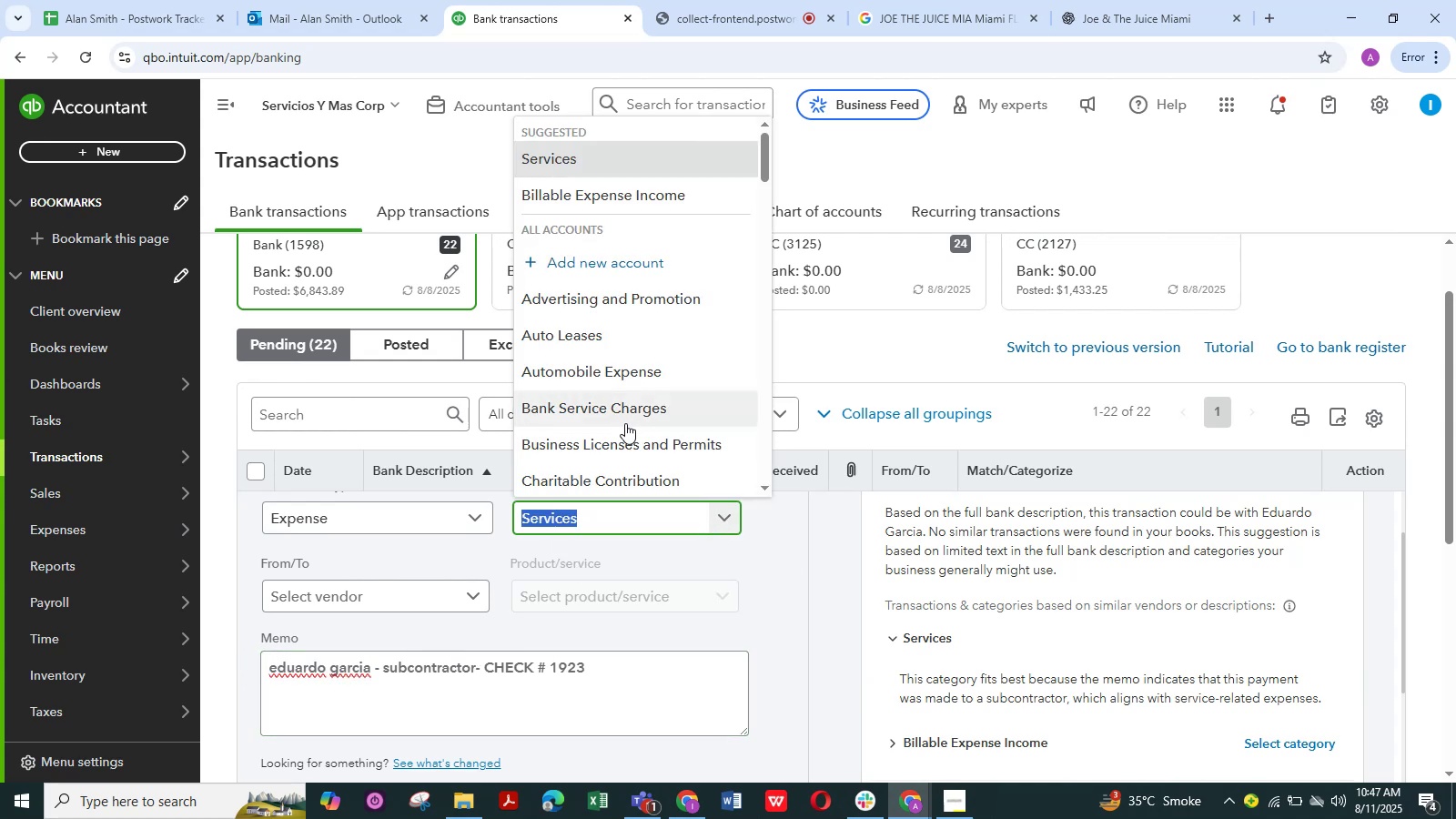 
scroll: coordinate [621, 426], scroll_direction: down, amount: 4.0
 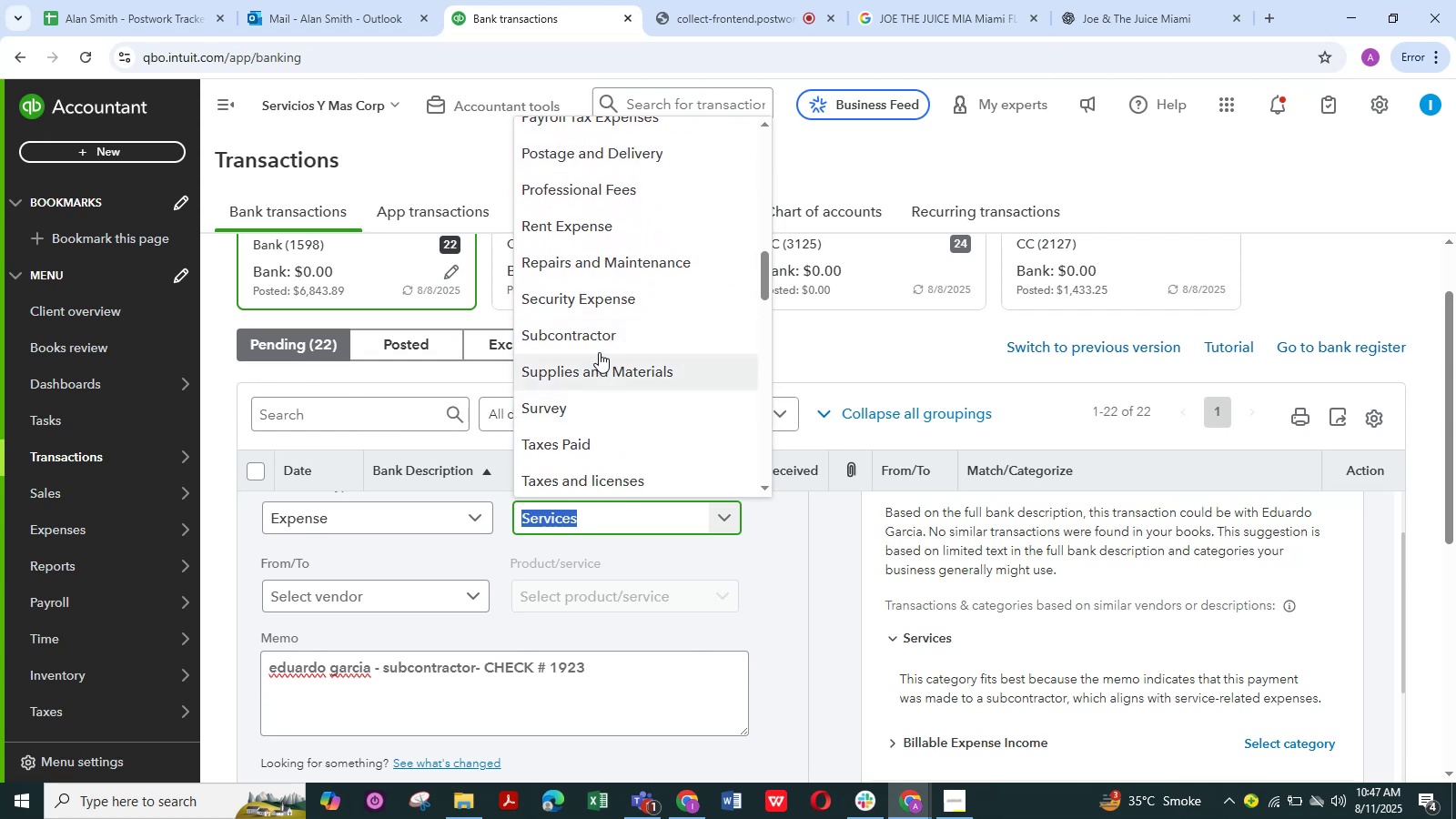 
left_click([599, 344])
 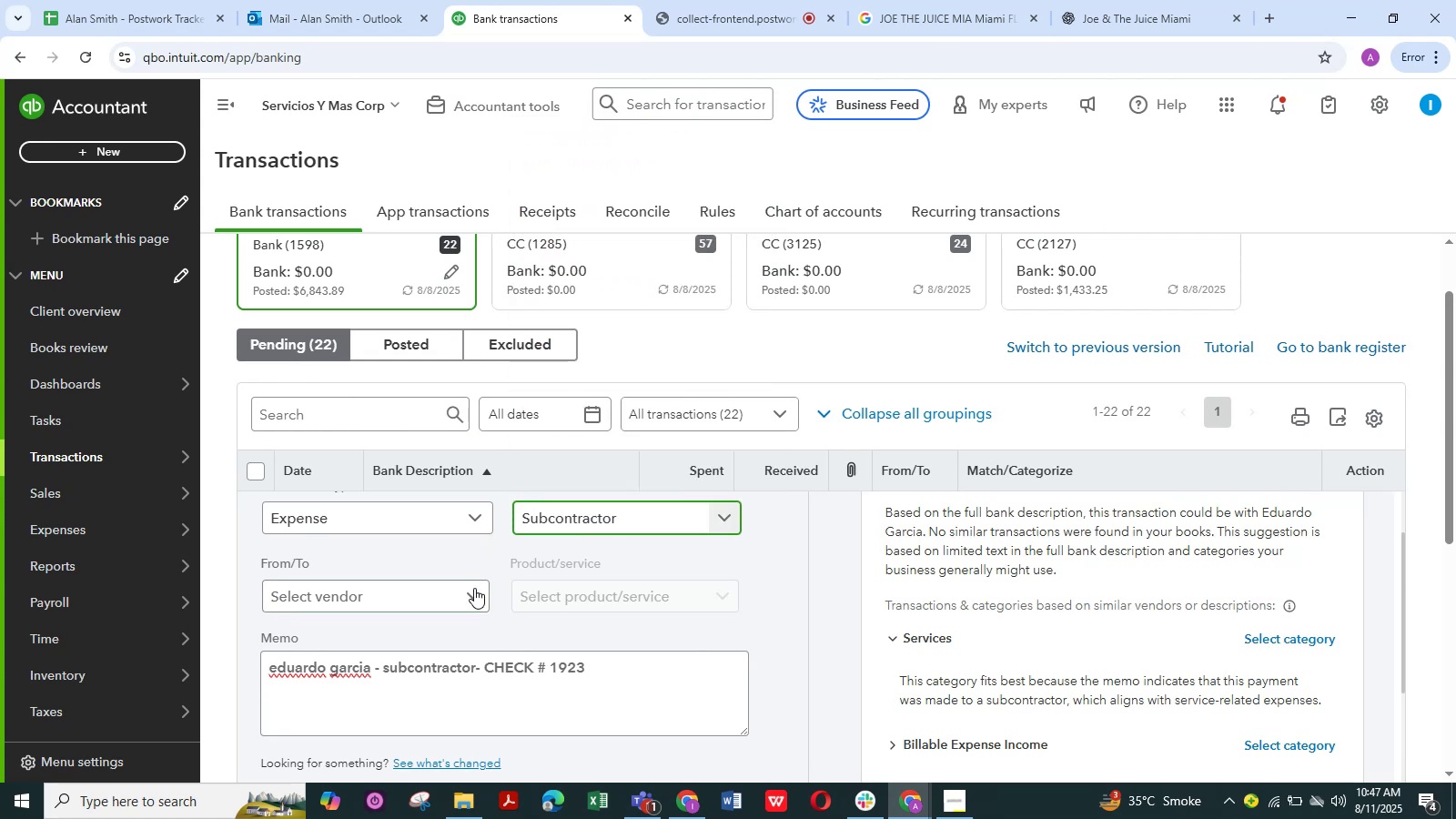 
left_click([475, 595])
 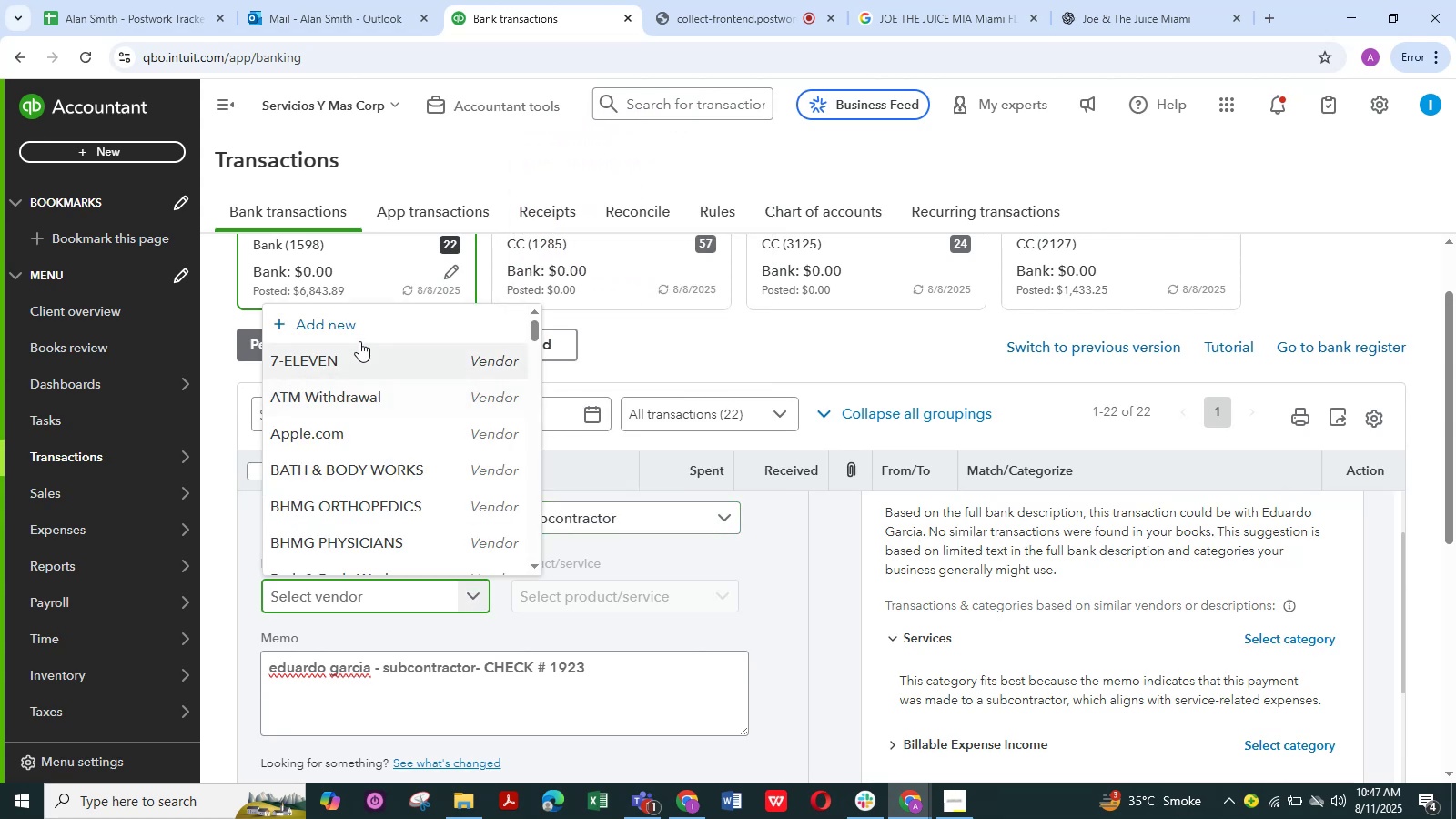 
left_click([347, 329])
 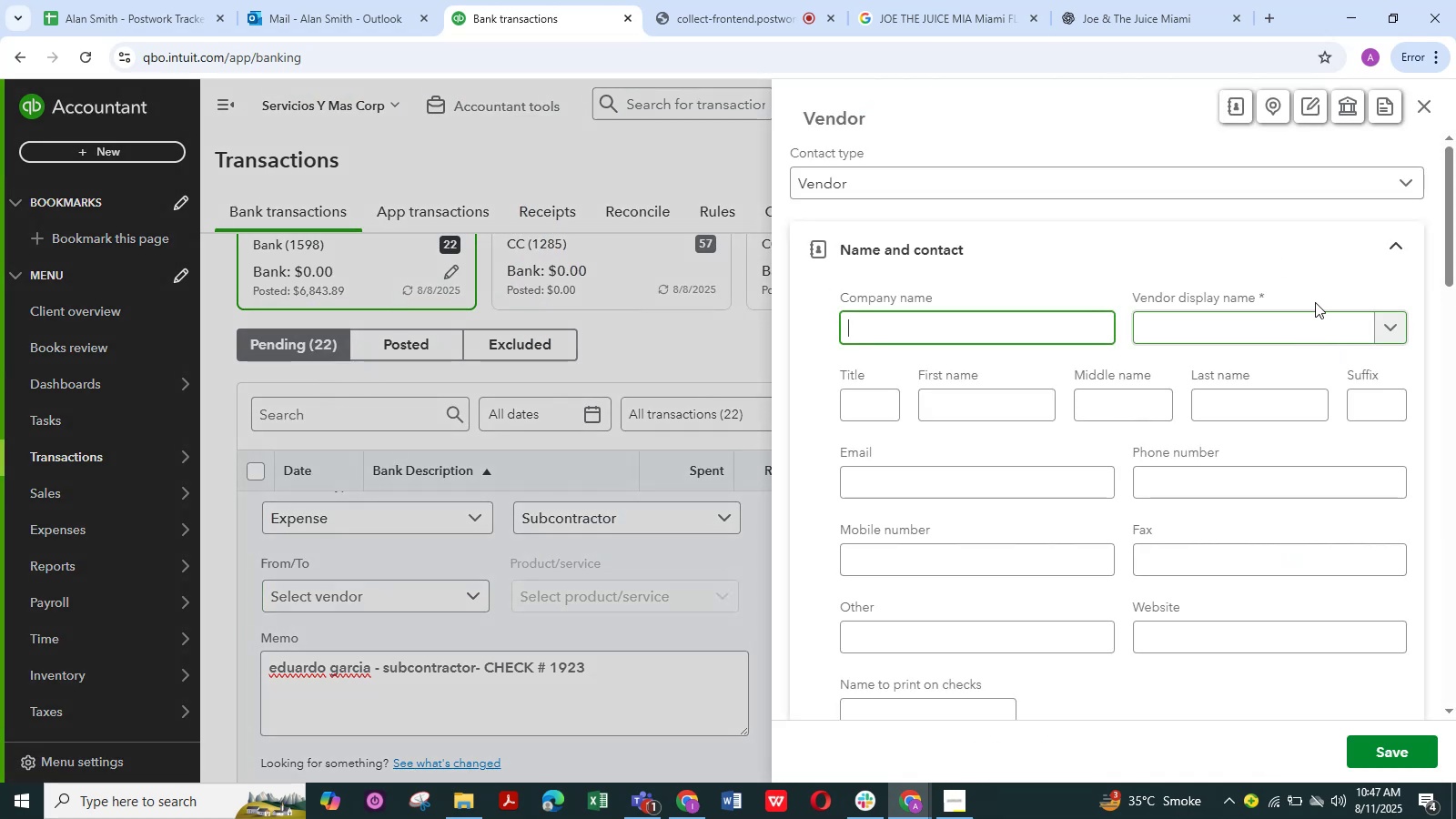 
left_click([1300, 326])
 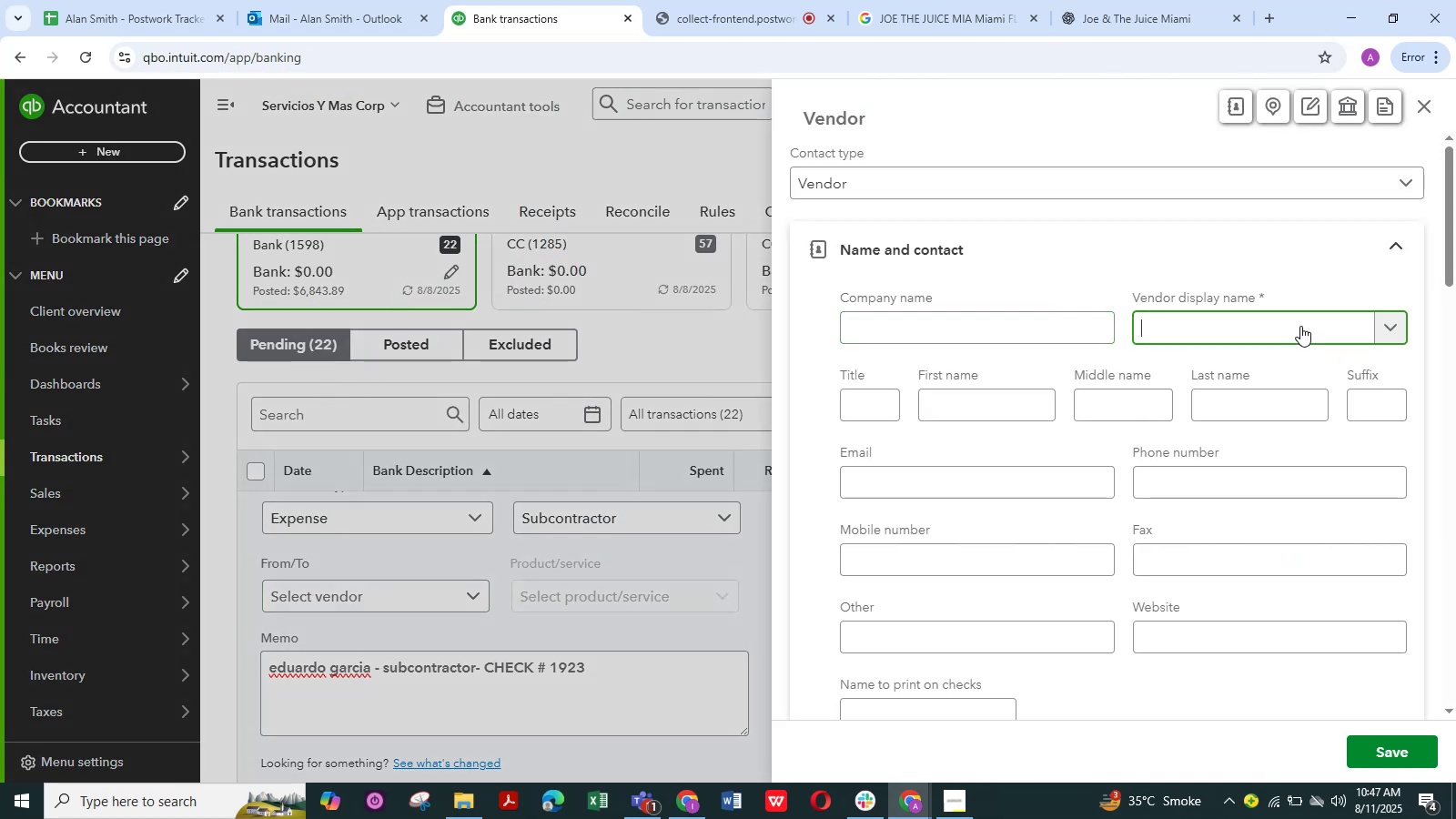 
key(Control+V)
 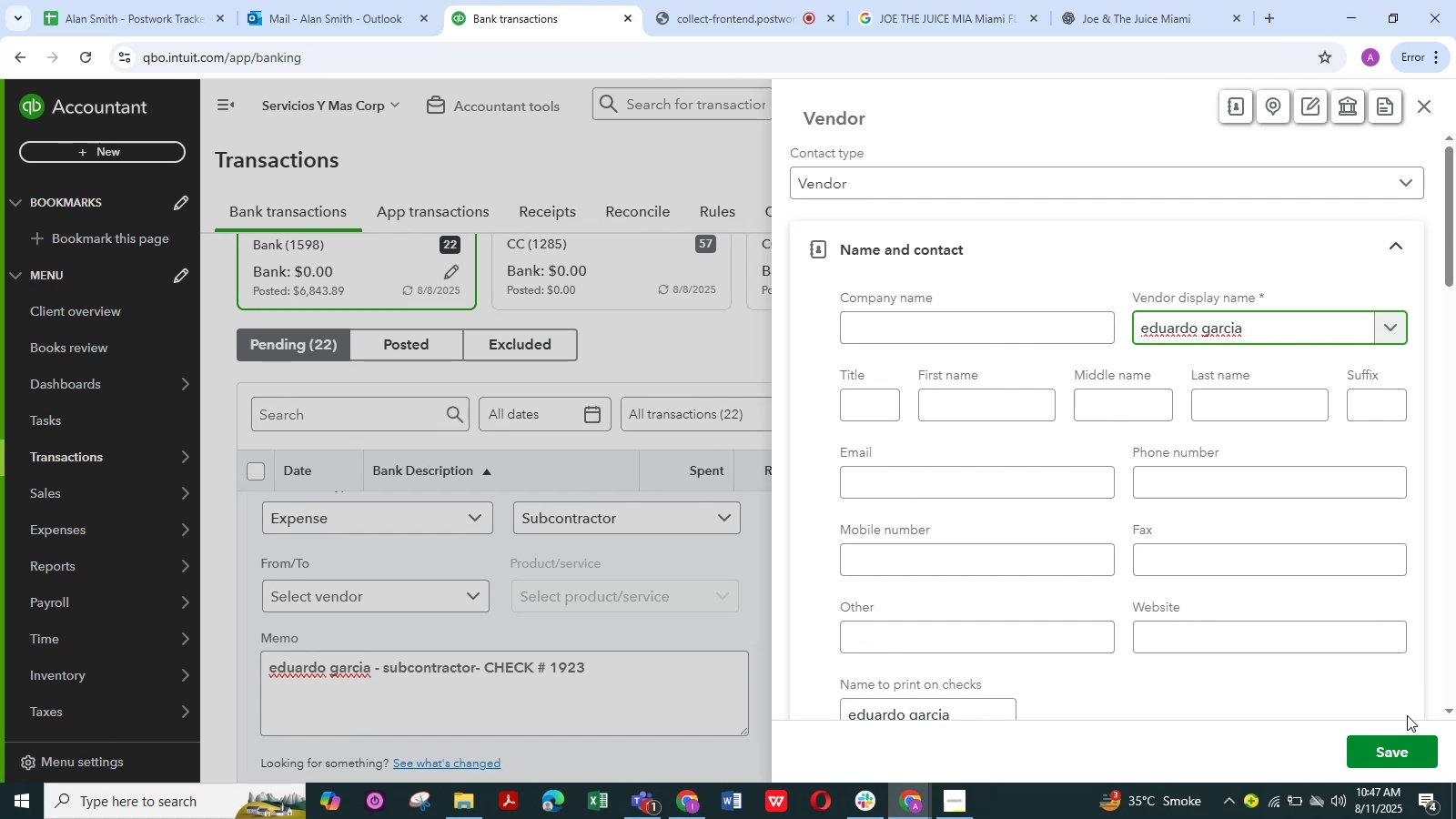 
left_click([1404, 745])
 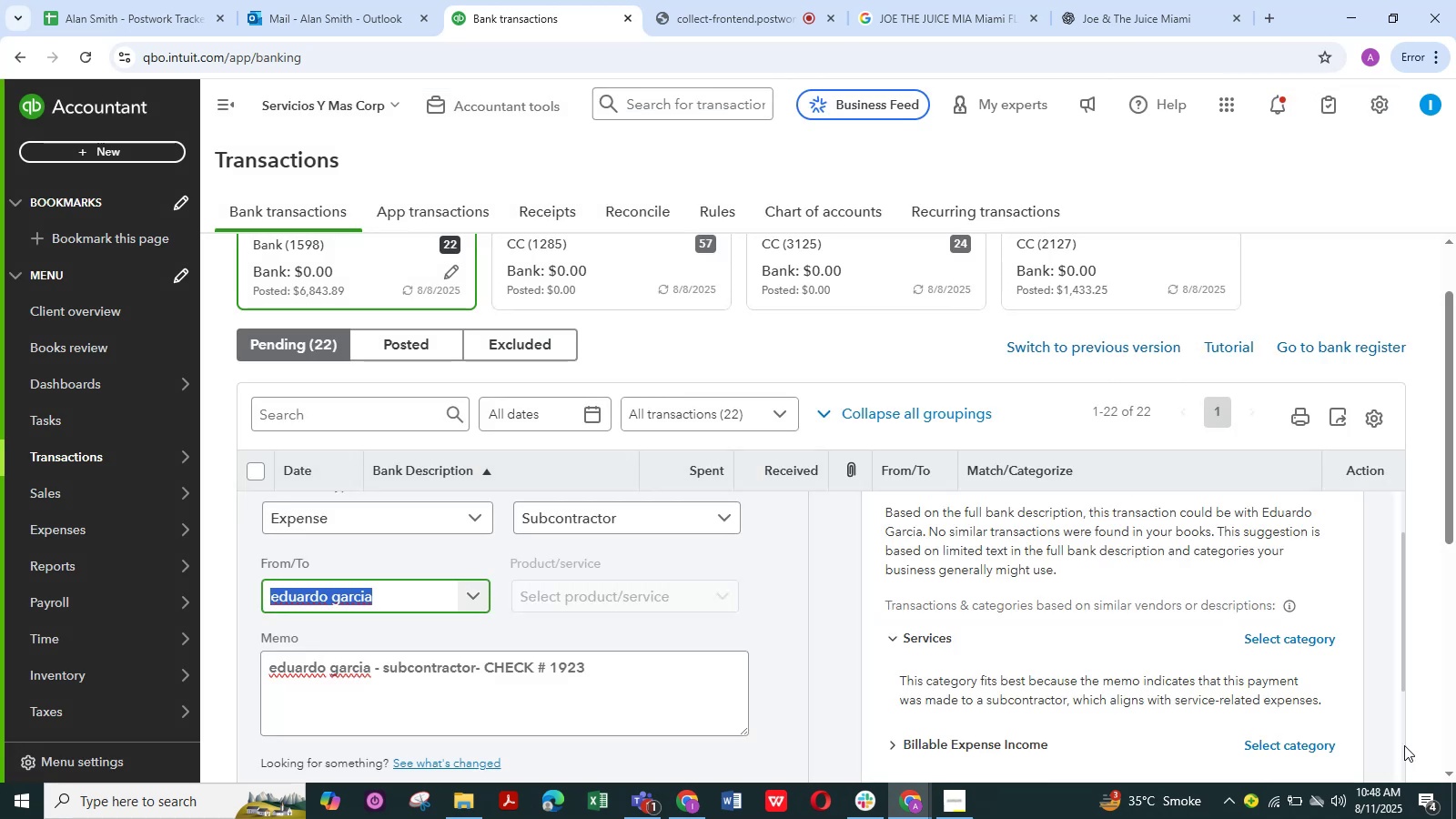 
wait(11.19)
 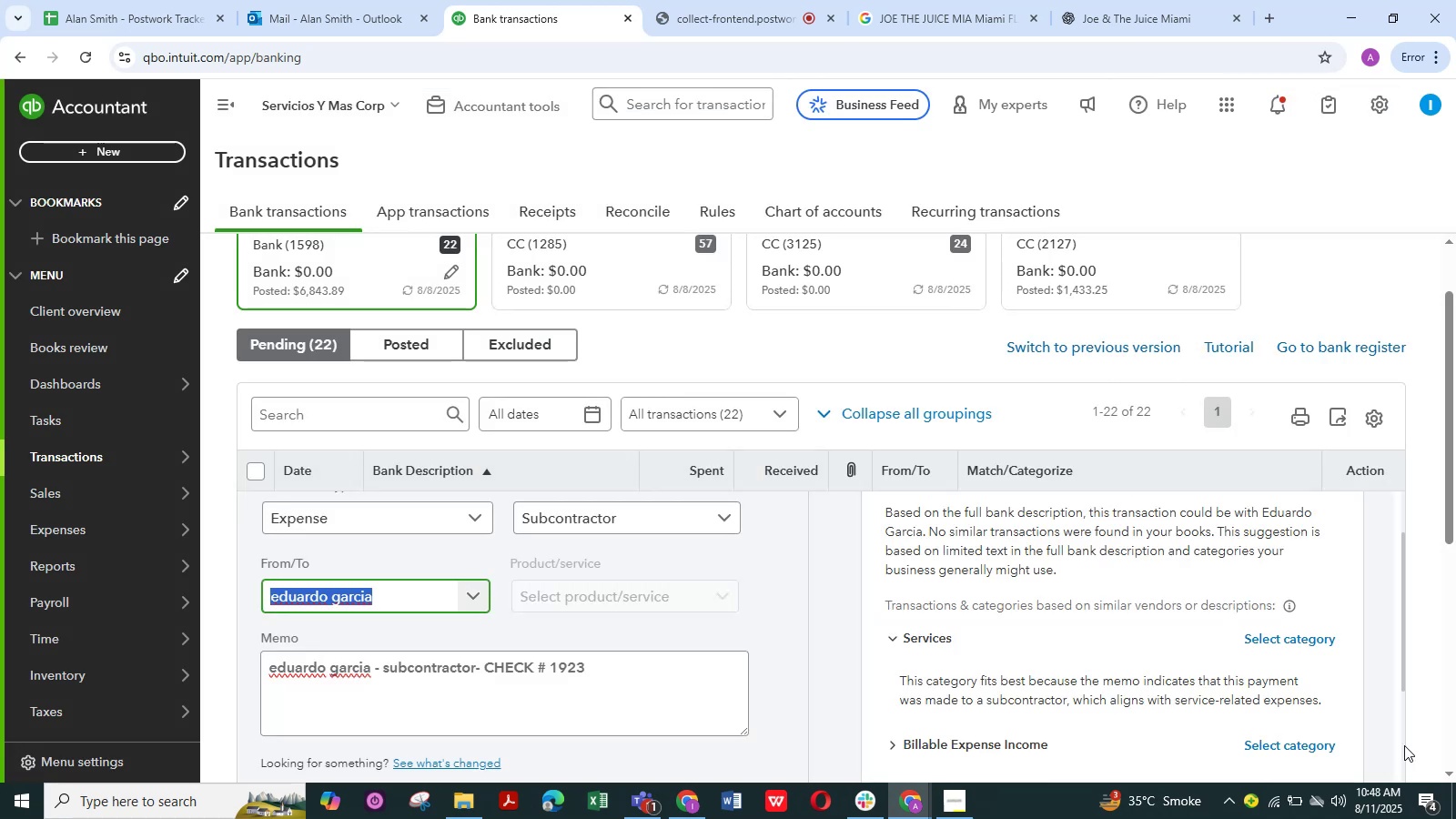 
scroll: coordinate [524, 670], scroll_direction: down, amount: 4.0
 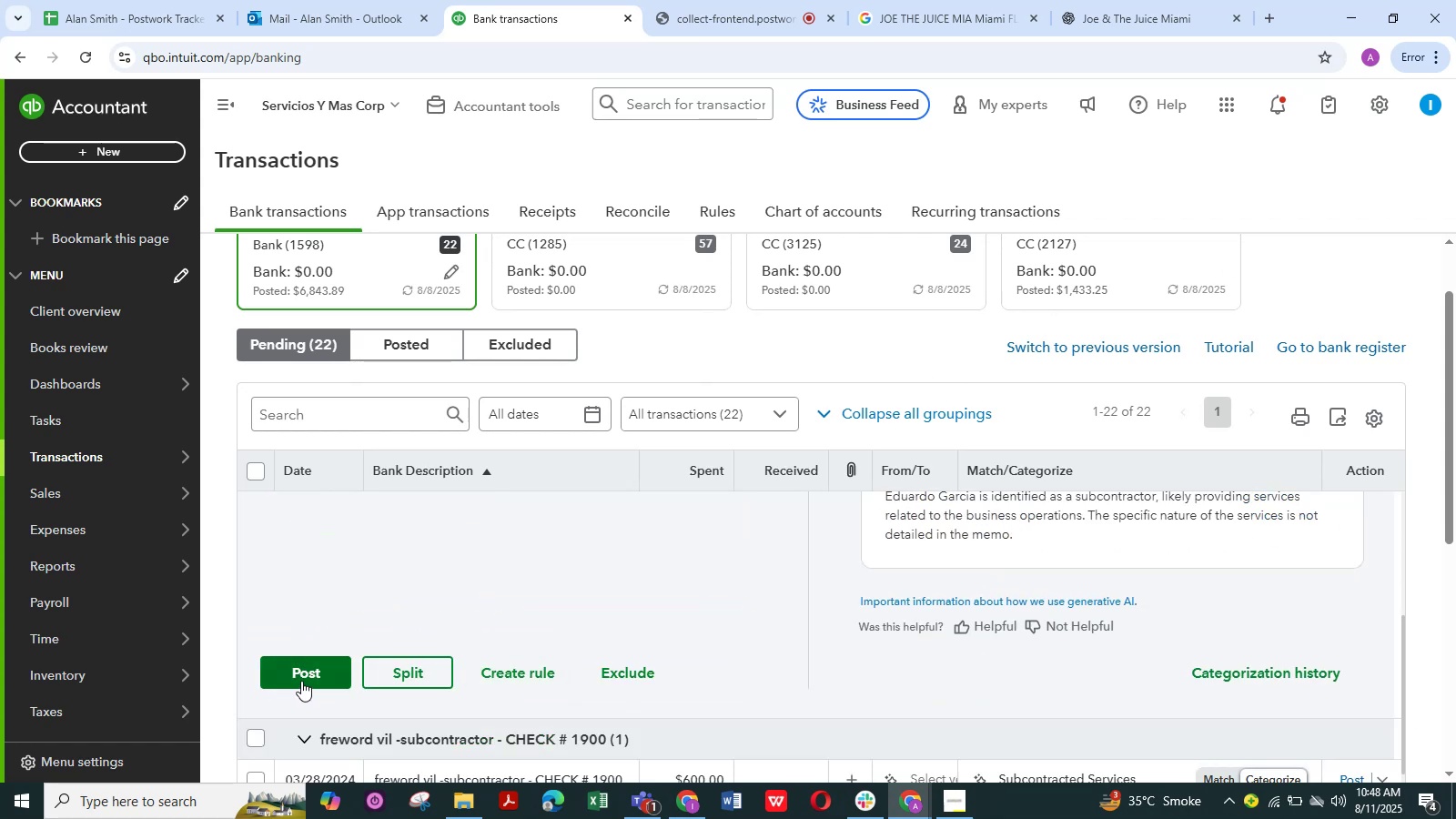 
left_click([302, 675])
 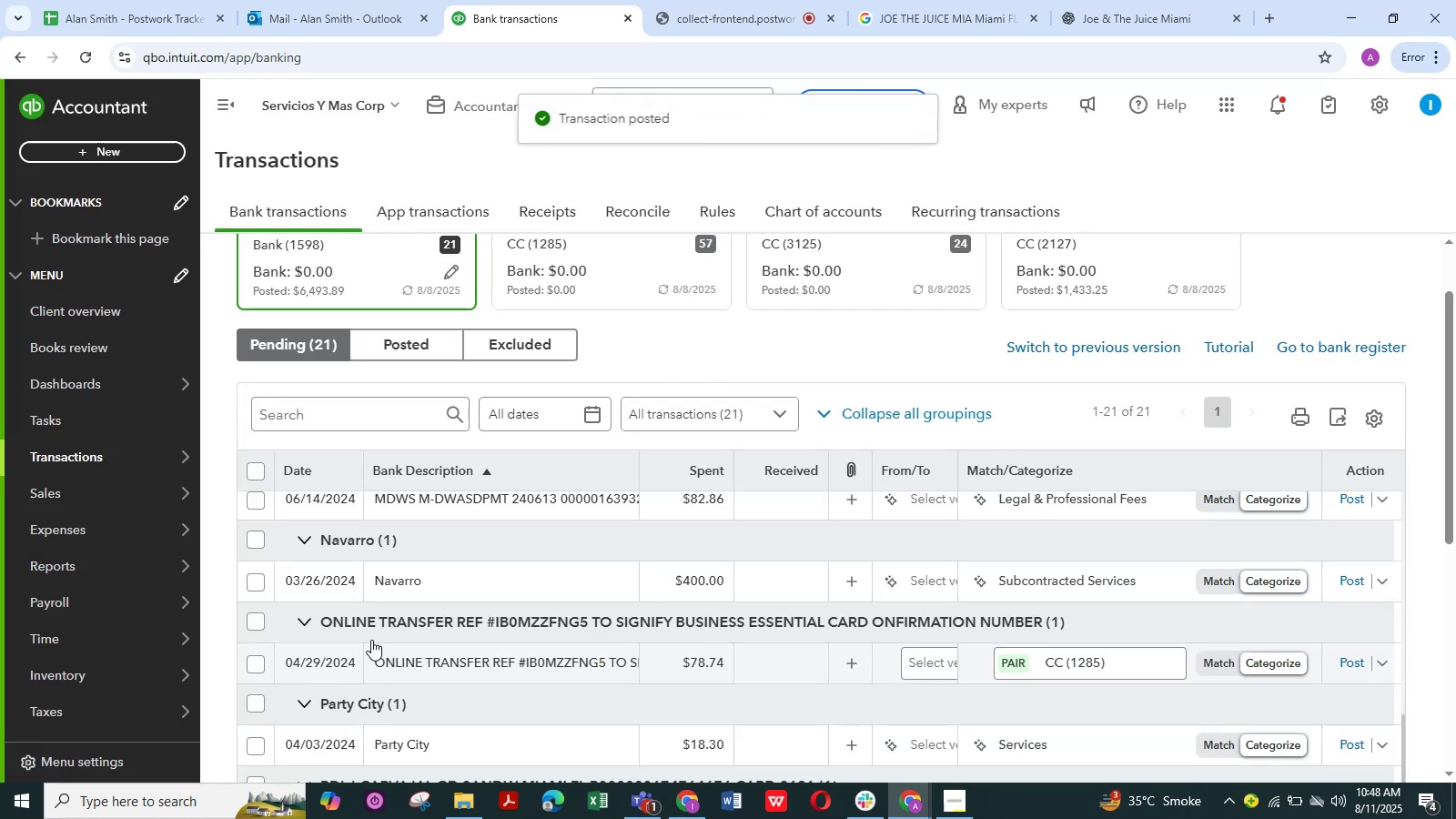 
scroll: coordinate [430, 563], scroll_direction: up, amount: 3.0
 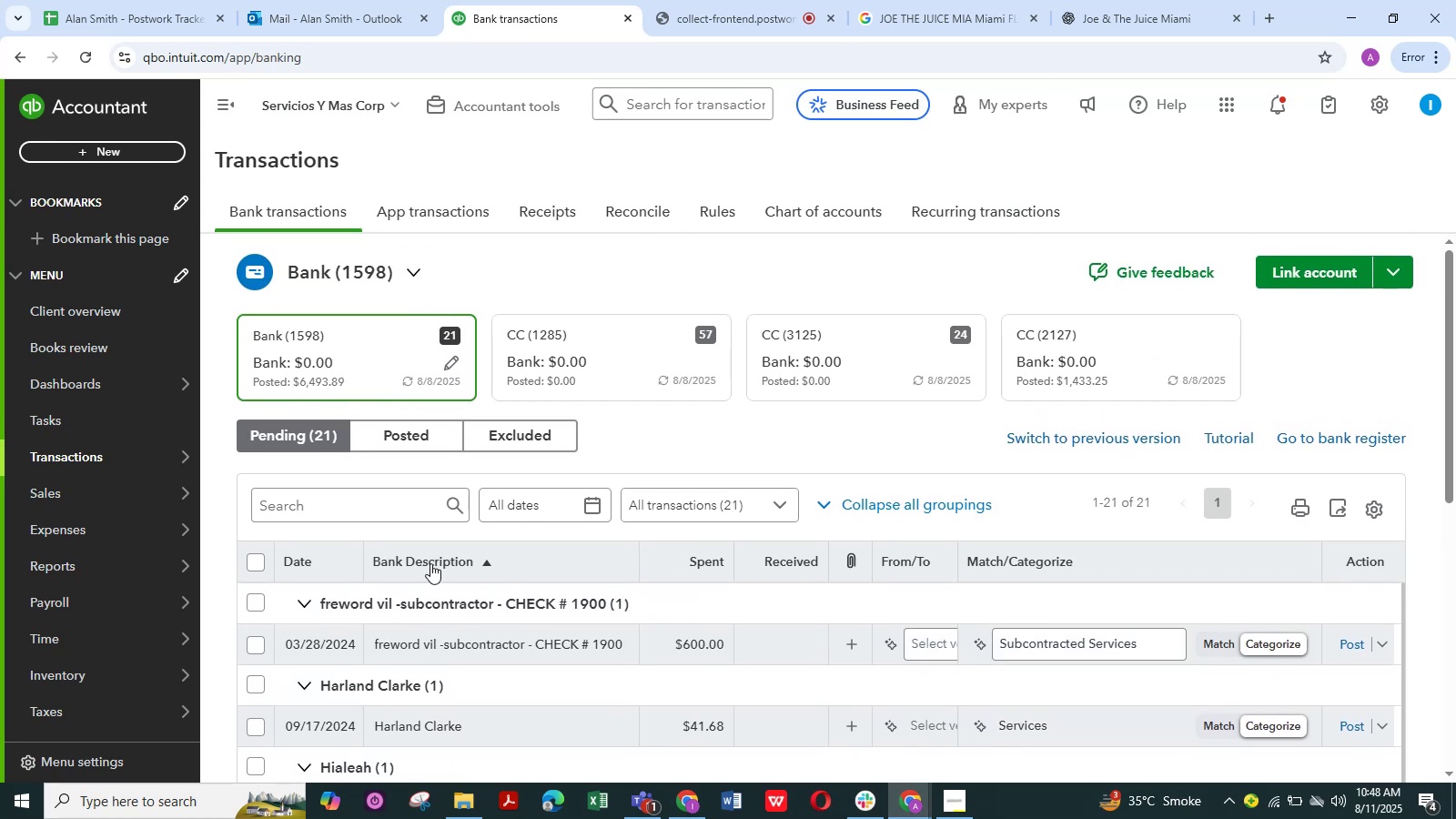 
scroll: coordinate [430, 563], scroll_direction: down, amount: 3.0
 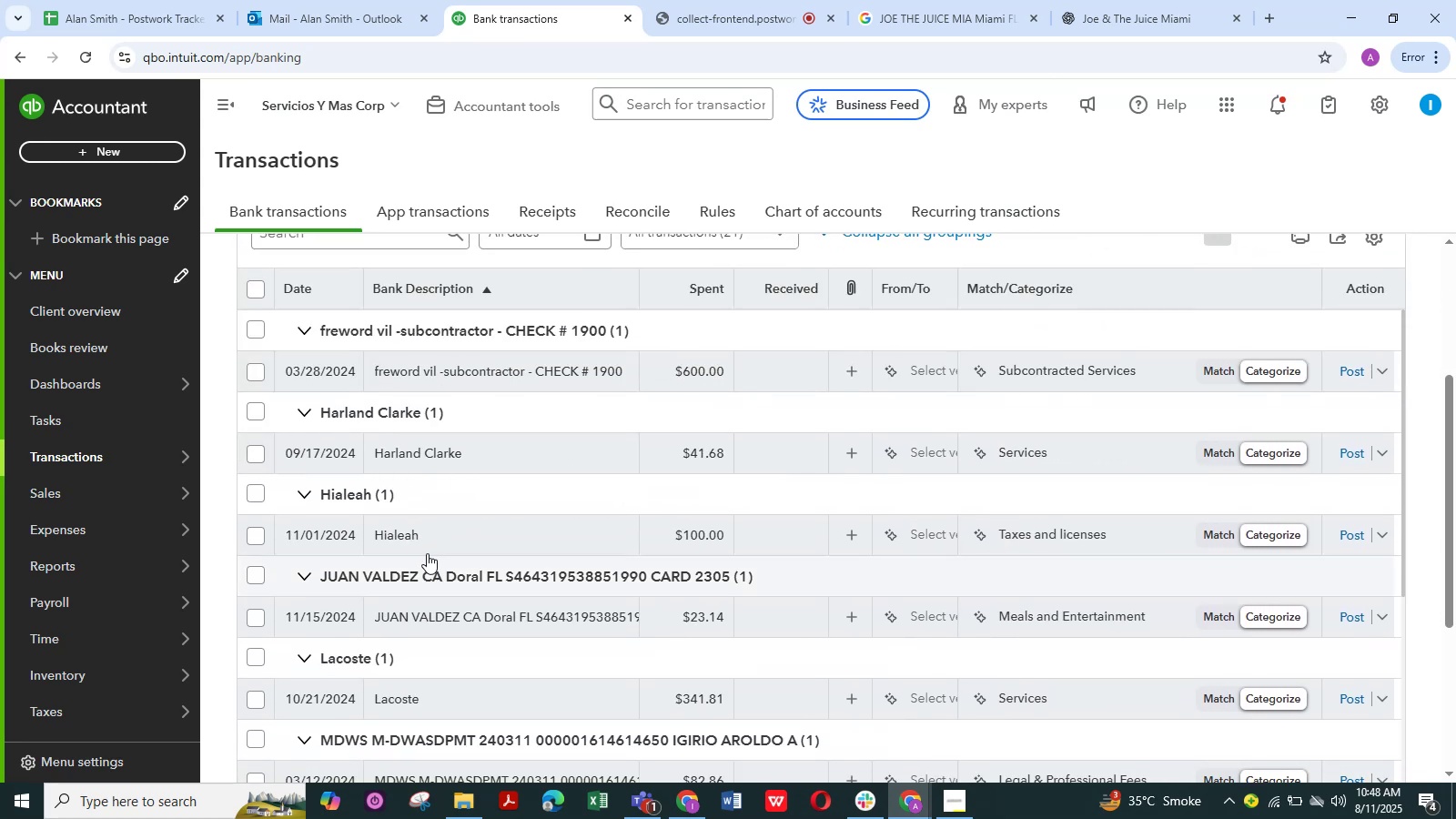 
scroll: coordinate [426, 539], scroll_direction: up, amount: 2.0
 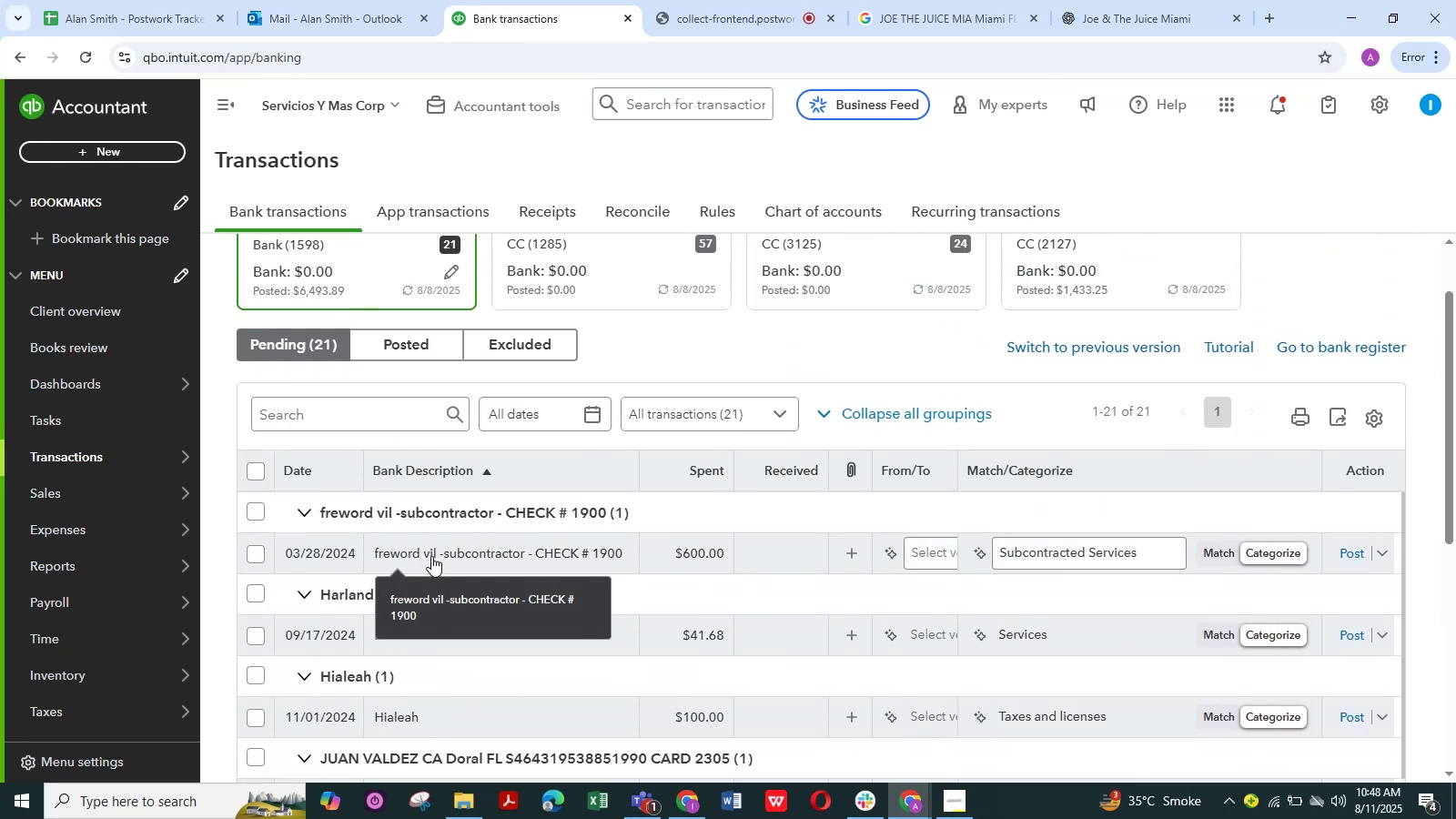 
wait(10.32)
 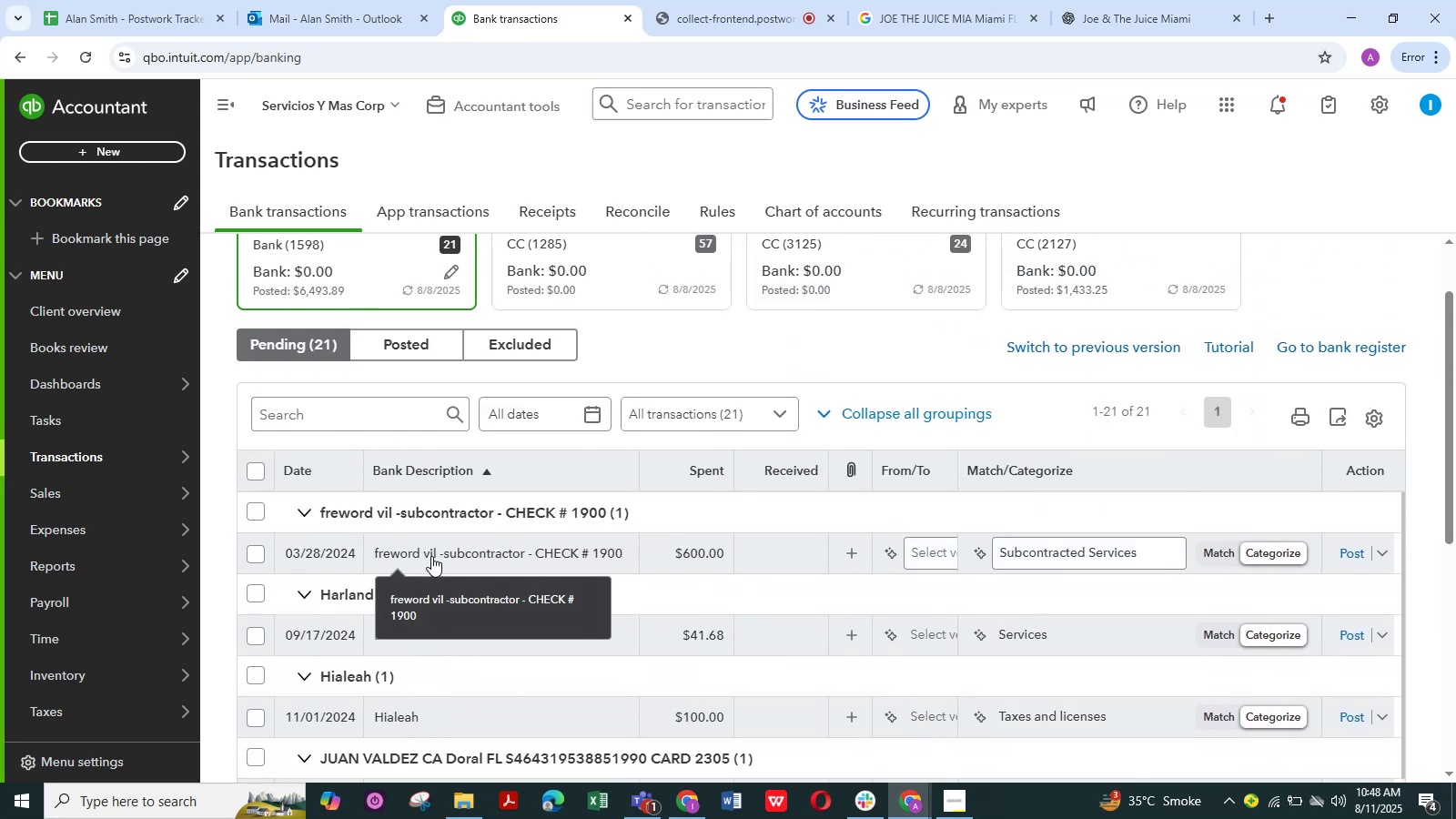 
scroll: coordinate [413, 565], scroll_direction: up, amount: 1.0
 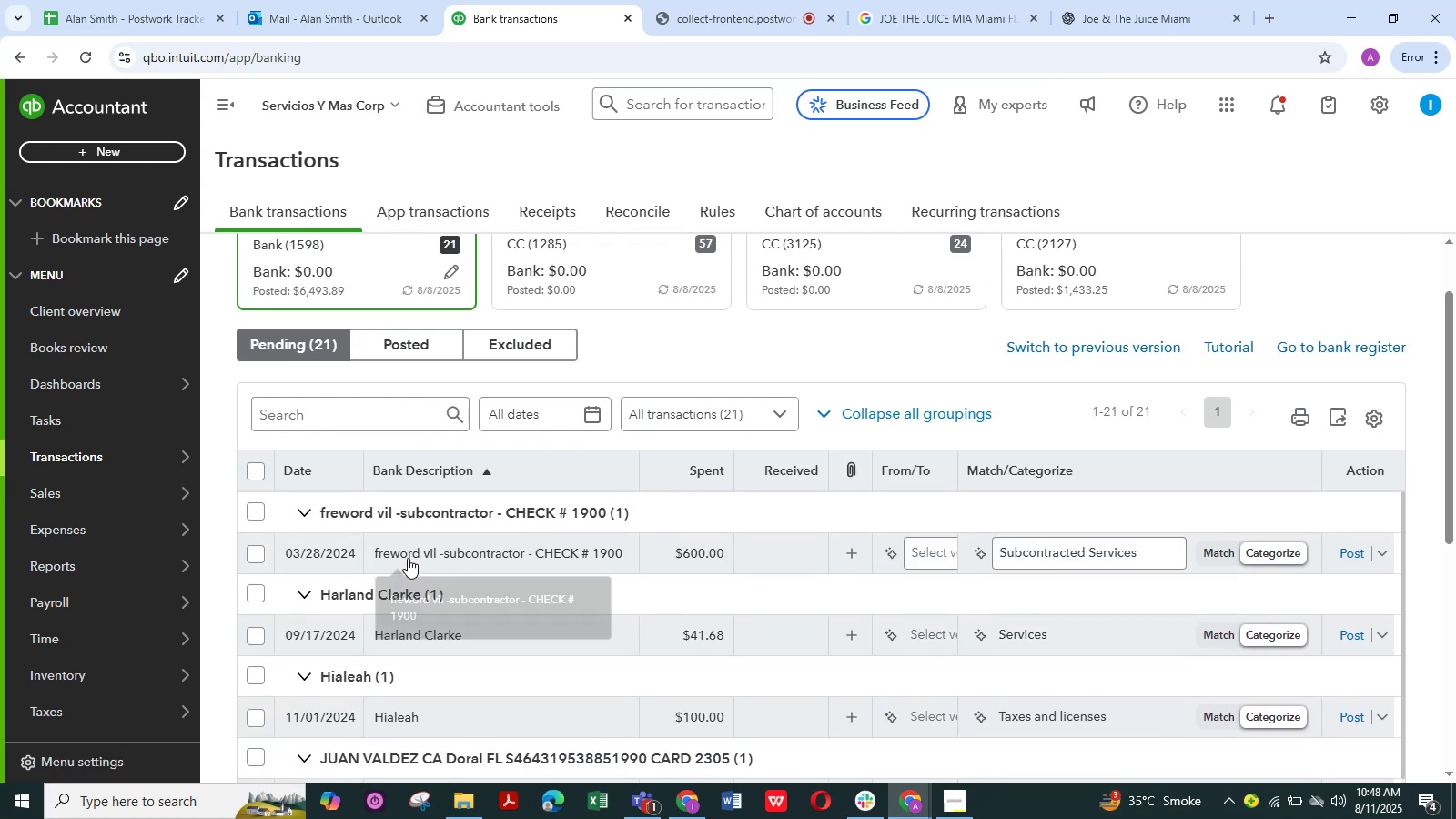 
left_click([408, 556])
 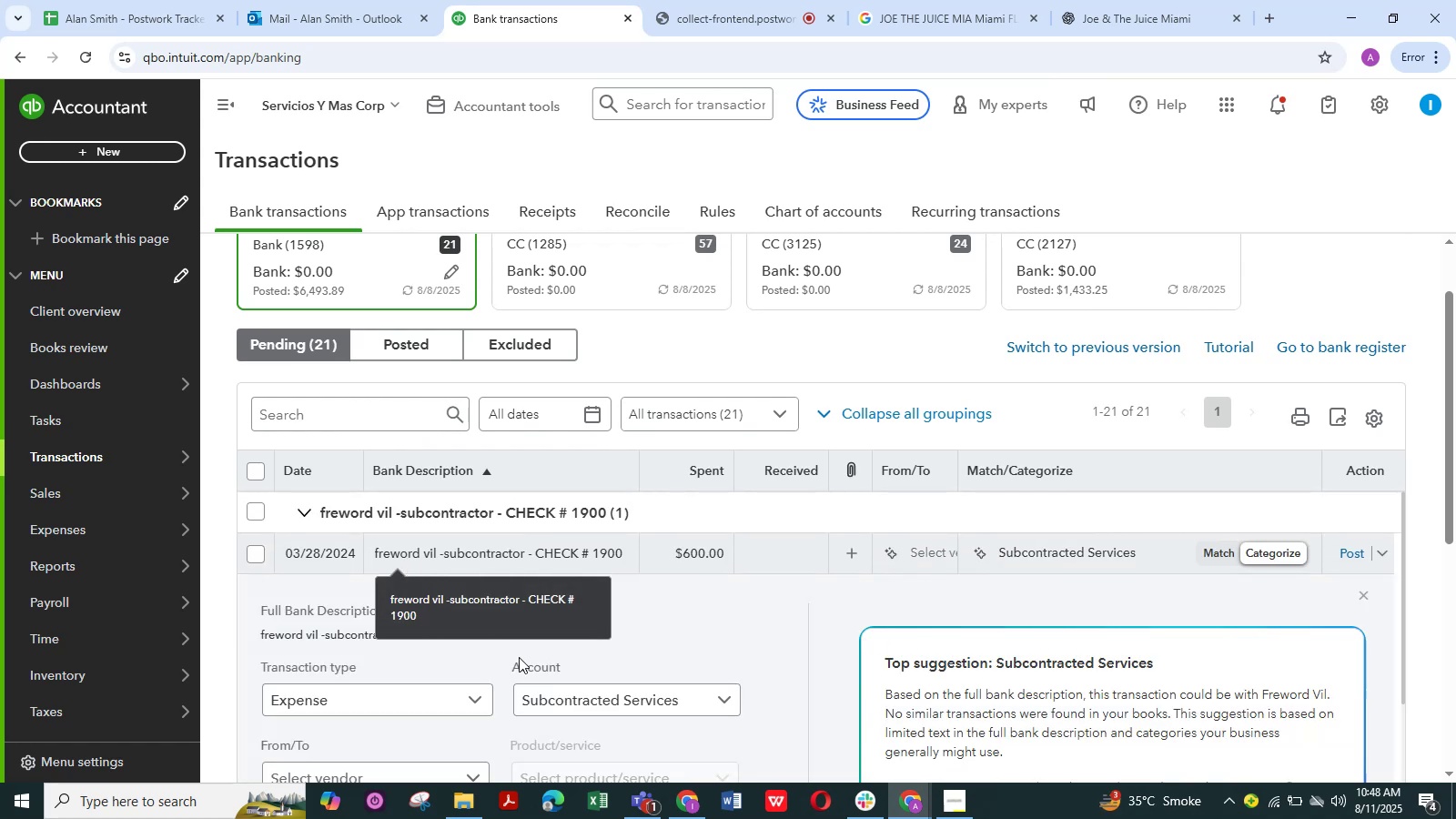 
scroll: coordinate [506, 671], scroll_direction: down, amount: 2.0
 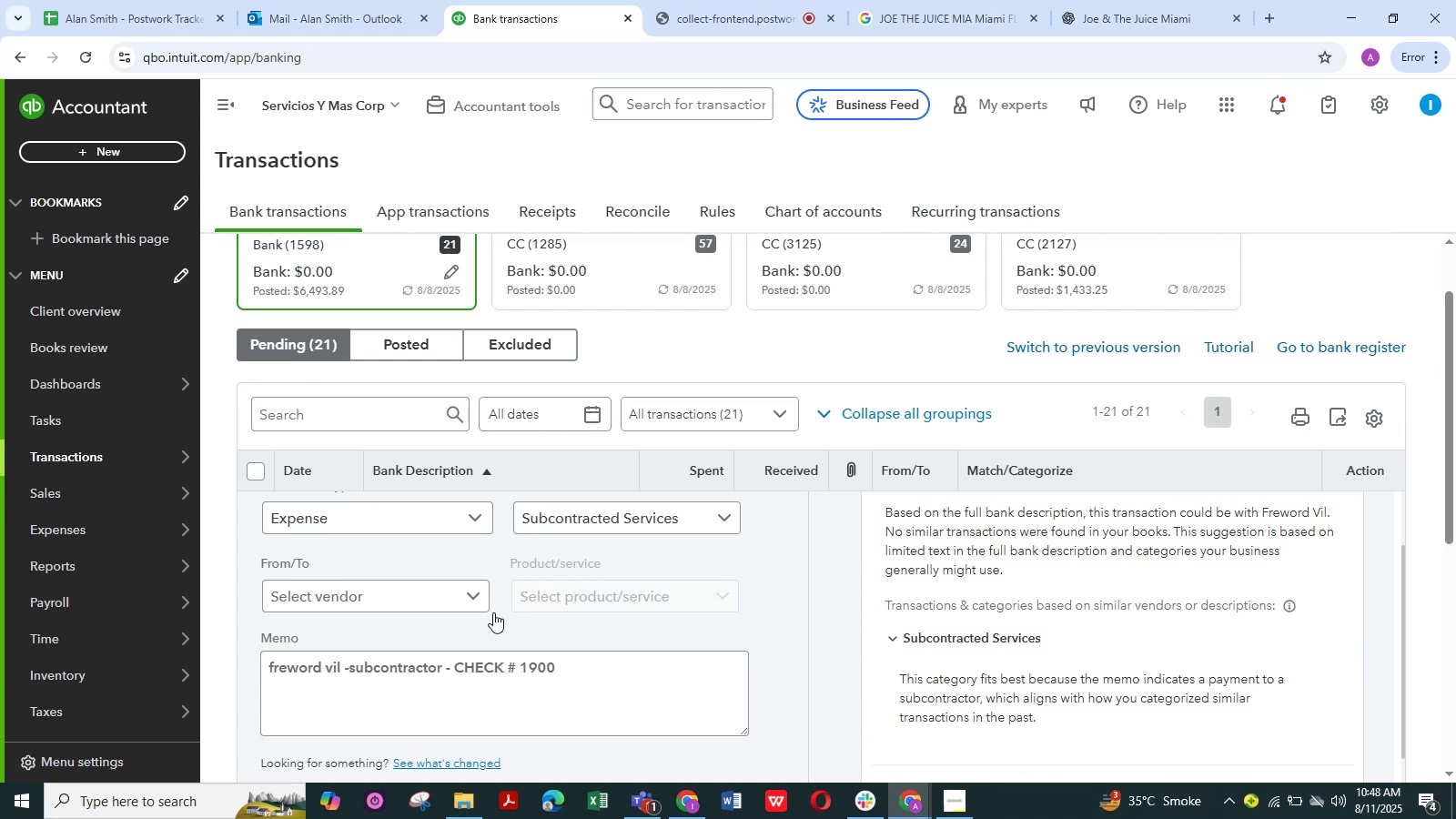 
mouse_move([460, 620])
 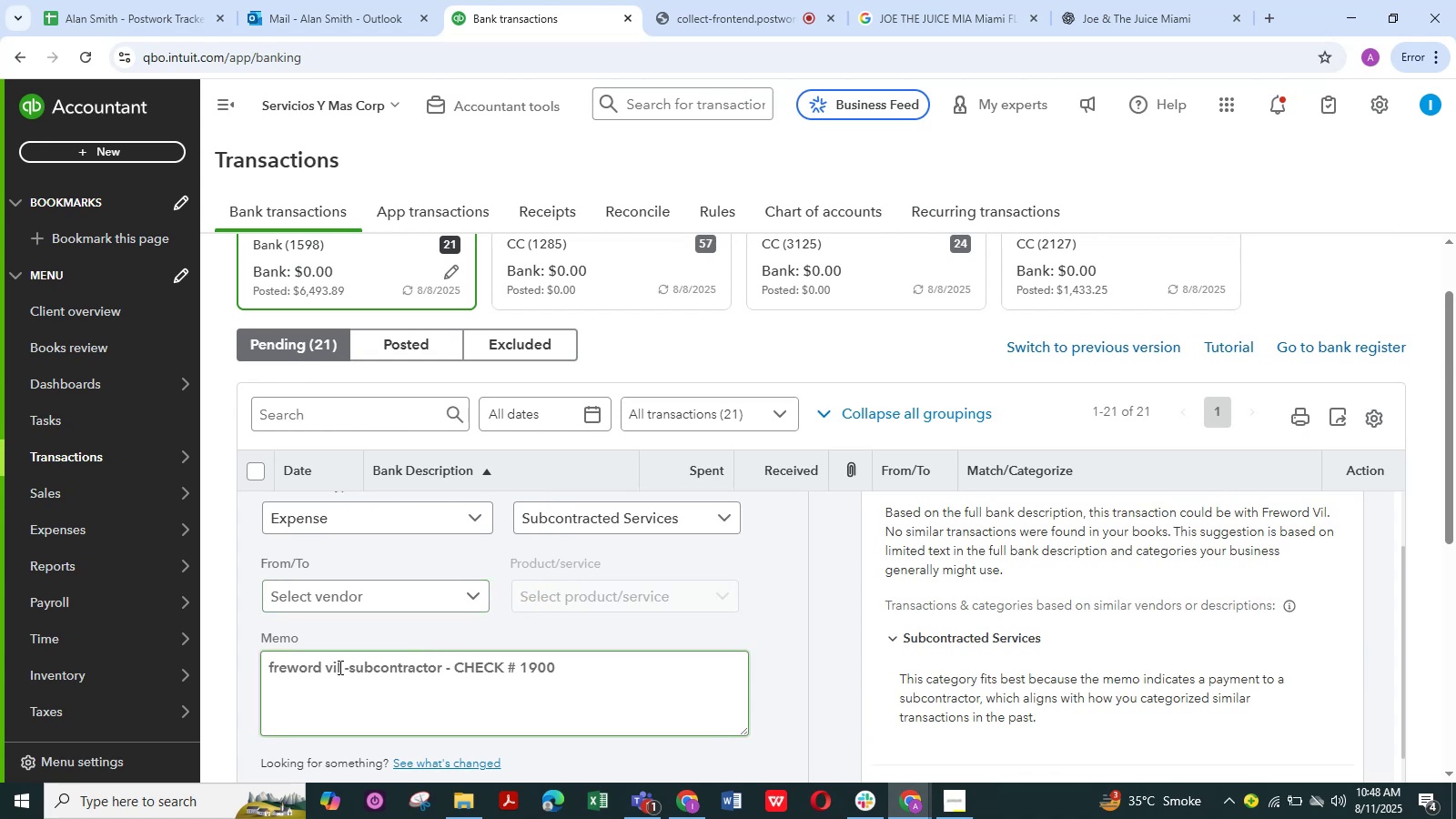 
left_click_drag(start_coordinate=[340, 667], to_coordinate=[256, 669])
 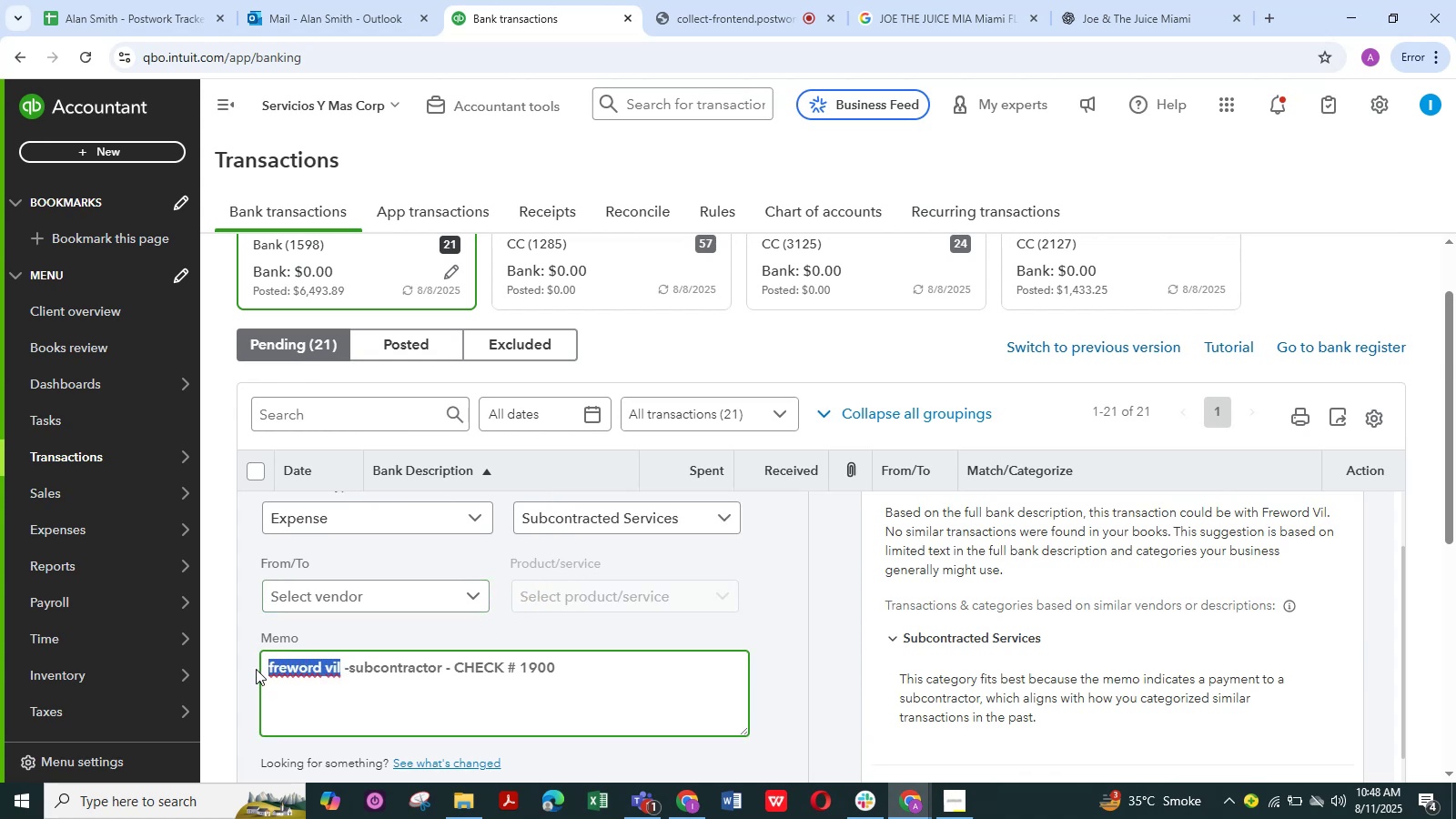 
key(Control+C)
 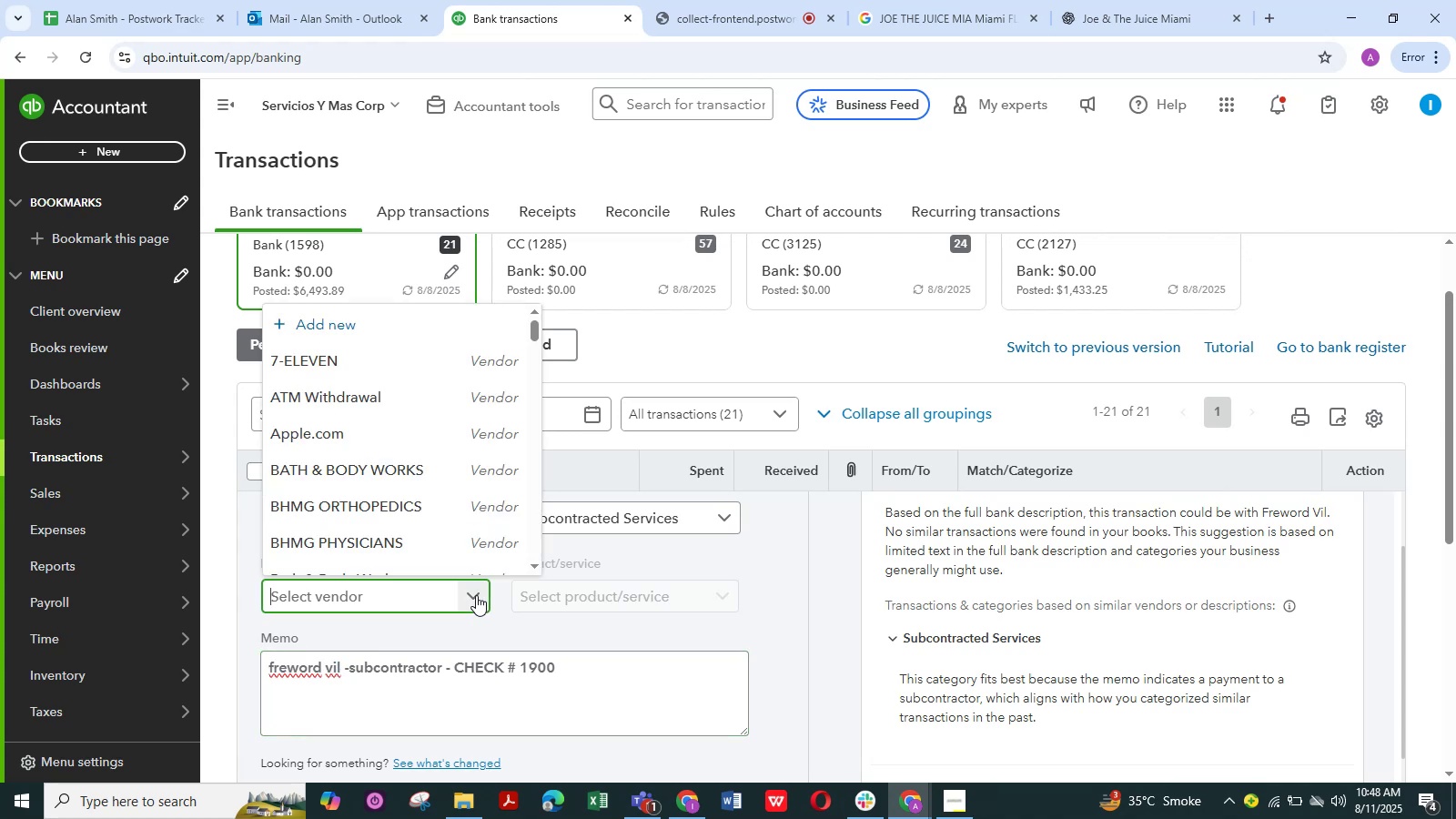 
left_click([380, 330])
 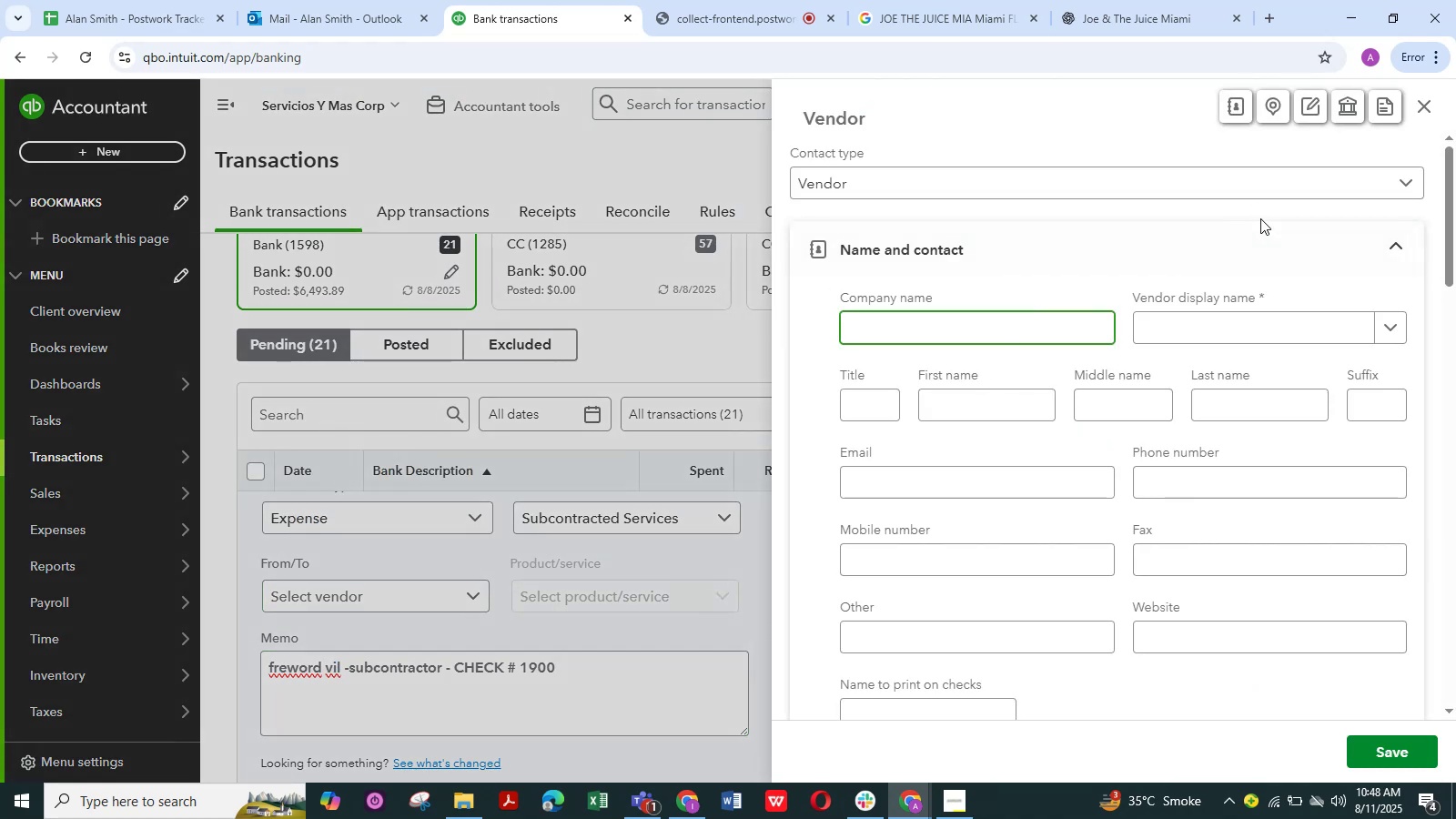 
left_click([1252, 320])
 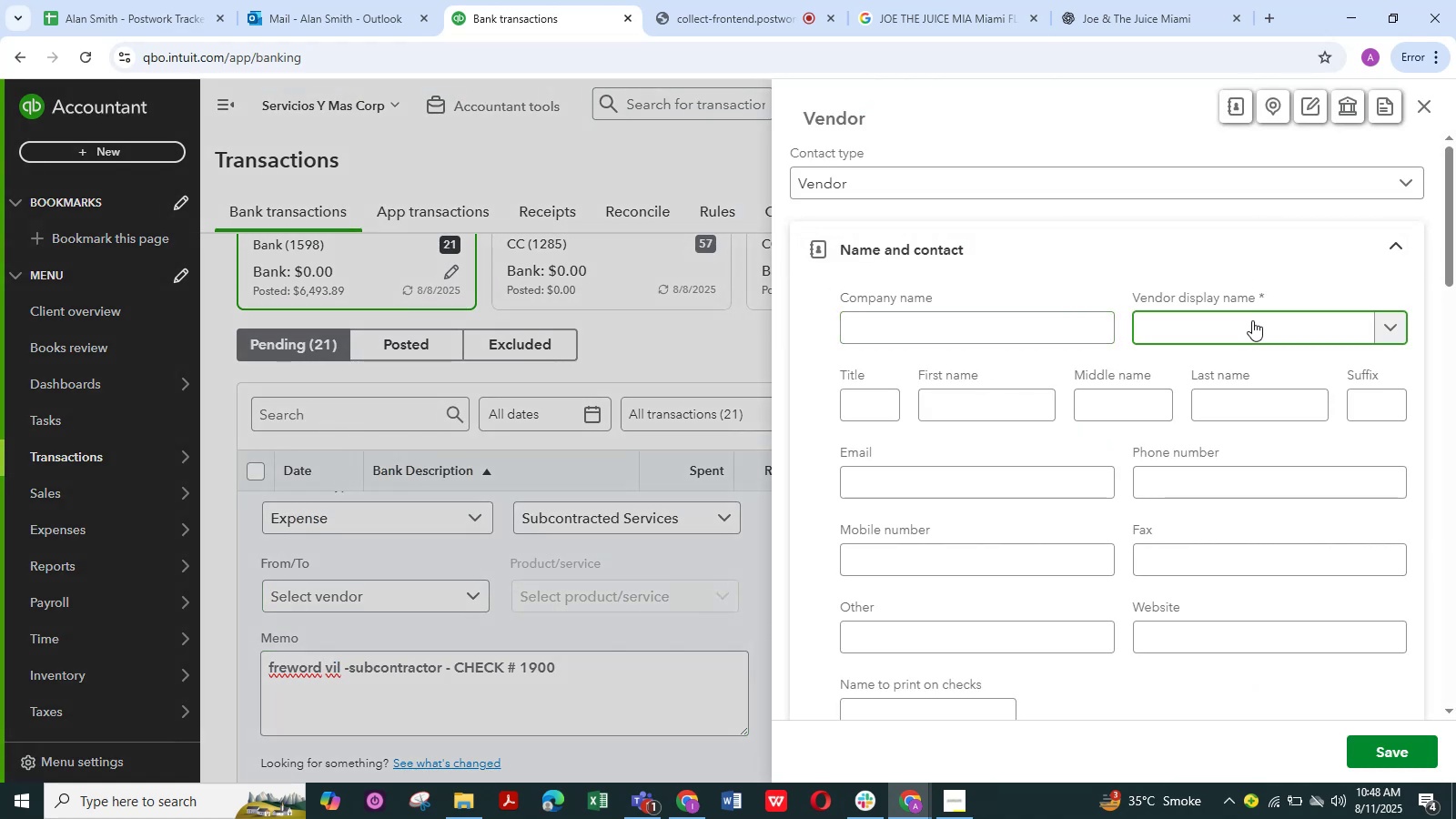 
key(Control+V)
 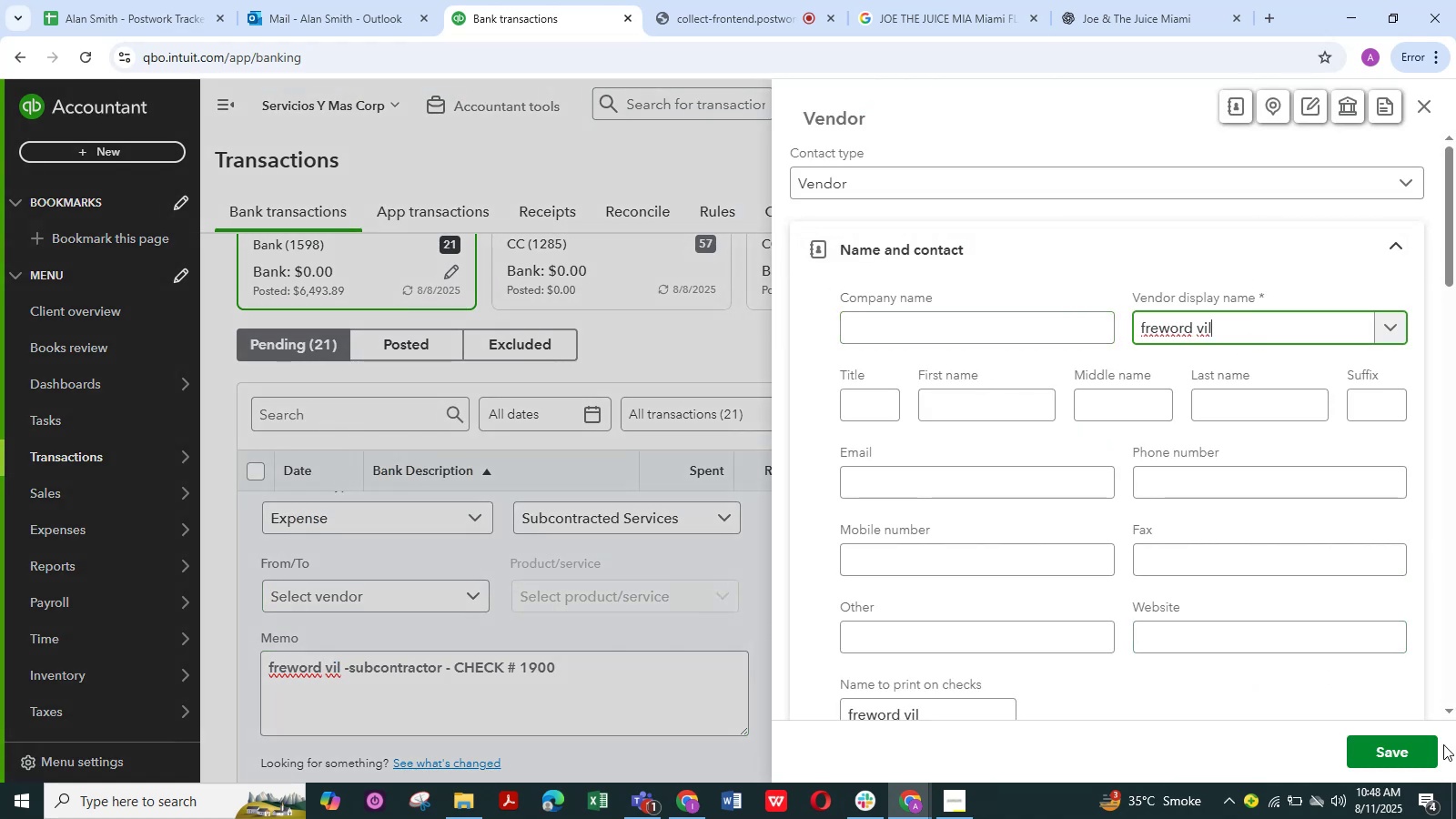 
left_click([1382, 738])
 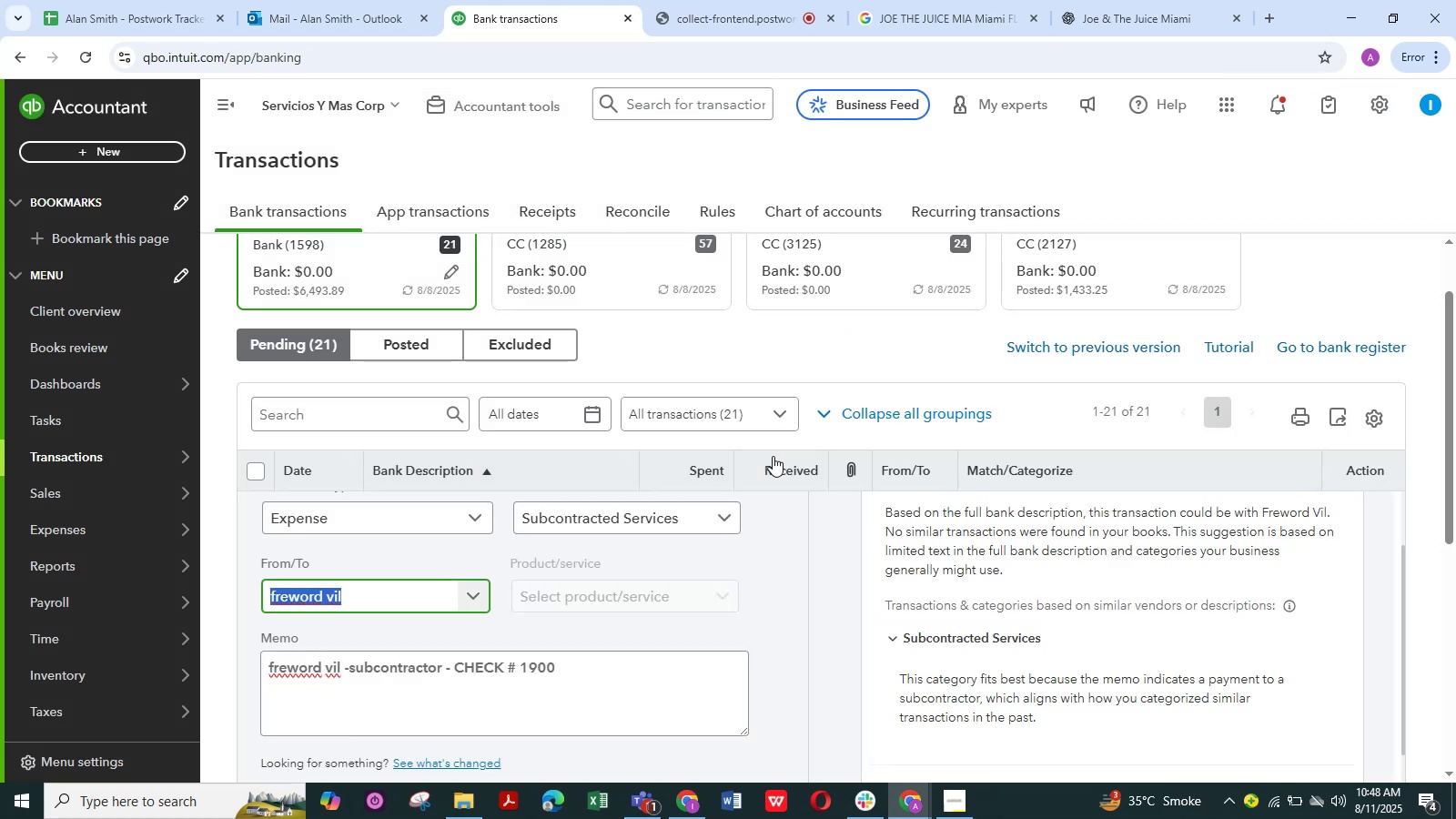 
wait(6.45)
 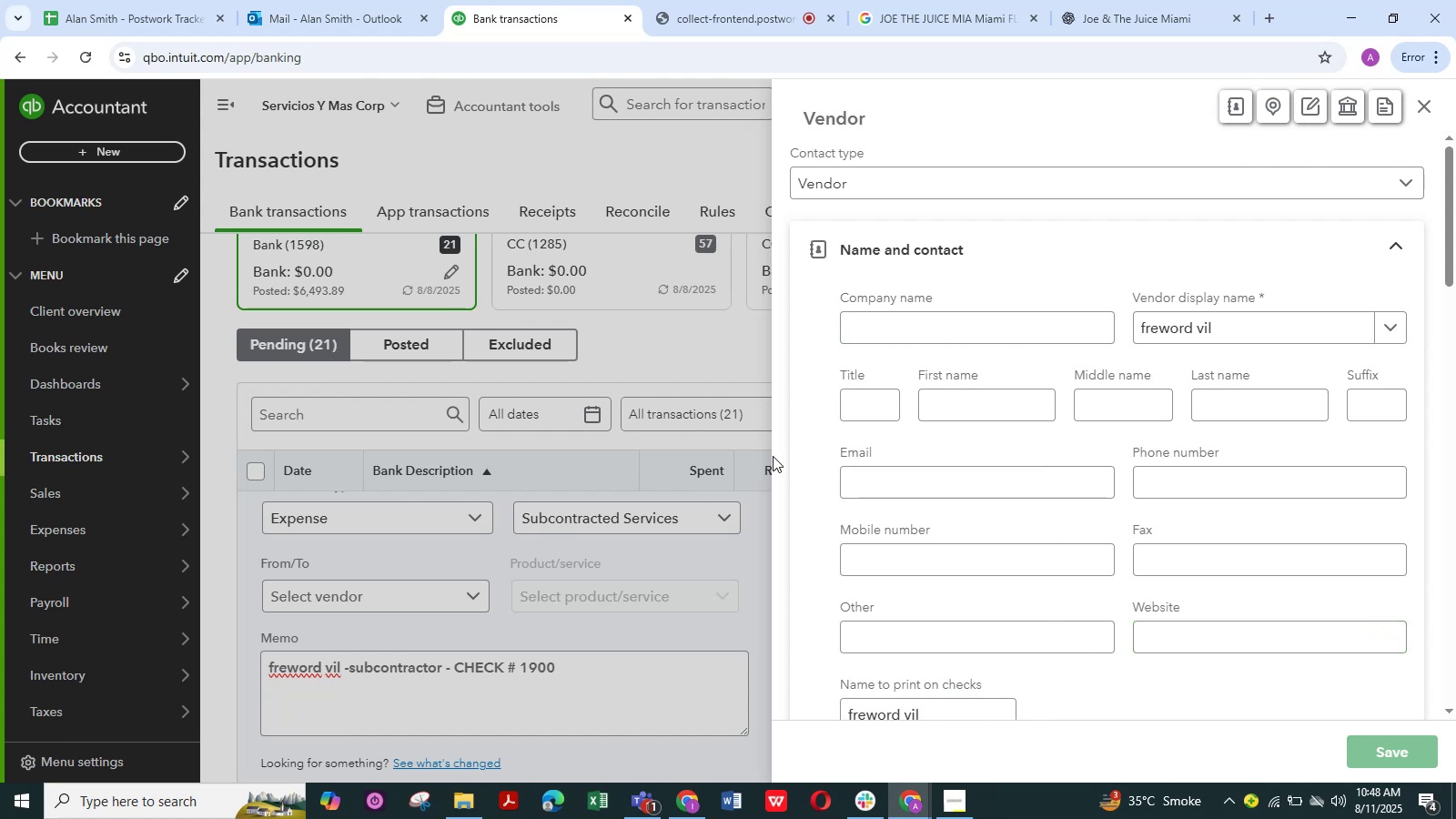 
scroll: coordinate [767, 601], scroll_direction: down, amount: 7.0
 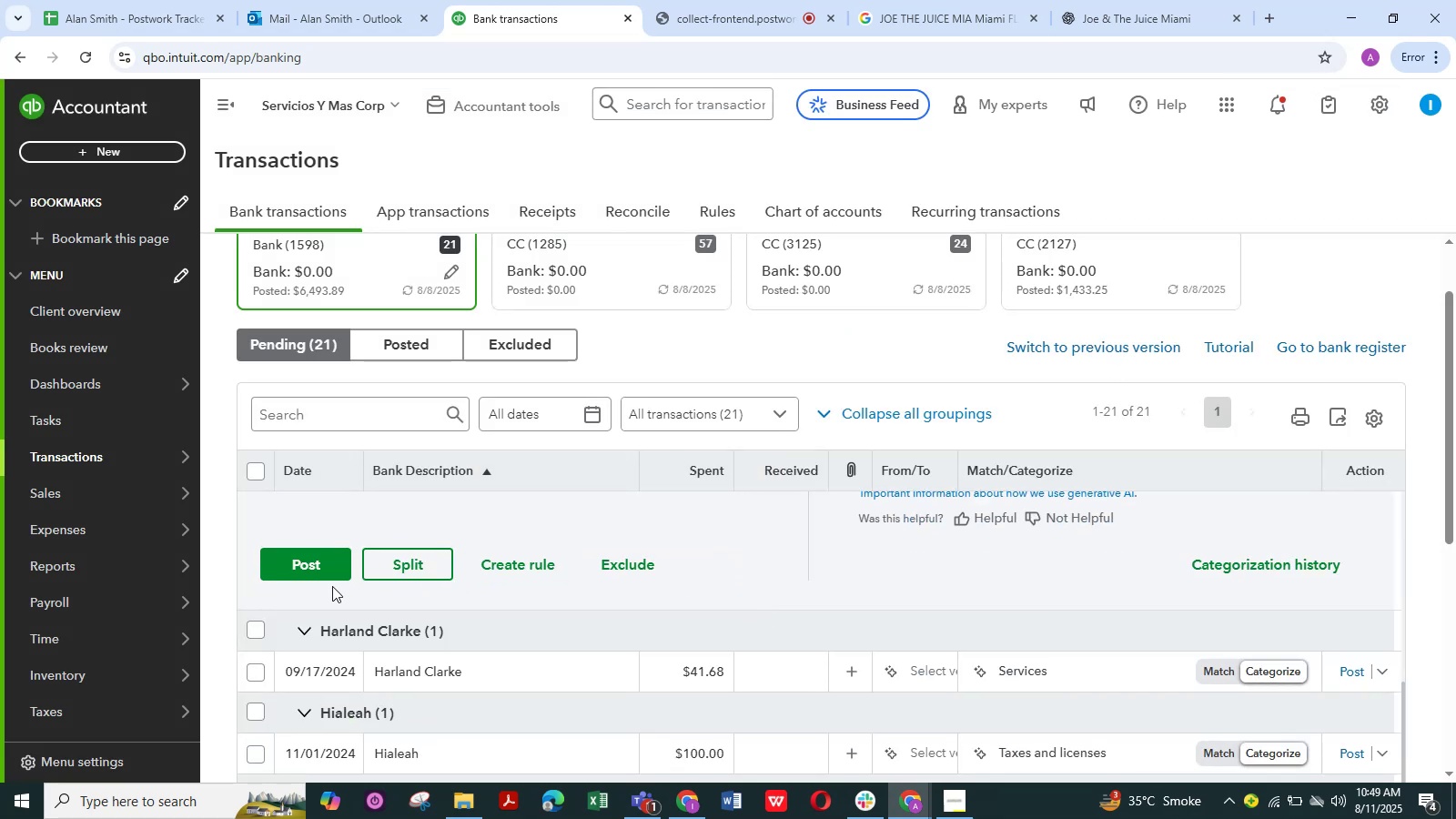 
scroll: coordinate [515, 551], scroll_direction: up, amount: 3.0
 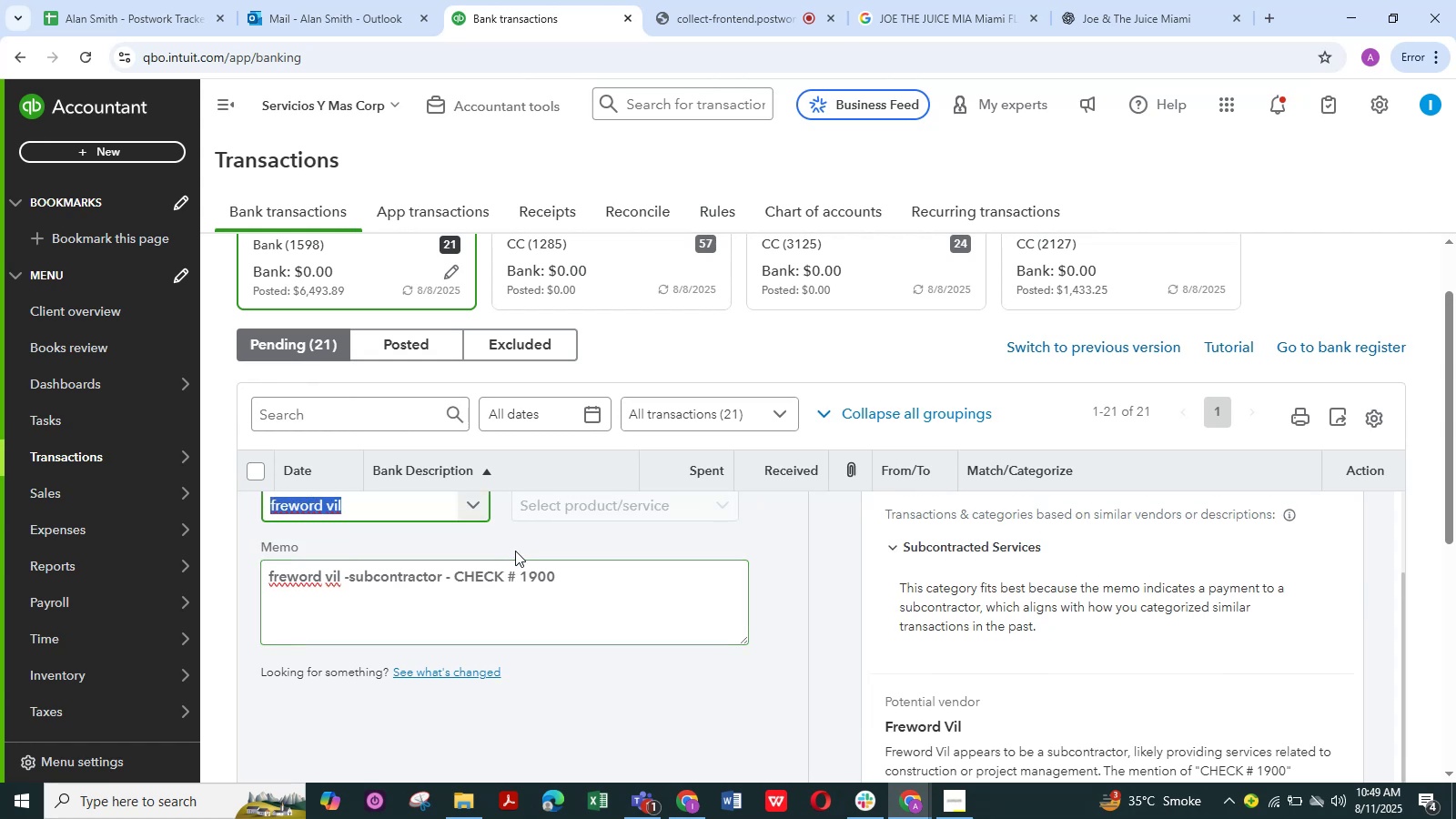 
scroll: coordinate [515, 556], scroll_direction: down, amount: 6.0
 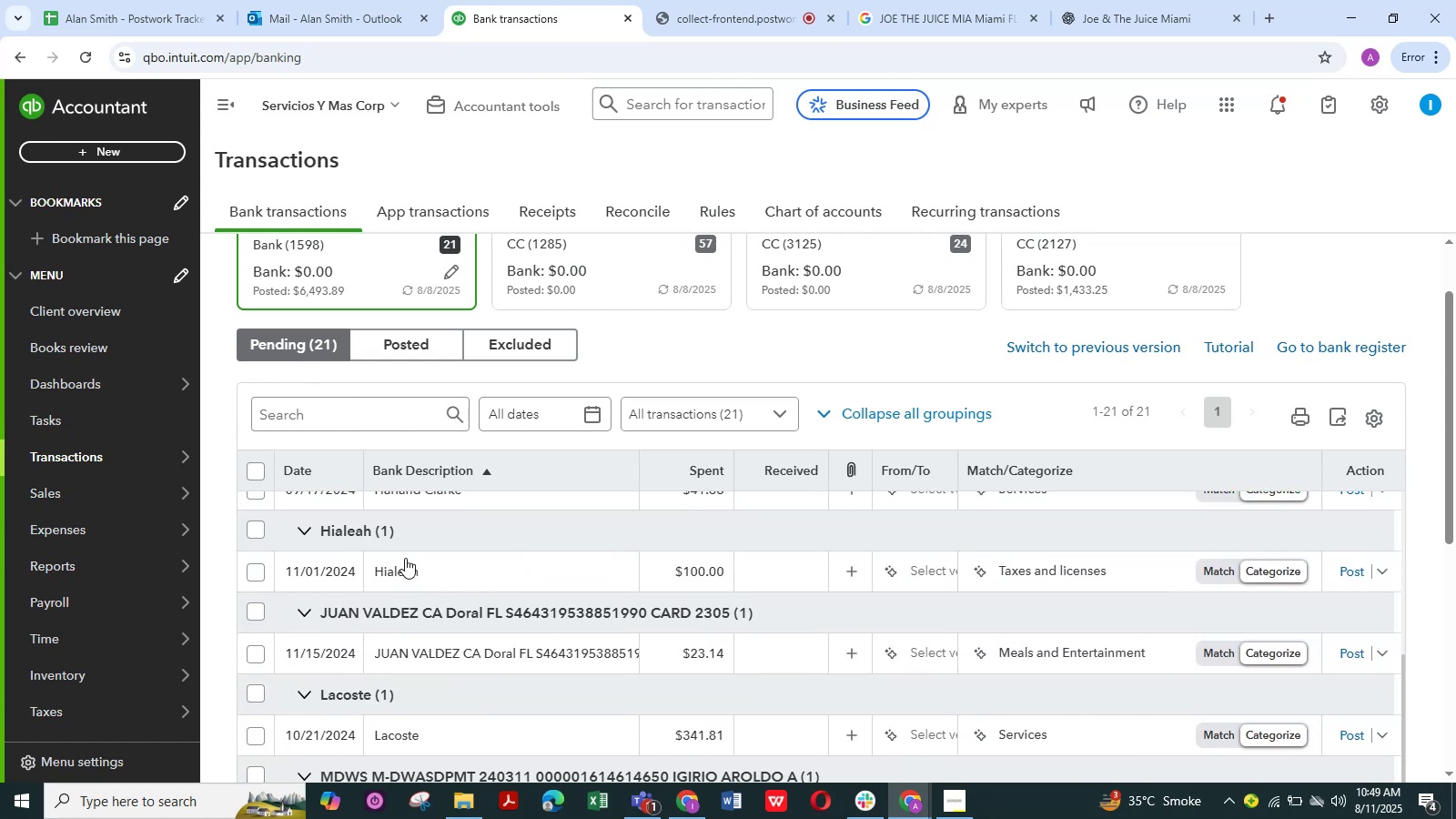 
scroll: coordinate [405, 556], scroll_direction: up, amount: 2.0
 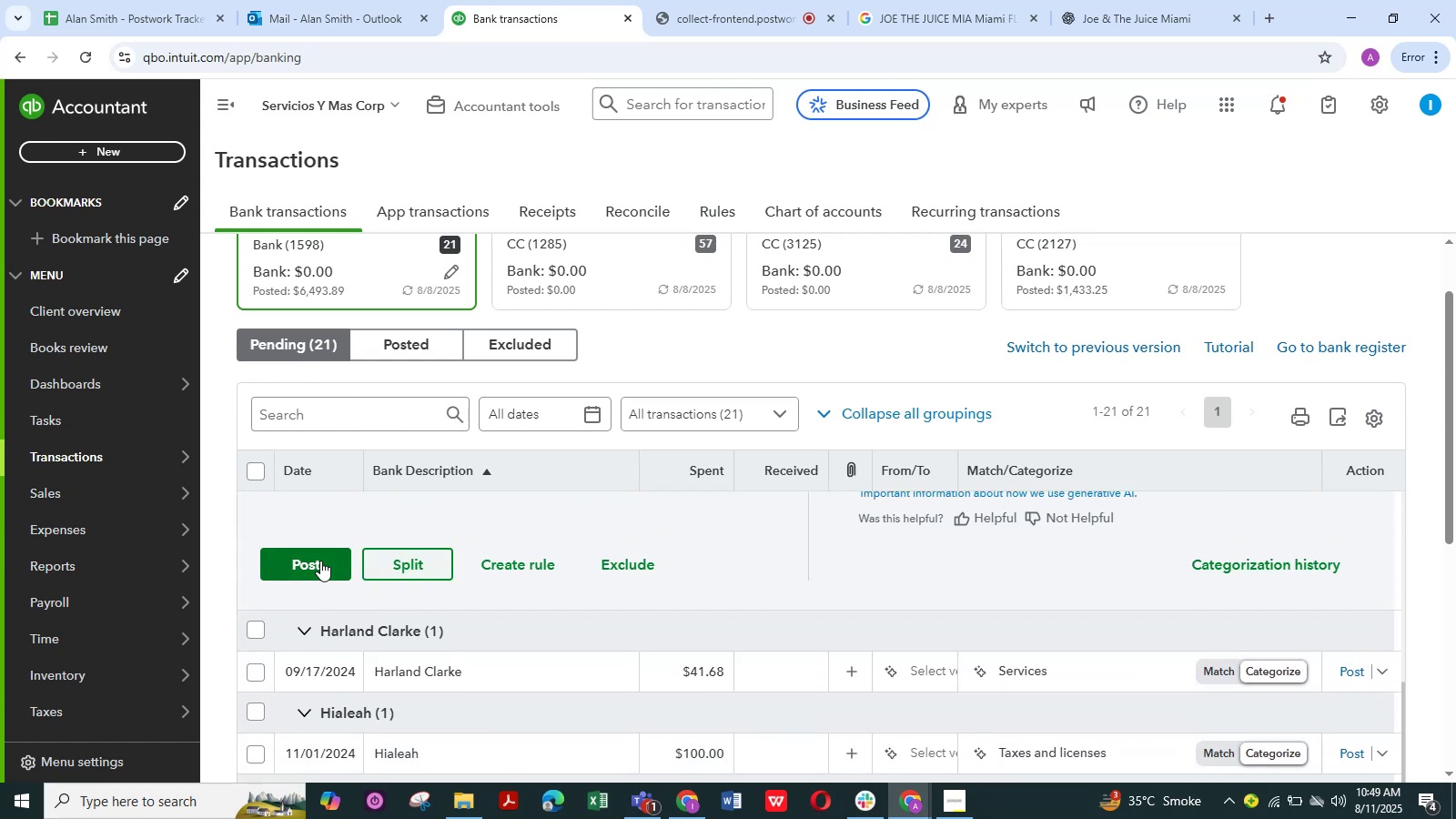 
left_click([320, 561])
 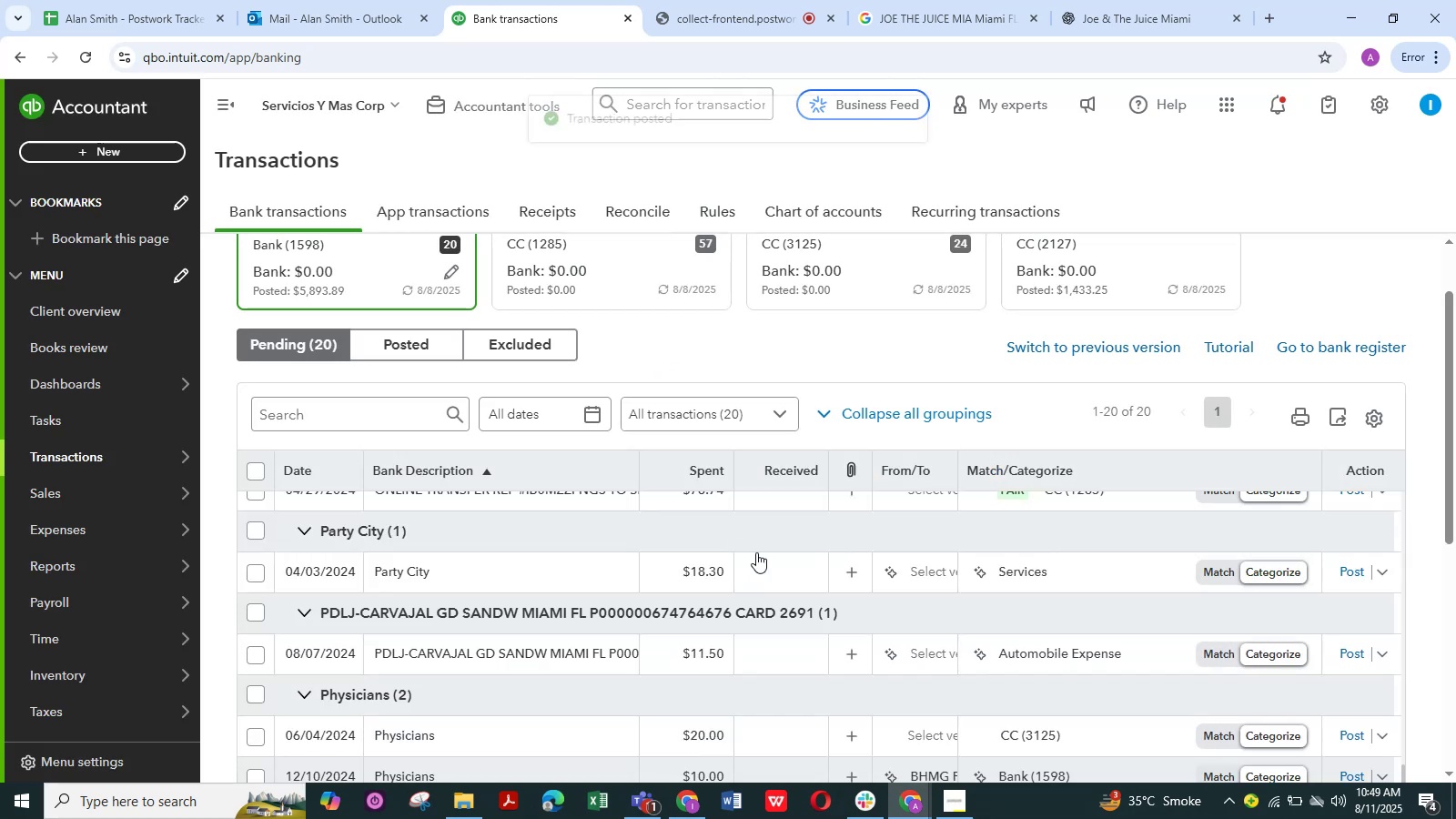 
scroll: coordinate [820, 541], scroll_direction: up, amount: 10.0
 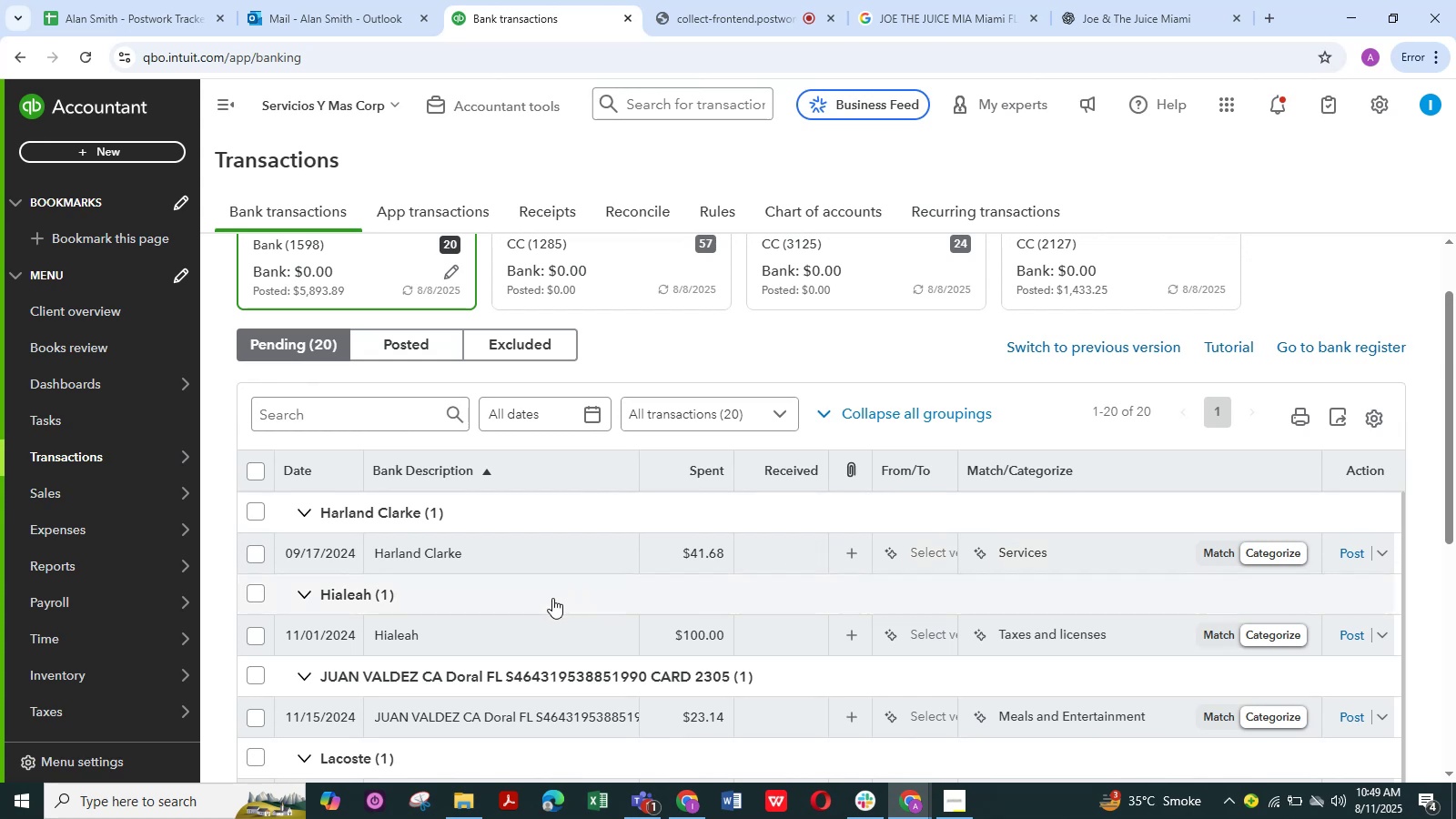 
wait(5.66)
 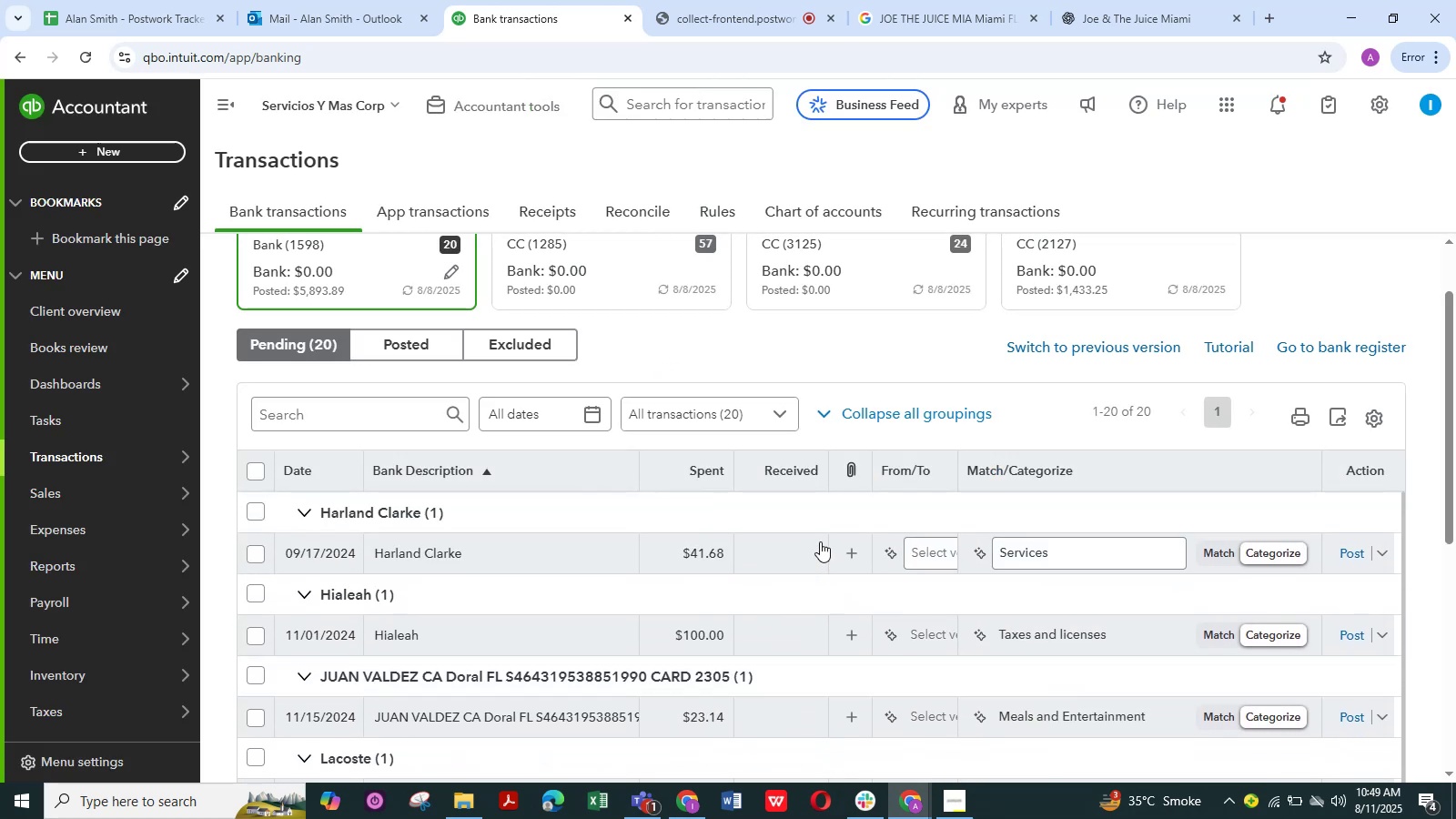 
scroll: coordinate [460, 592], scroll_direction: down, amount: 1.0
 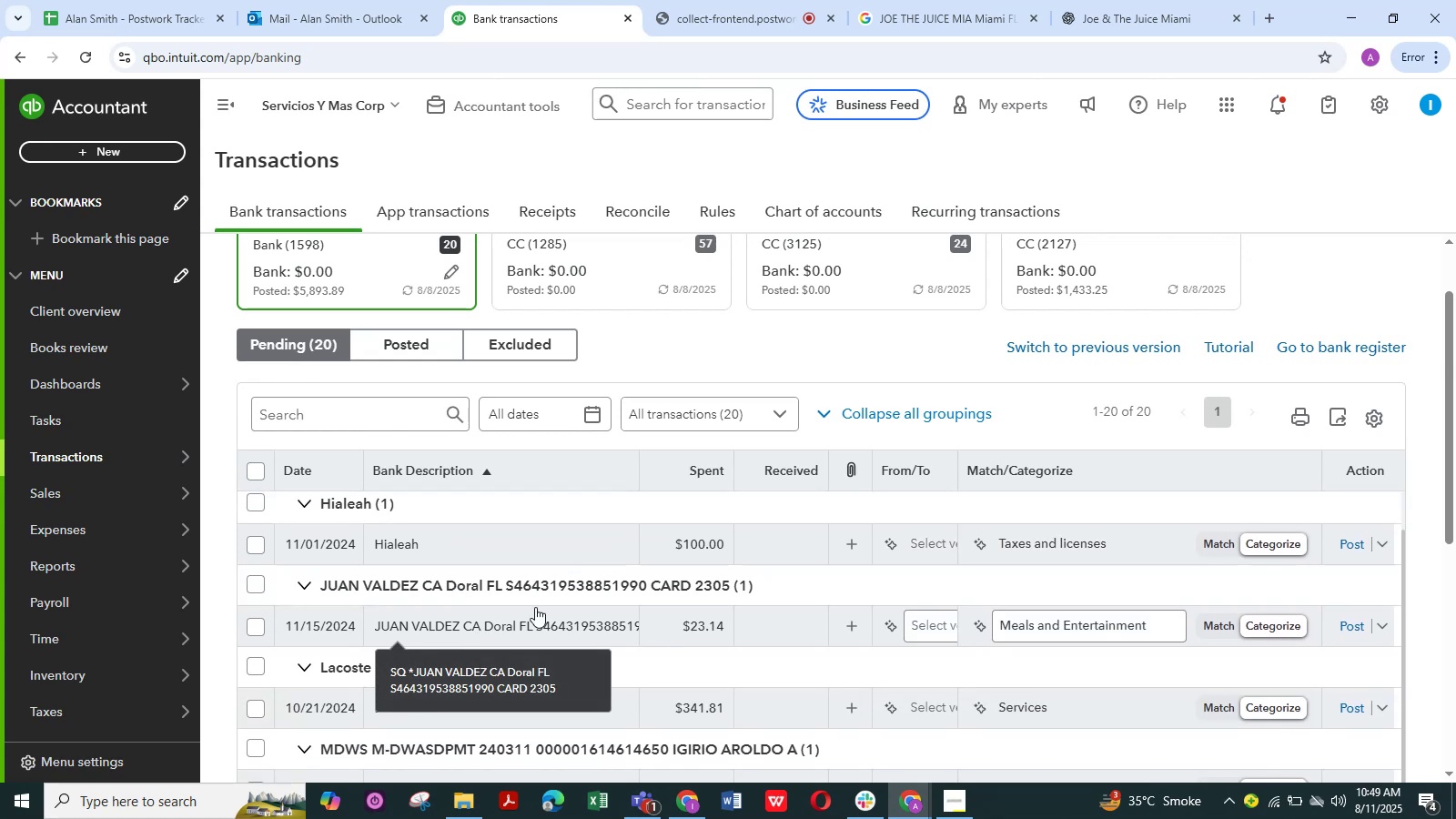 
scroll: coordinate [490, 582], scroll_direction: up, amount: 4.0
 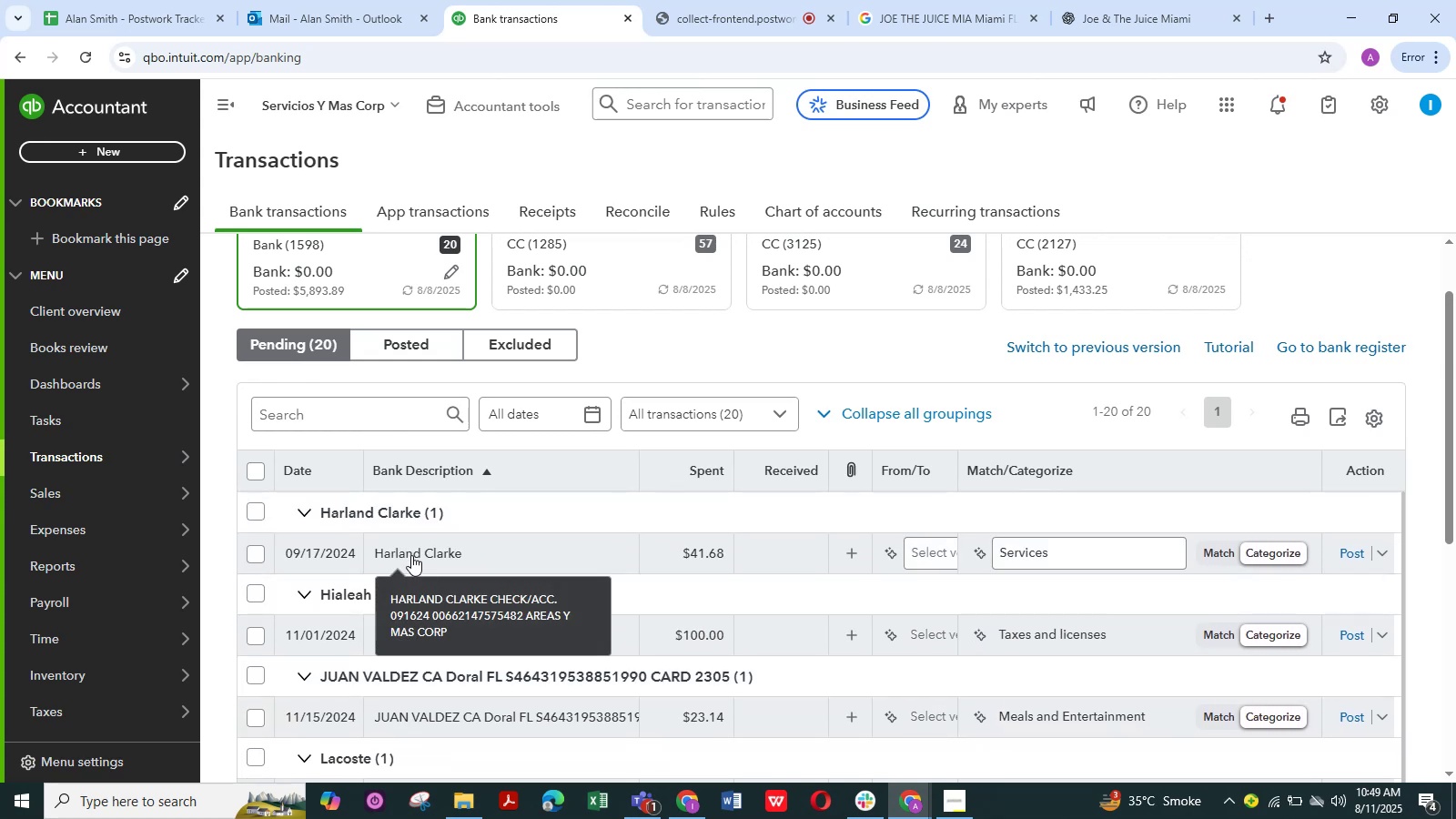 
left_click([411, 555])
 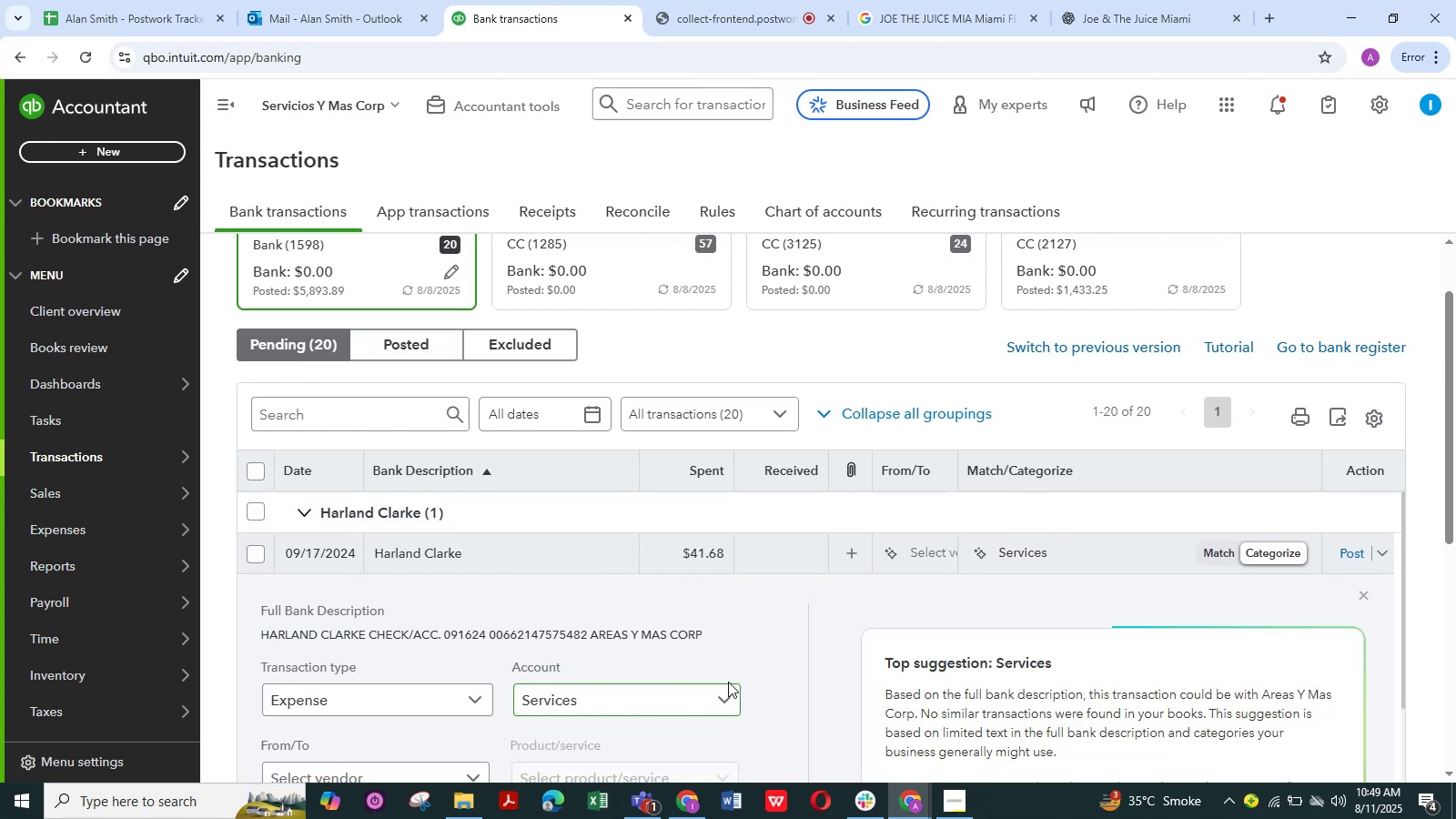 
scroll: coordinate [772, 671], scroll_direction: down, amount: 2.0
 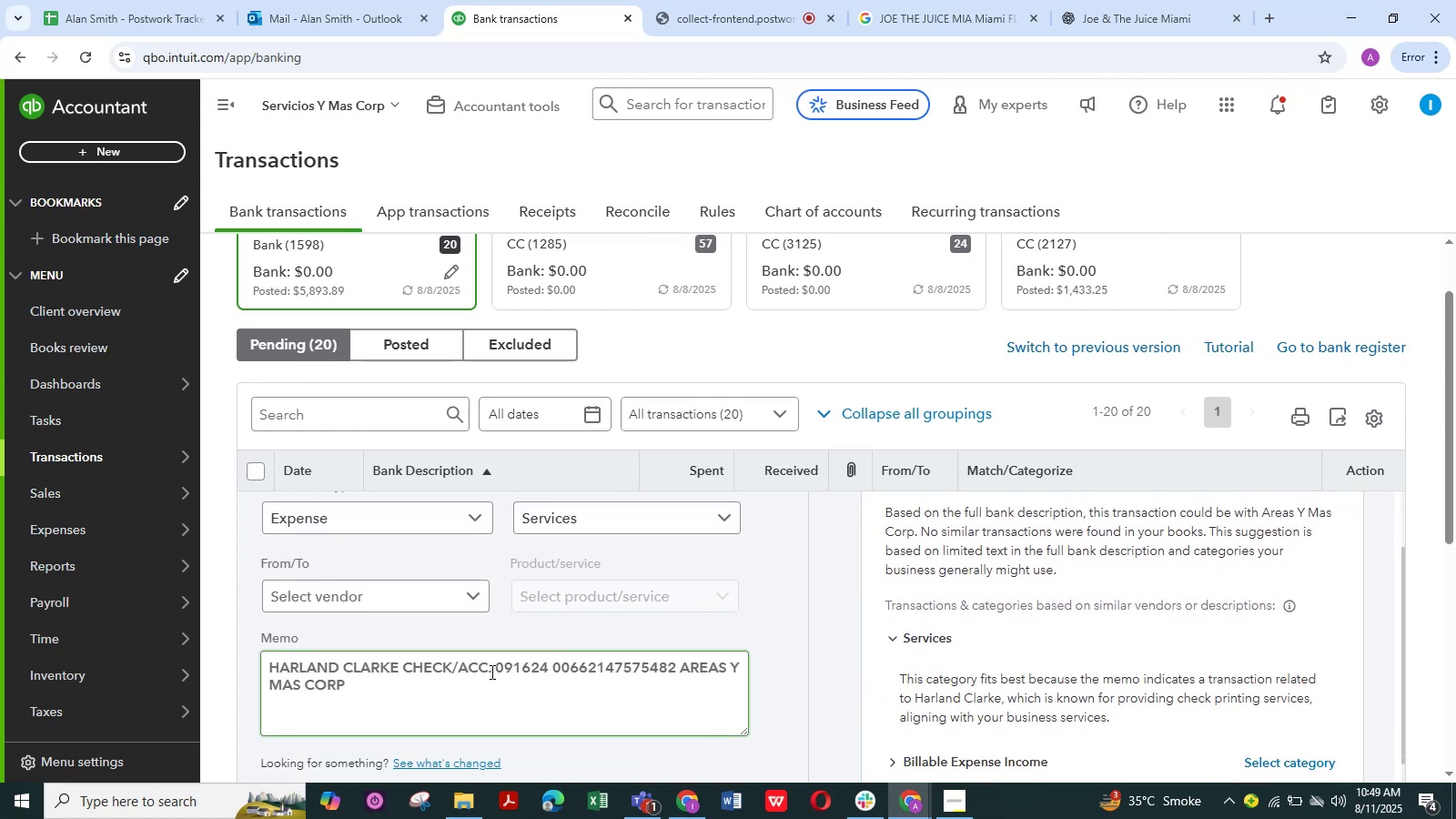 
left_click_drag(start_coordinate=[489, 672], to_coordinate=[271, 672])
 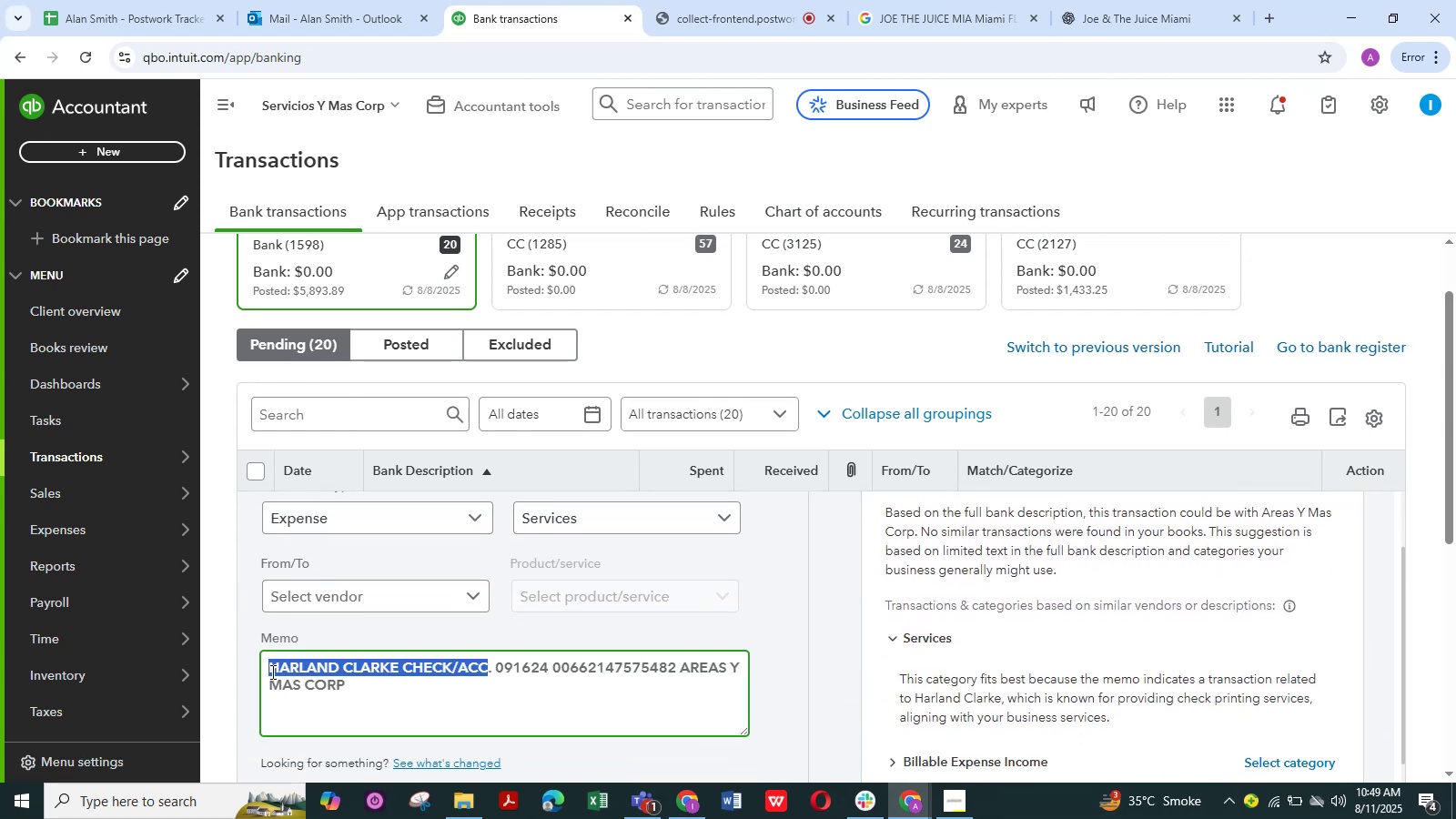 
key(Control+C)
 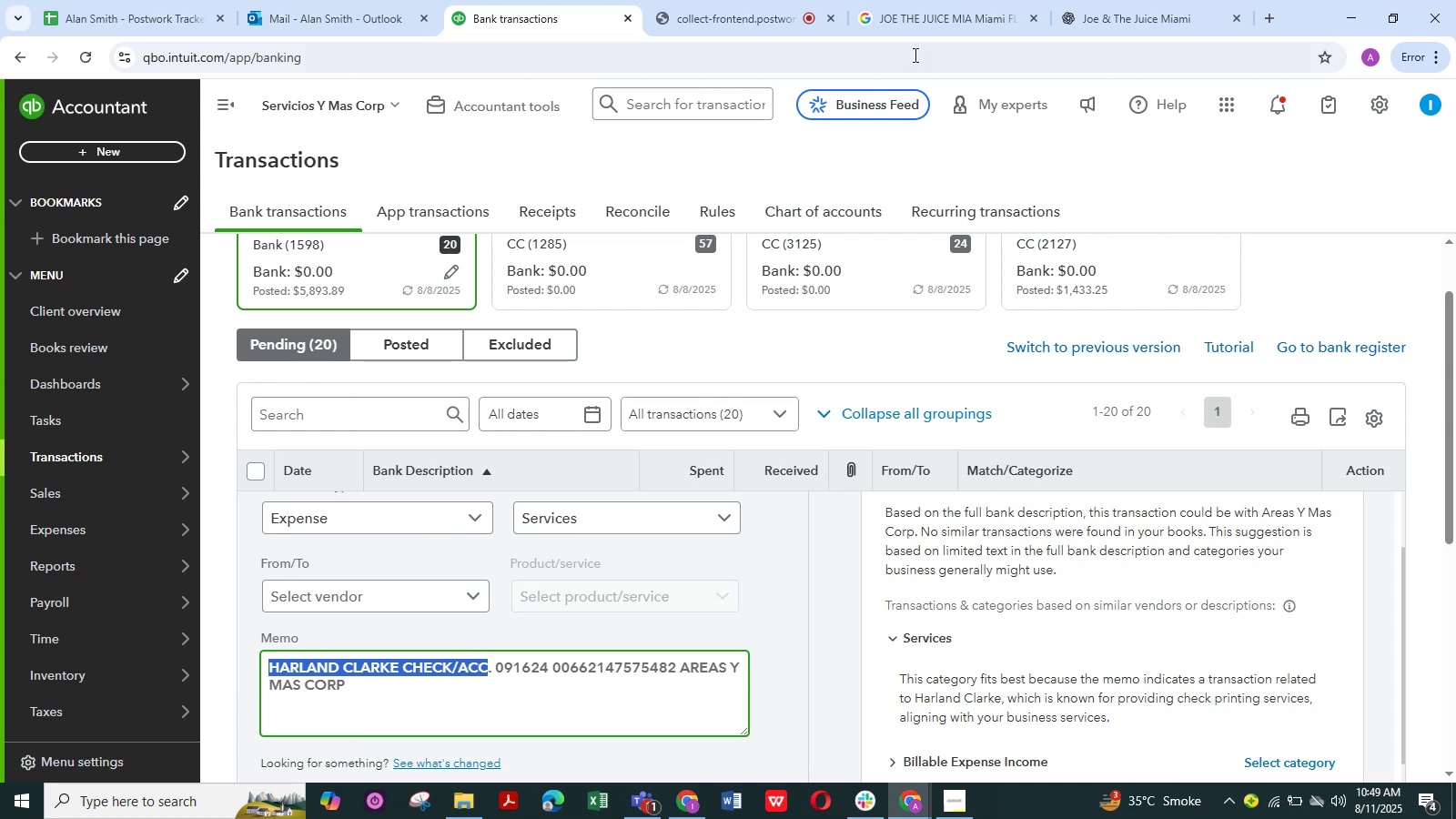 
left_click([966, 5])
 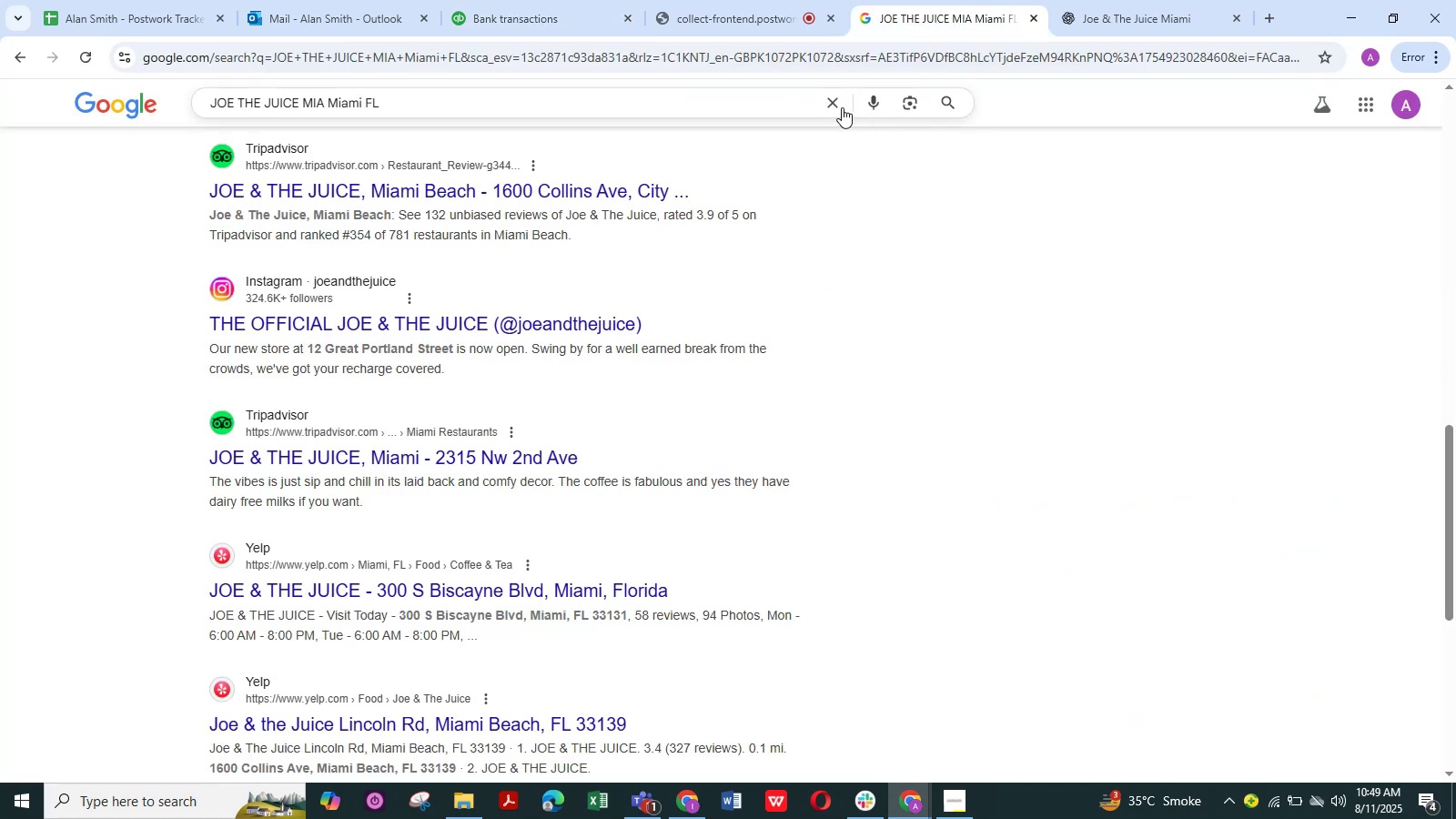 
left_click([837, 106])
 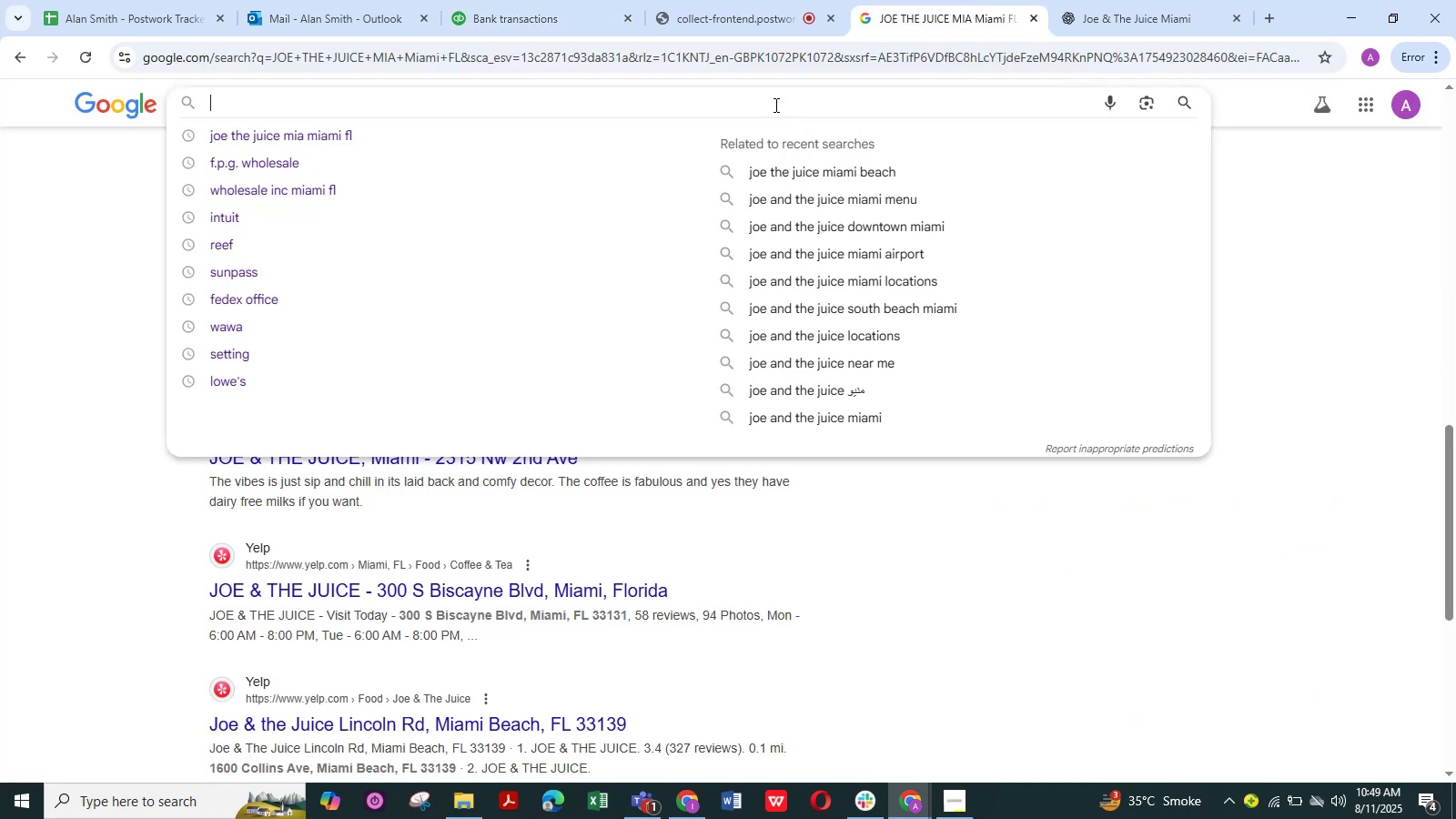 
left_click([774, 105])
 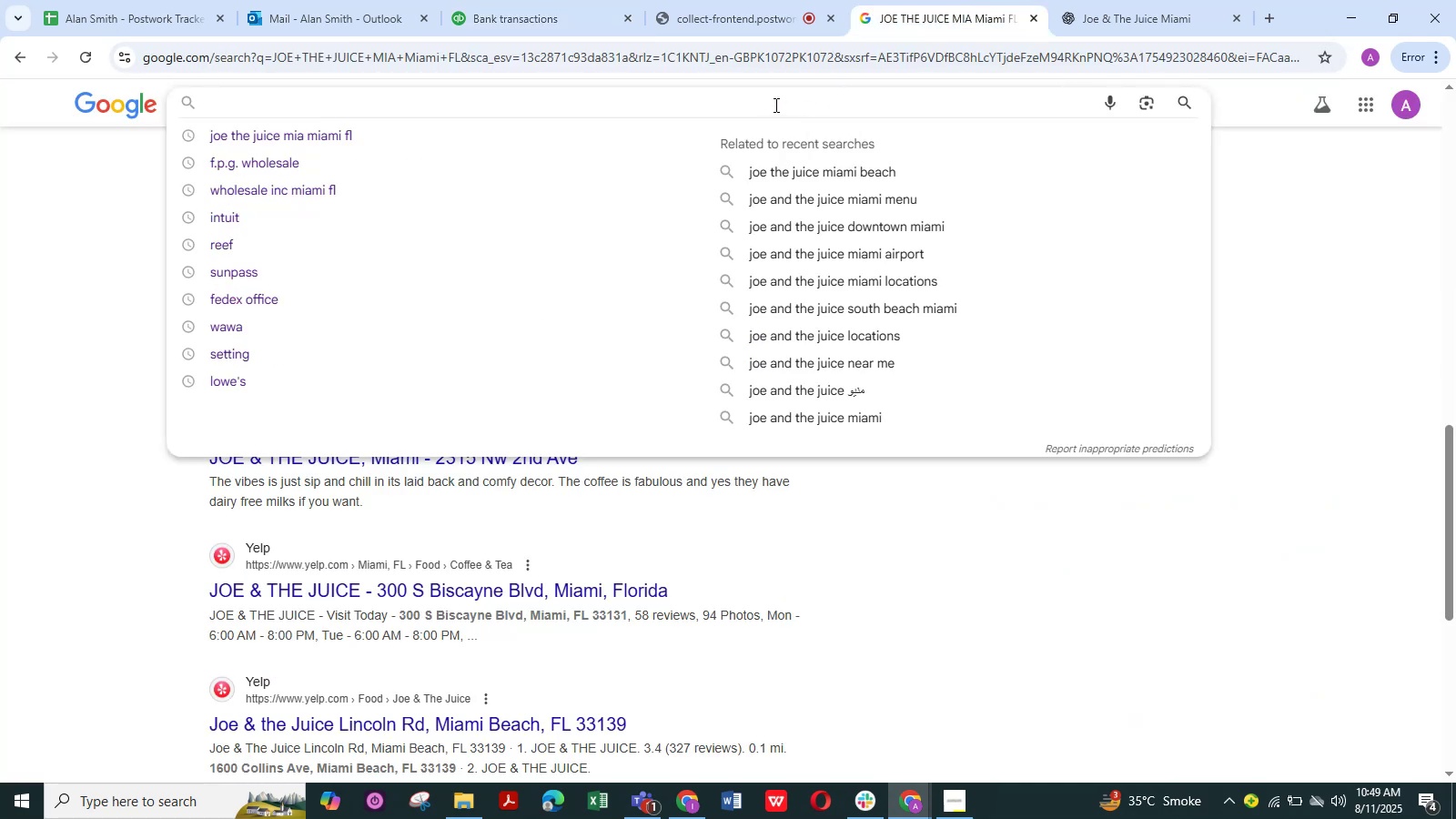 
key(Control+V)
 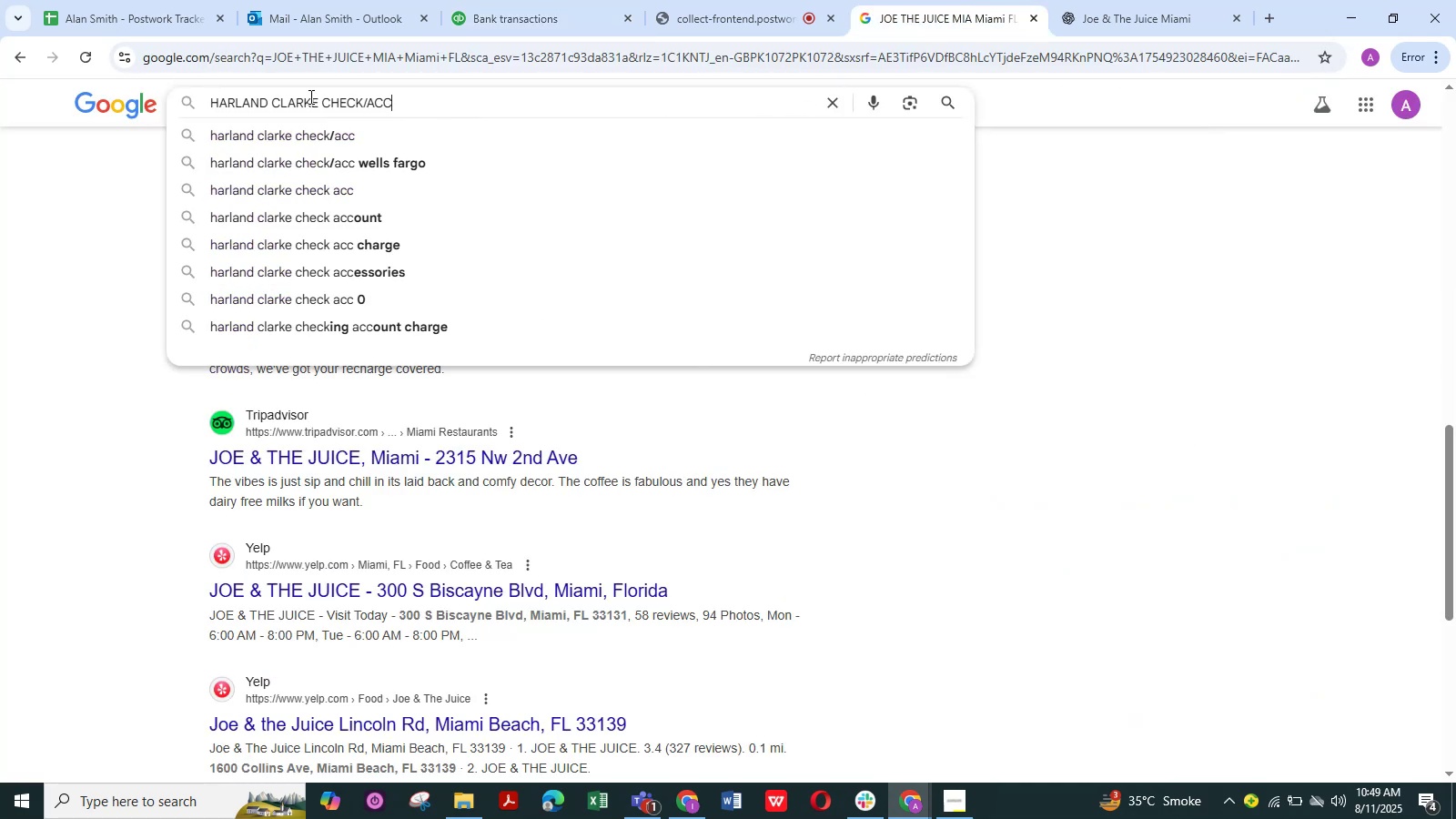 
key(NumpadEnter)
 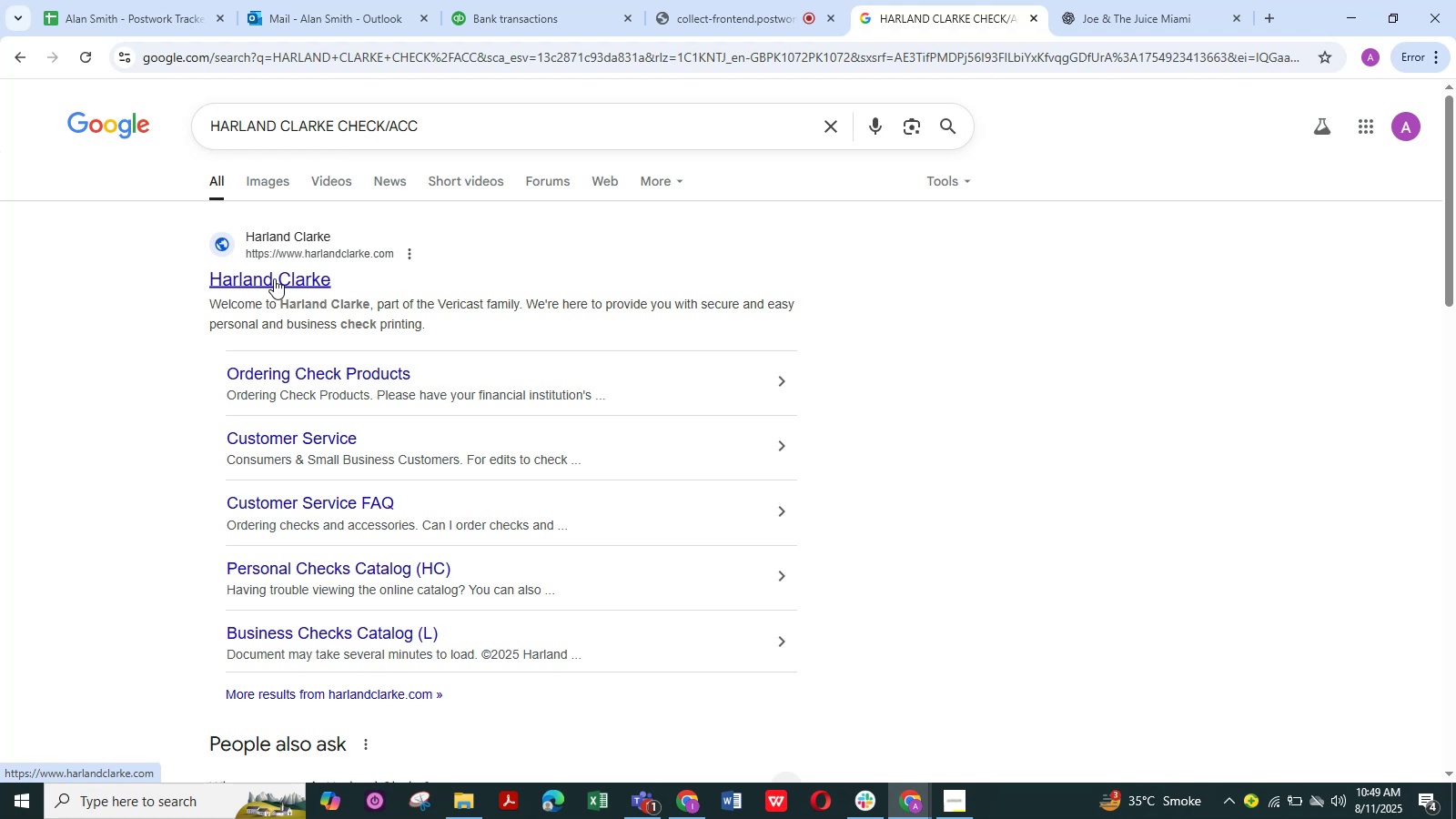 
wait(6.06)
 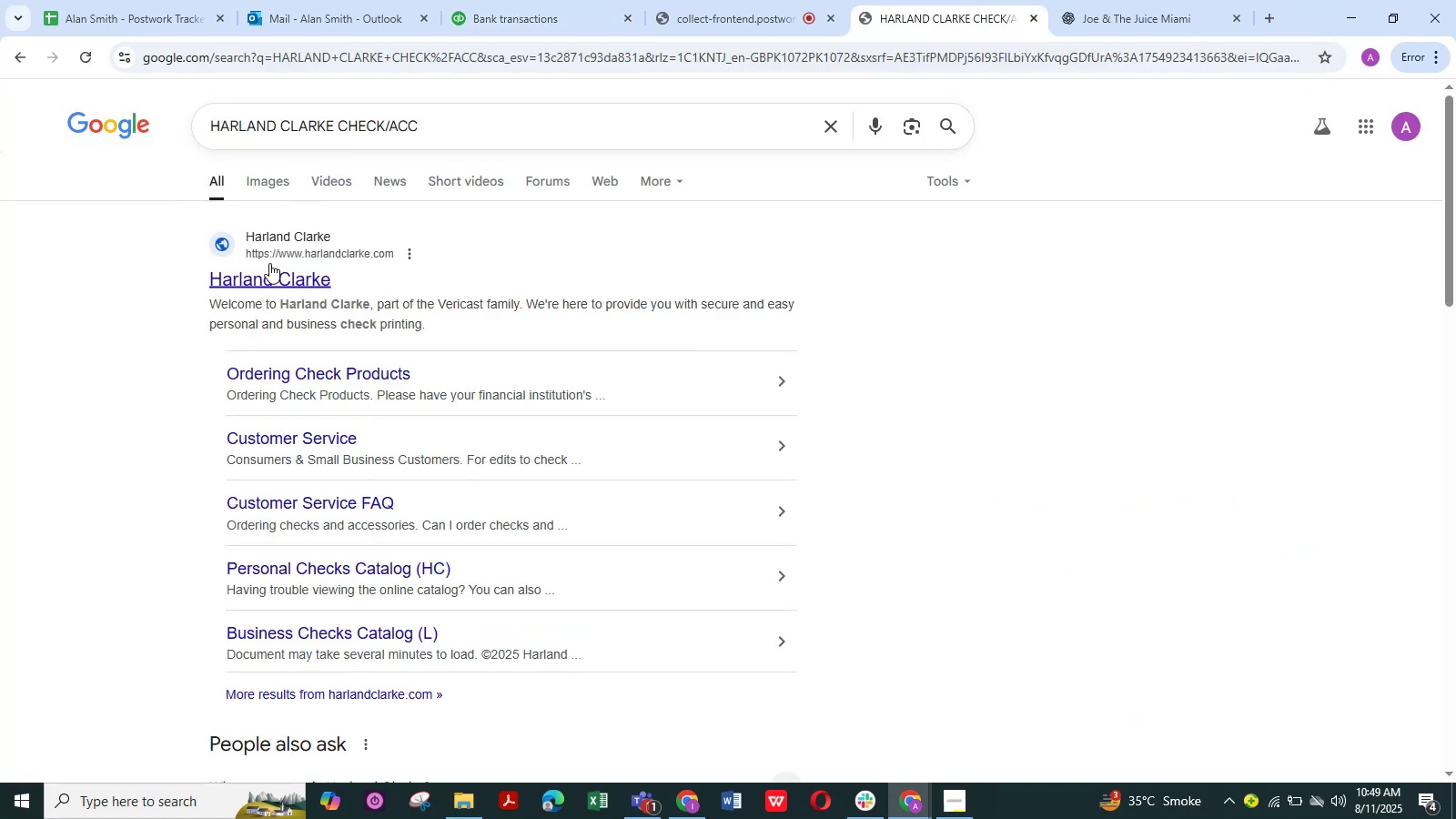 
left_click([266, 188])
 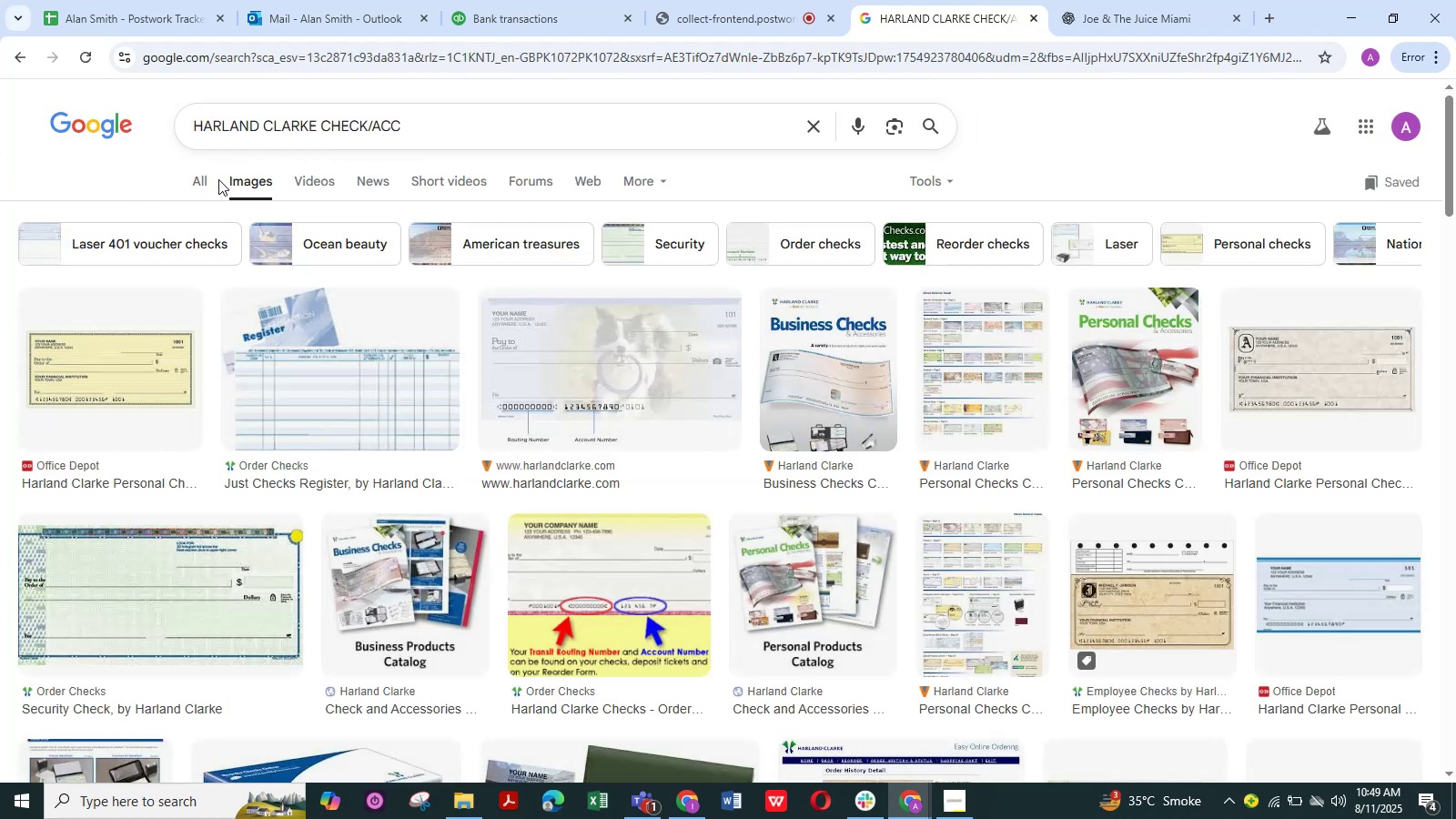 
left_click([205, 180])
 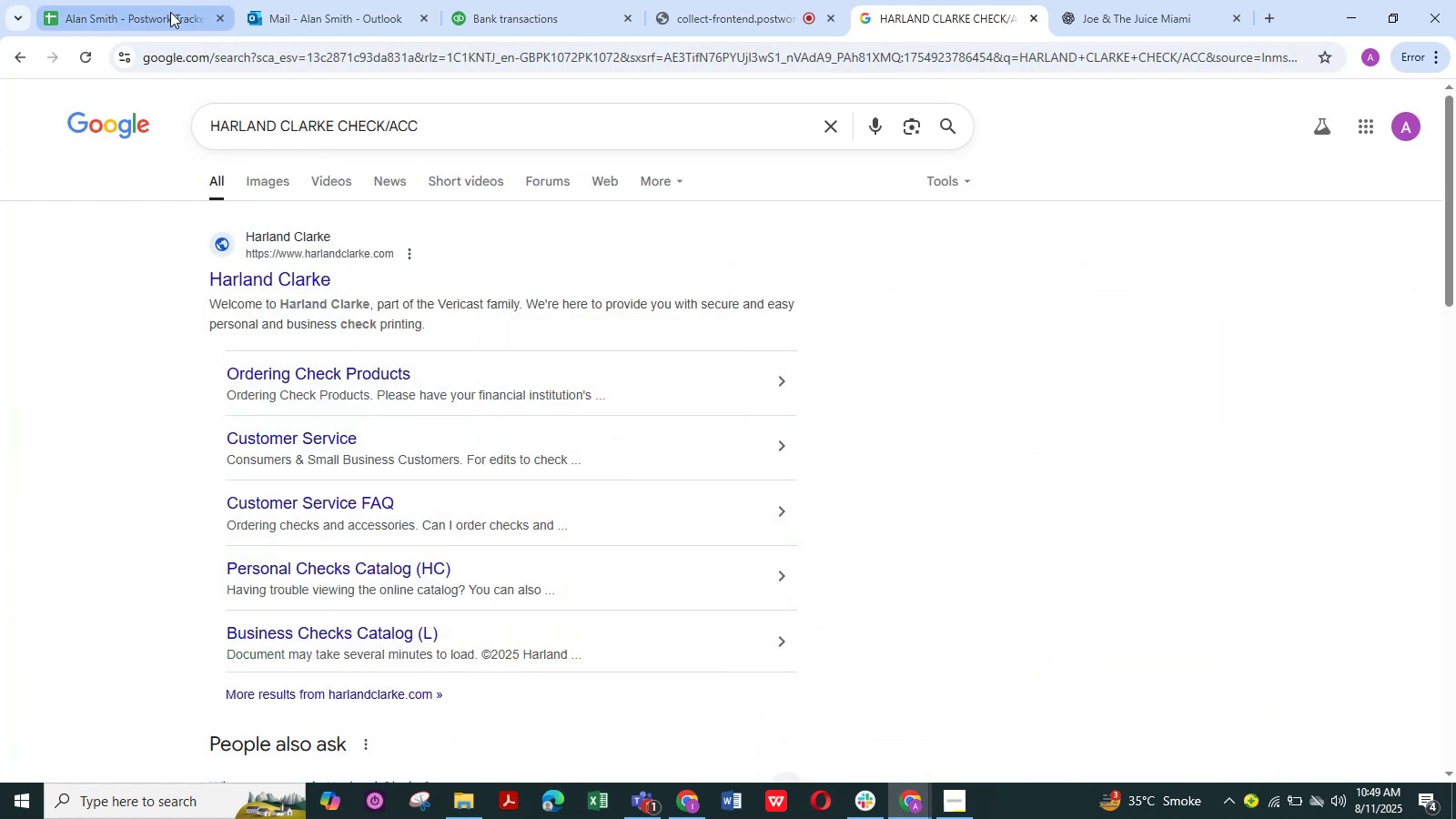 
wait(5.75)
 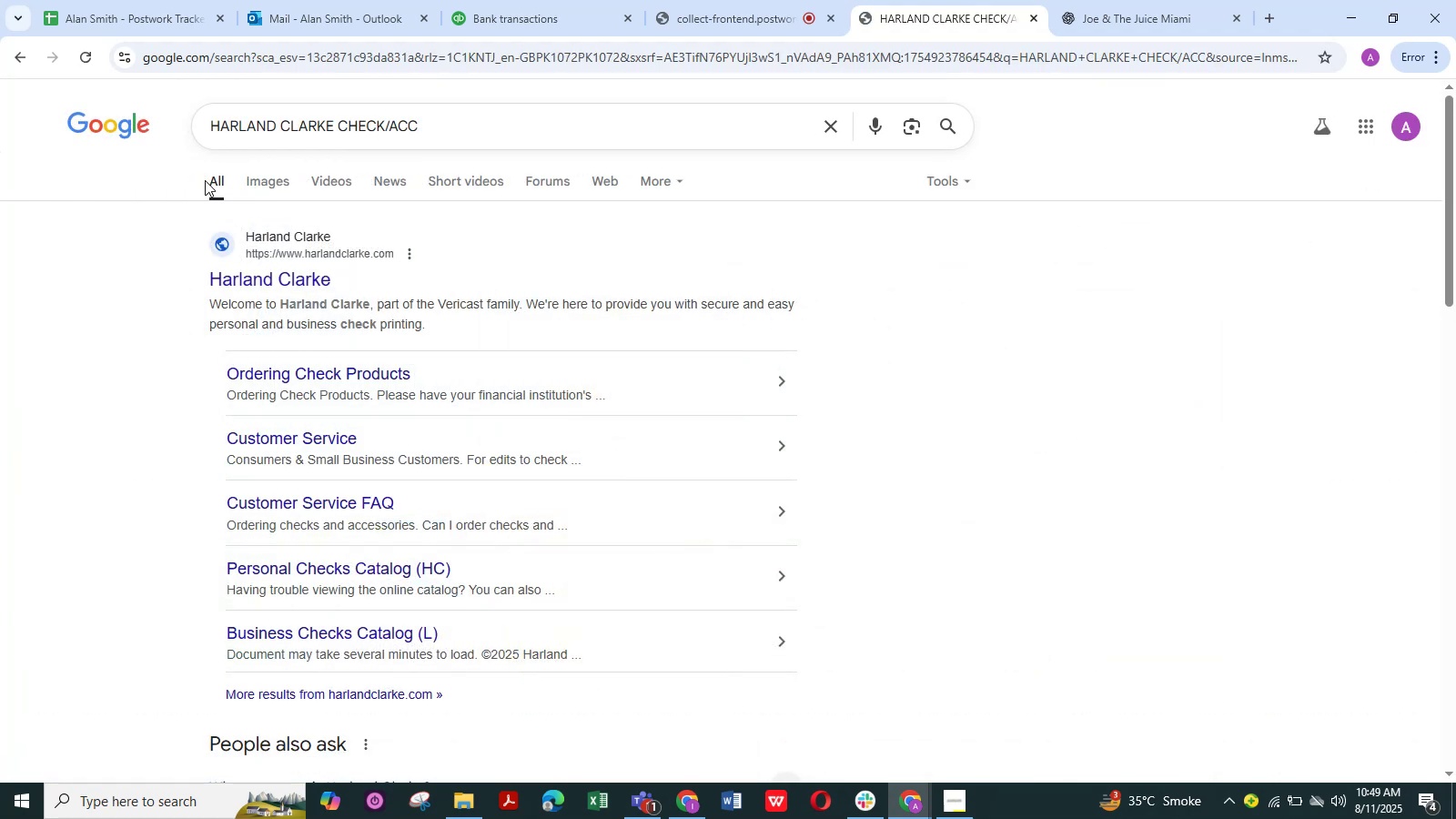 
left_click([524, 11])
 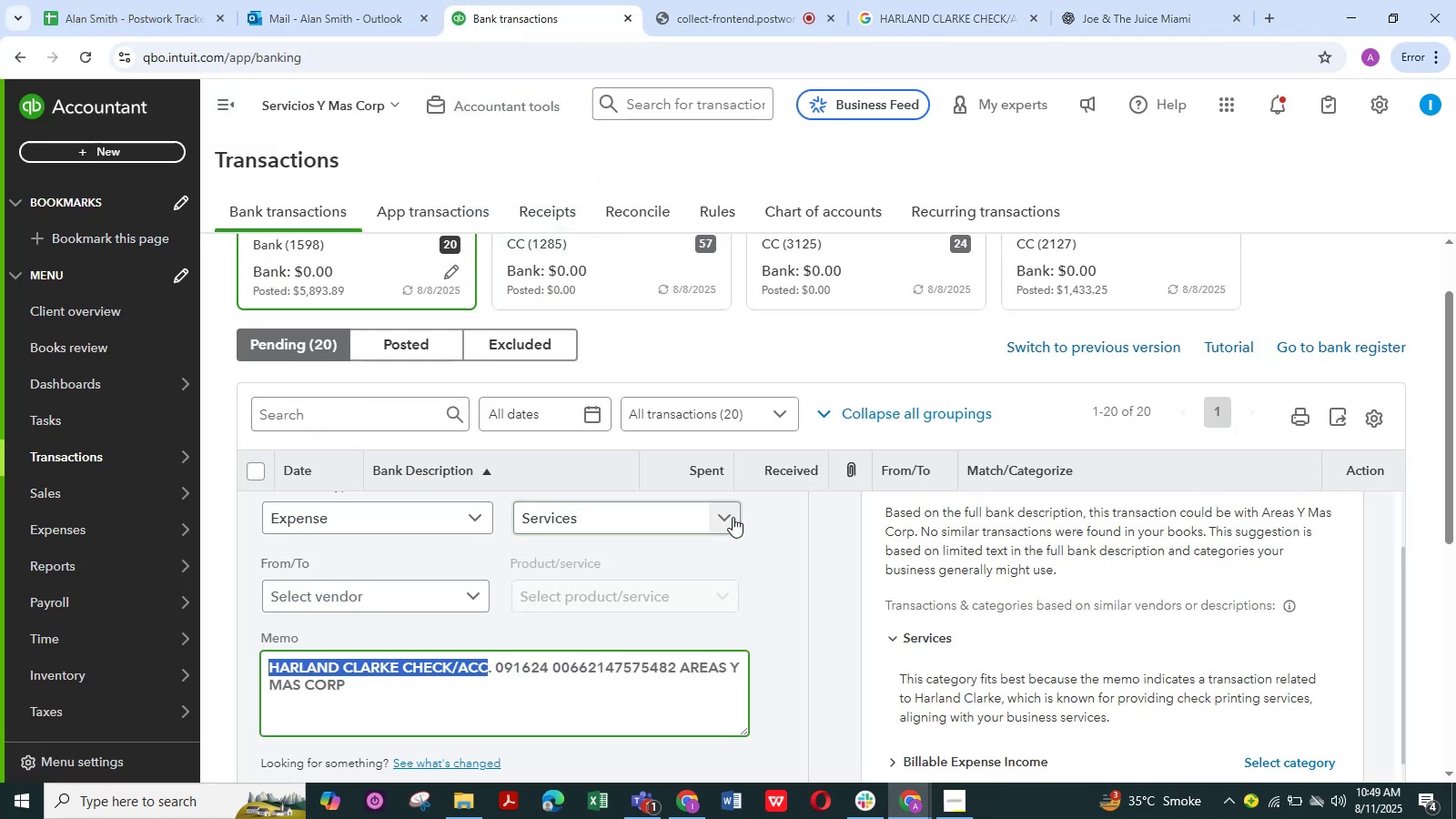 
left_click([733, 518])
 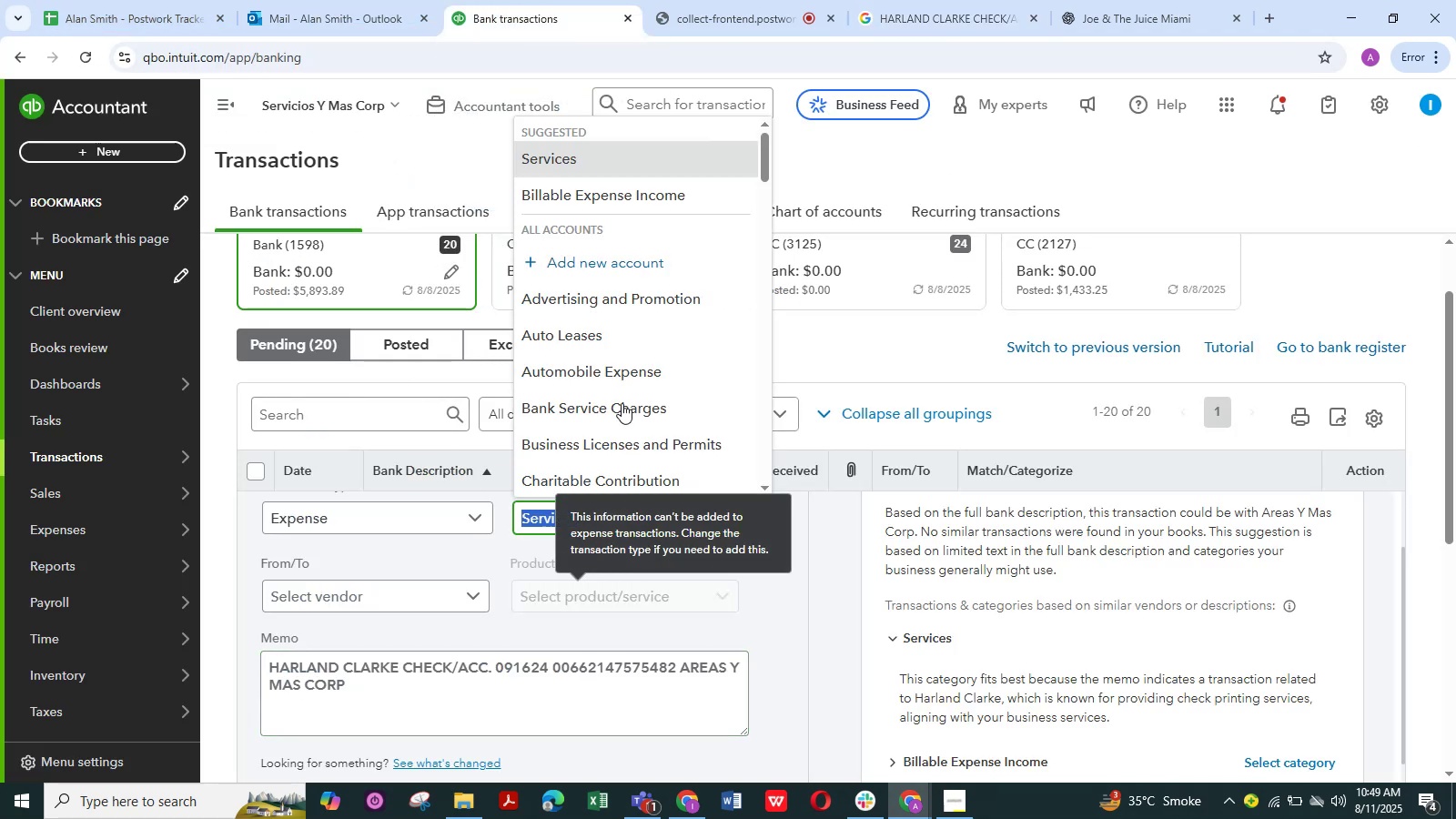 
scroll: coordinate [621, 387], scroll_direction: down, amount: 2.0
 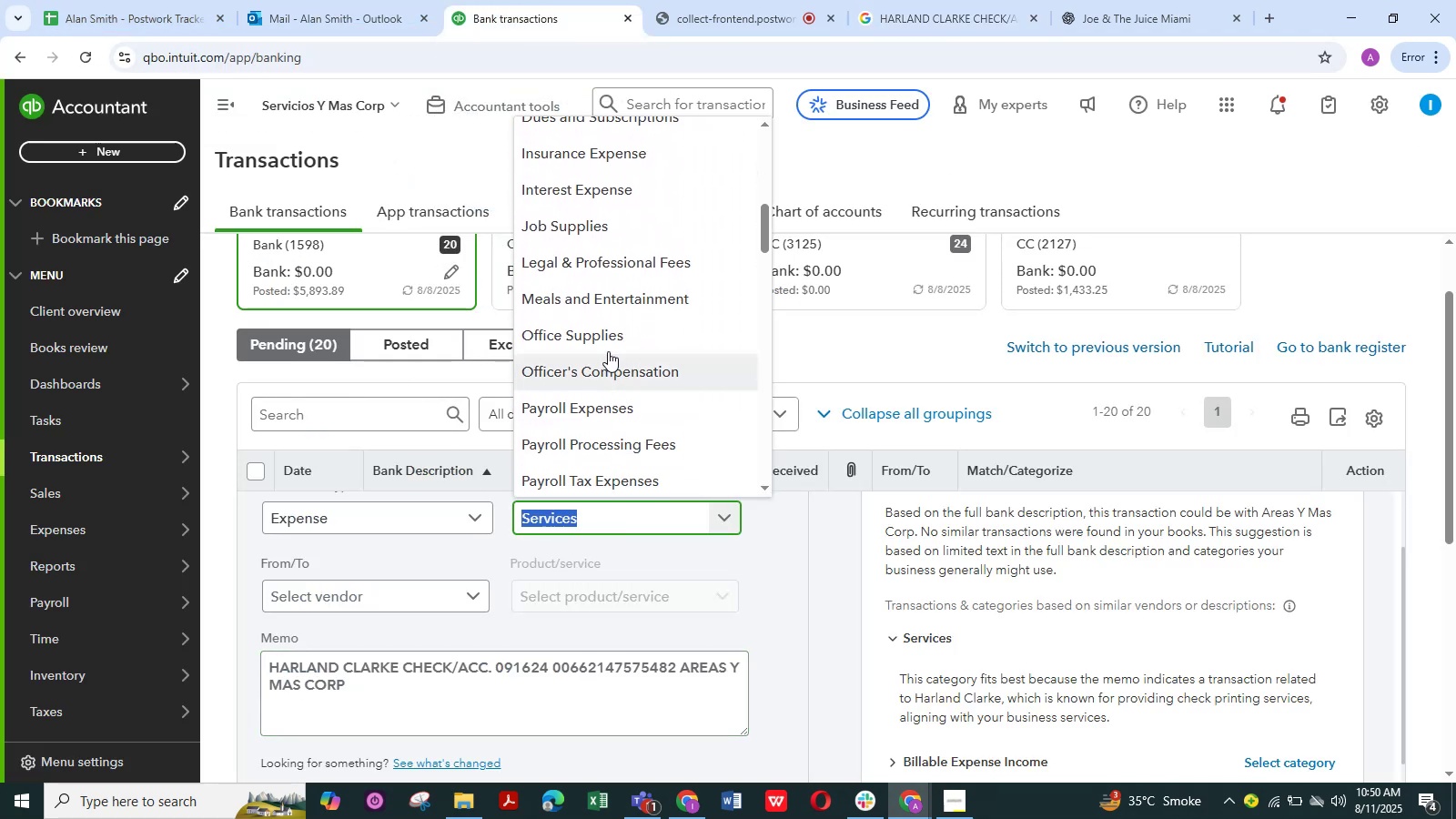 
left_click([604, 342])
 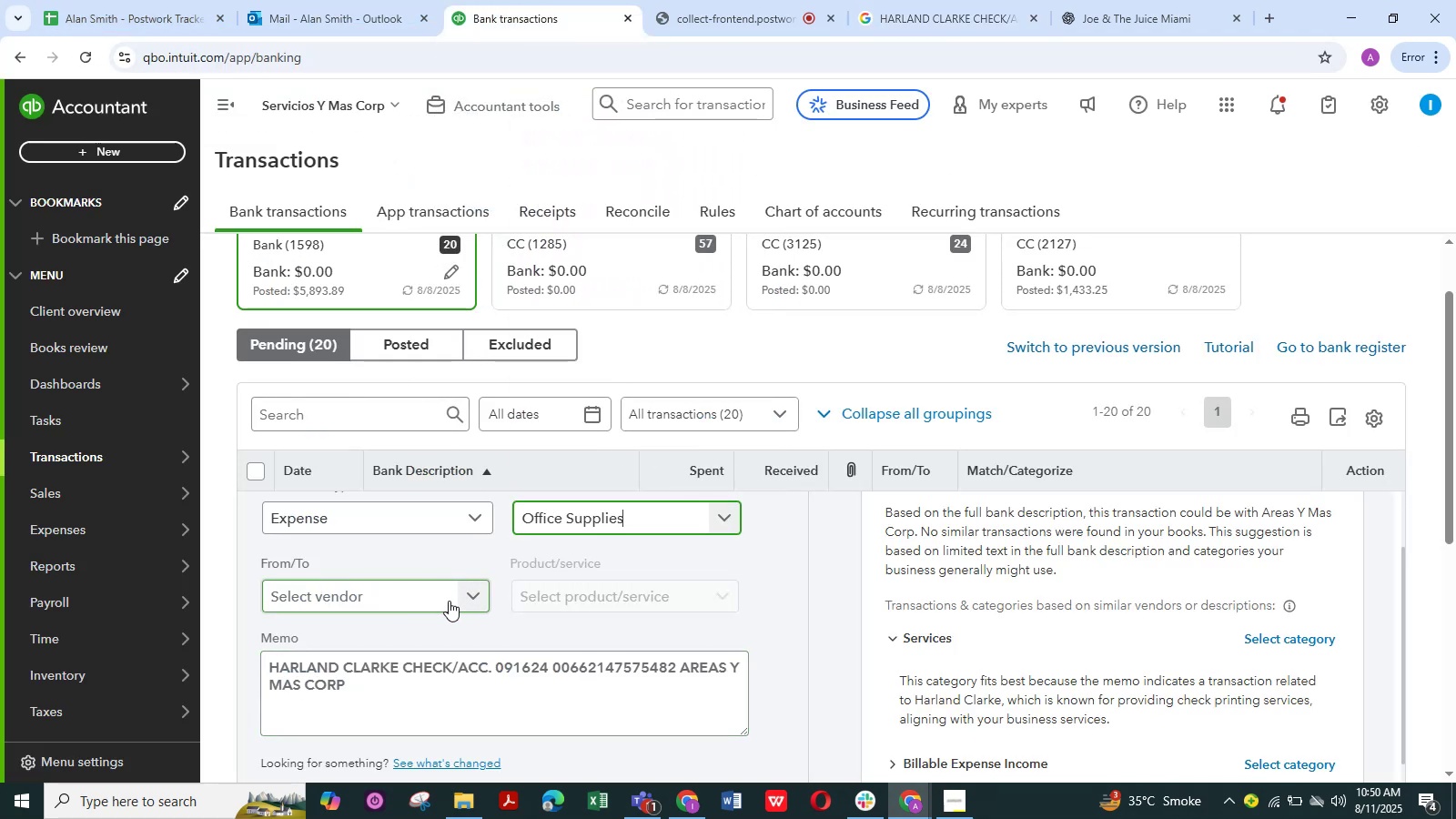 
left_click([470, 594])
 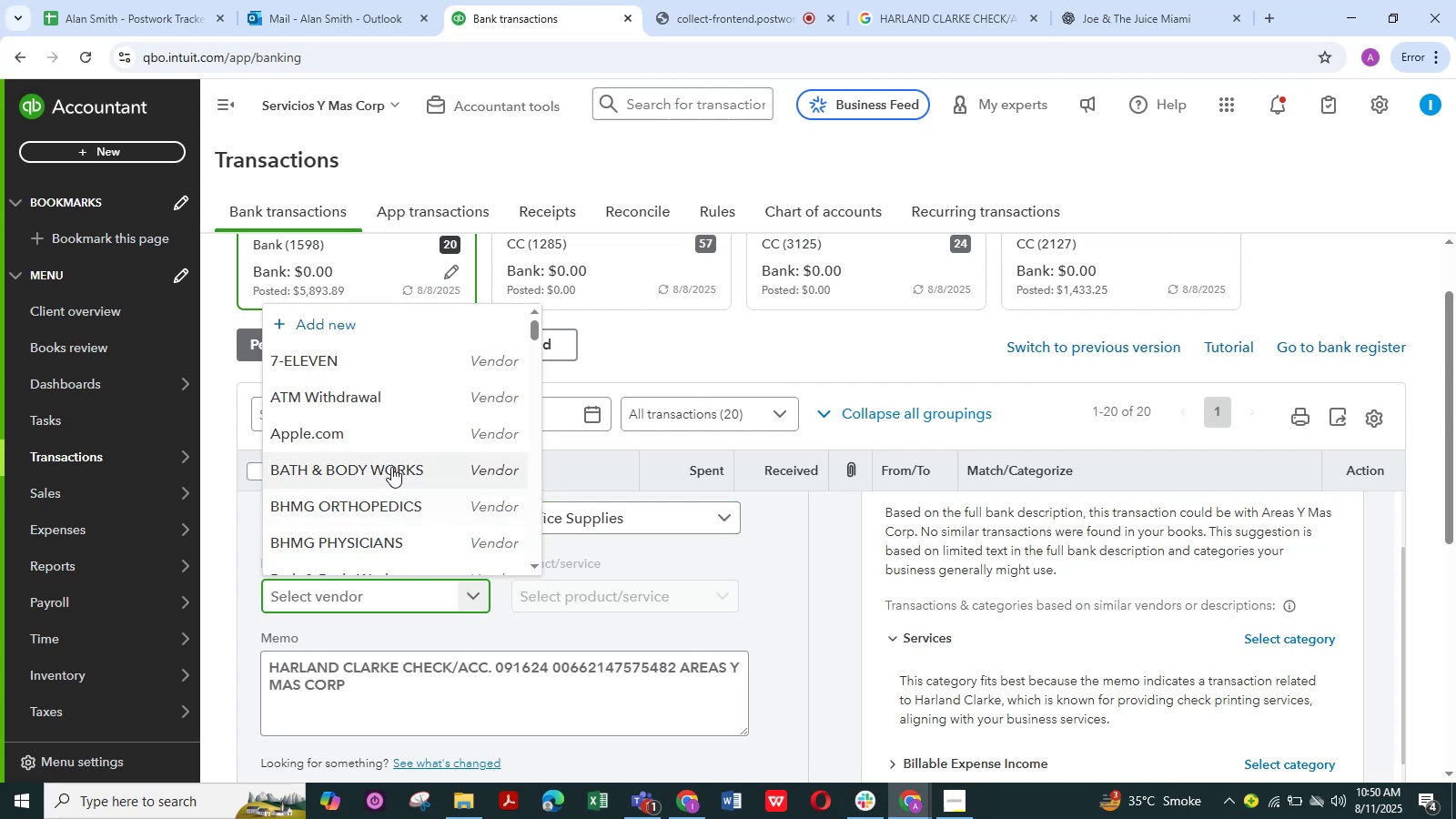 
scroll: coordinate [391, 459], scroll_direction: down, amount: 2.0
 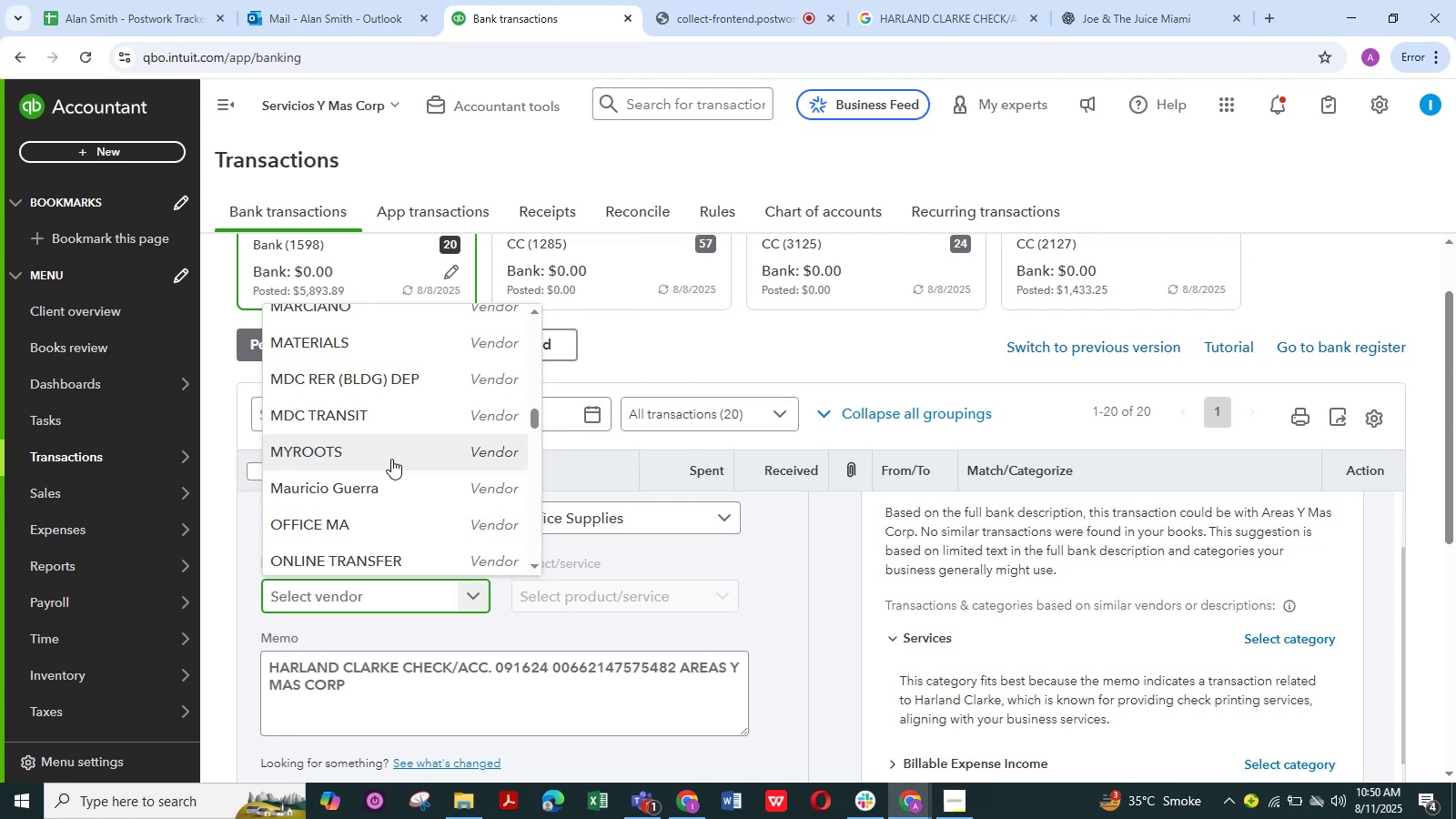 
wait(12.81)
 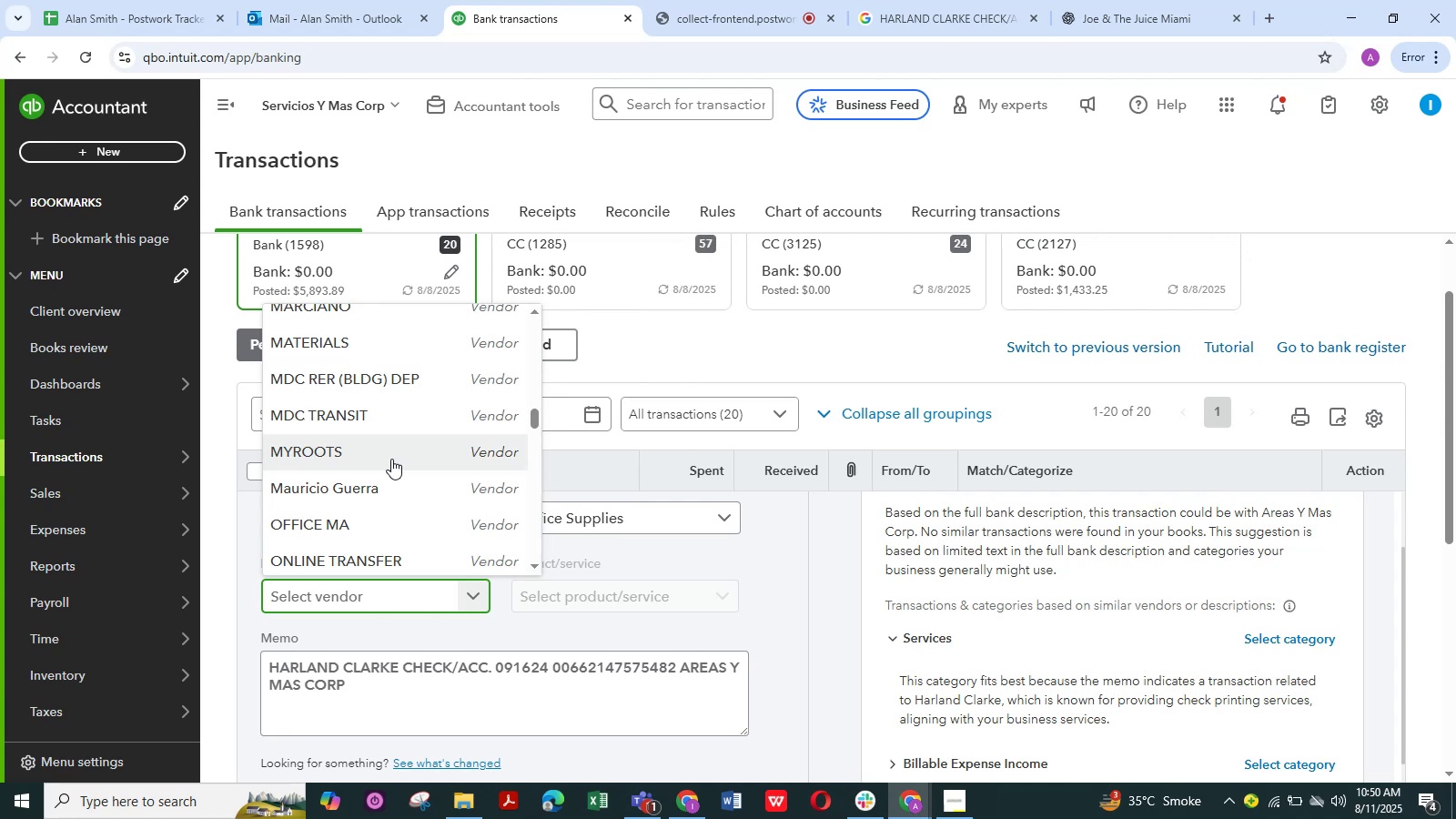 
scroll: coordinate [352, 511], scroll_direction: down, amount: 1.0
 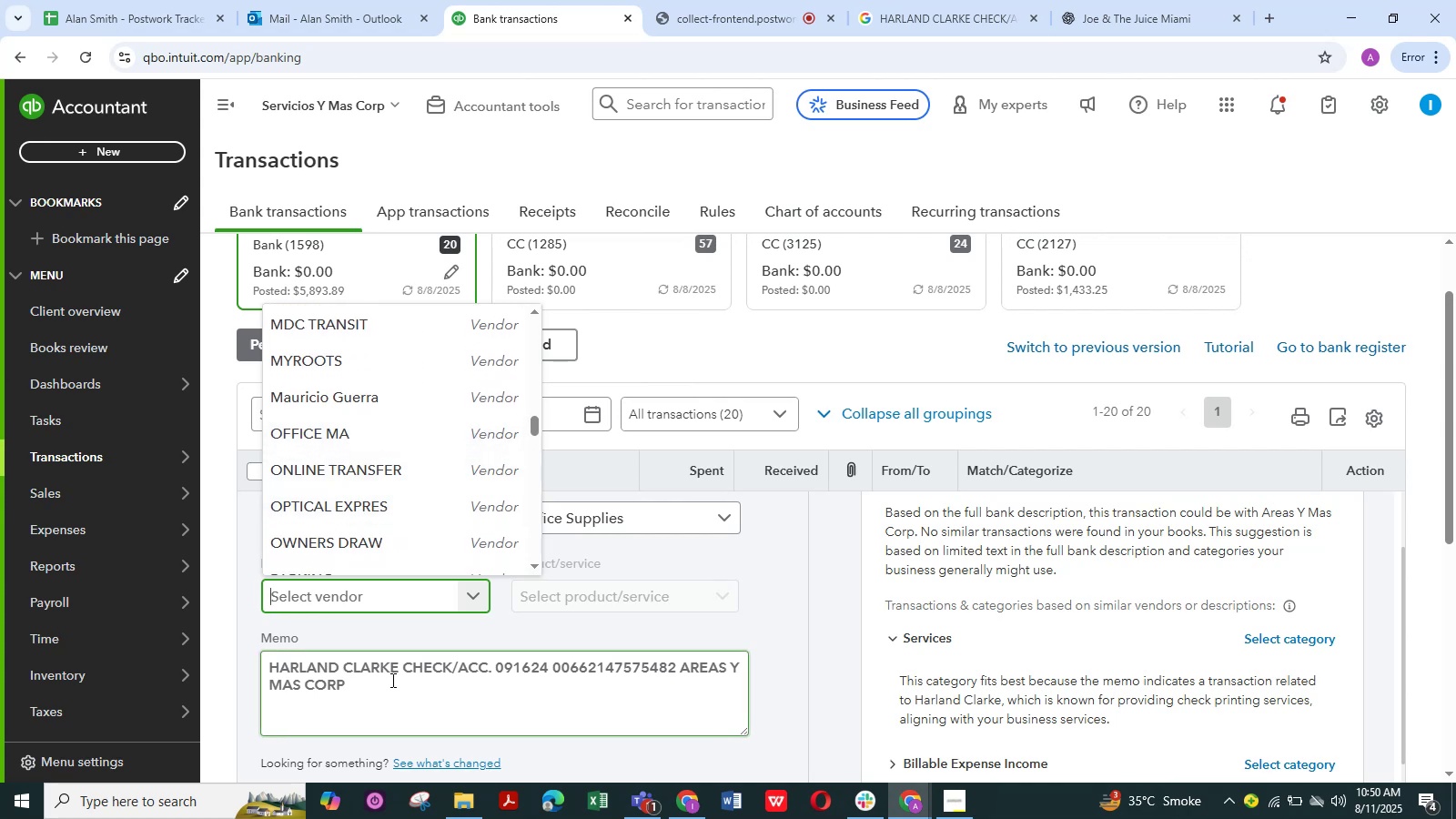 
wait(5.05)
 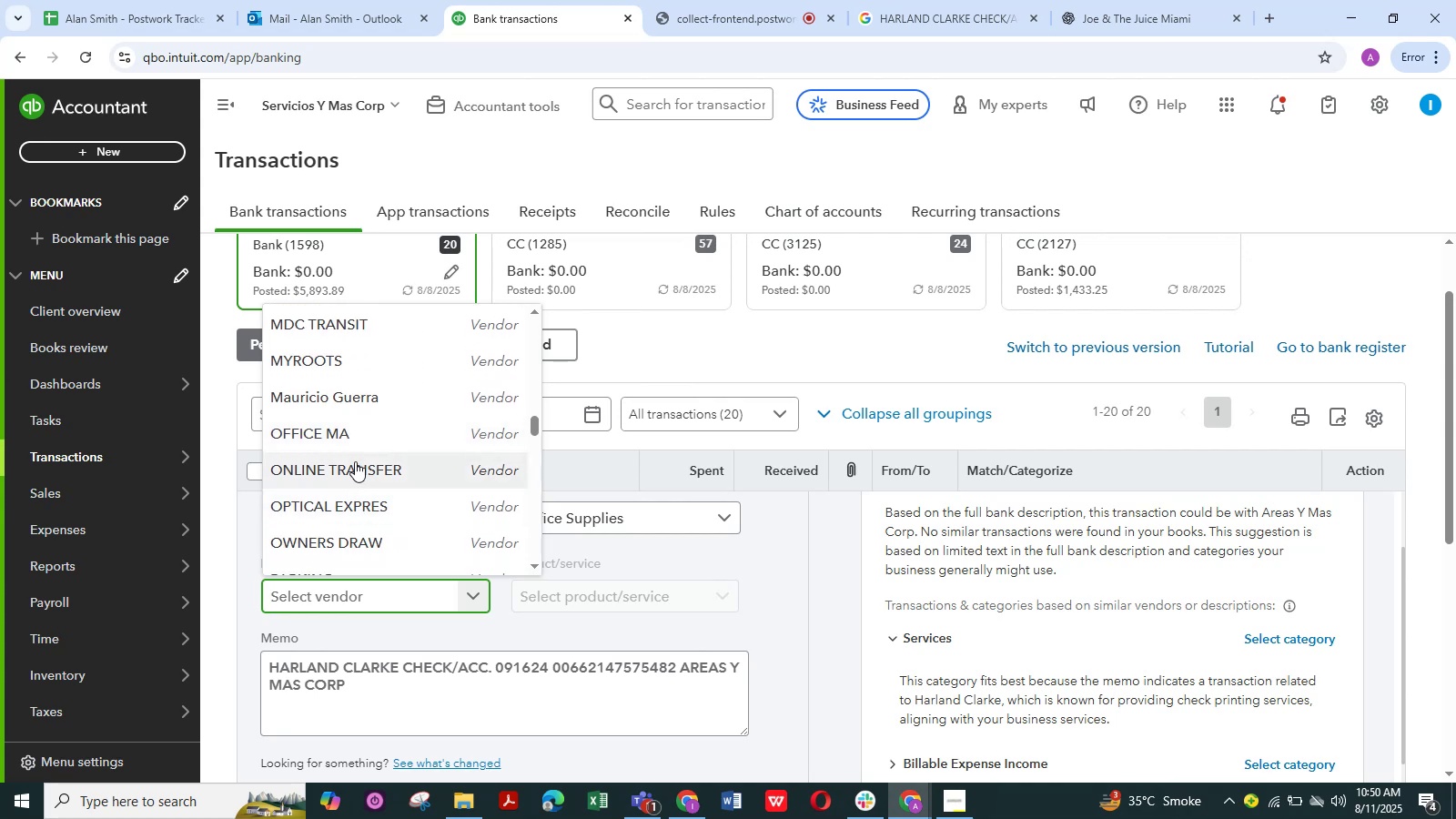 
left_click_drag(start_coordinate=[399, 669], to_coordinate=[251, 662])
 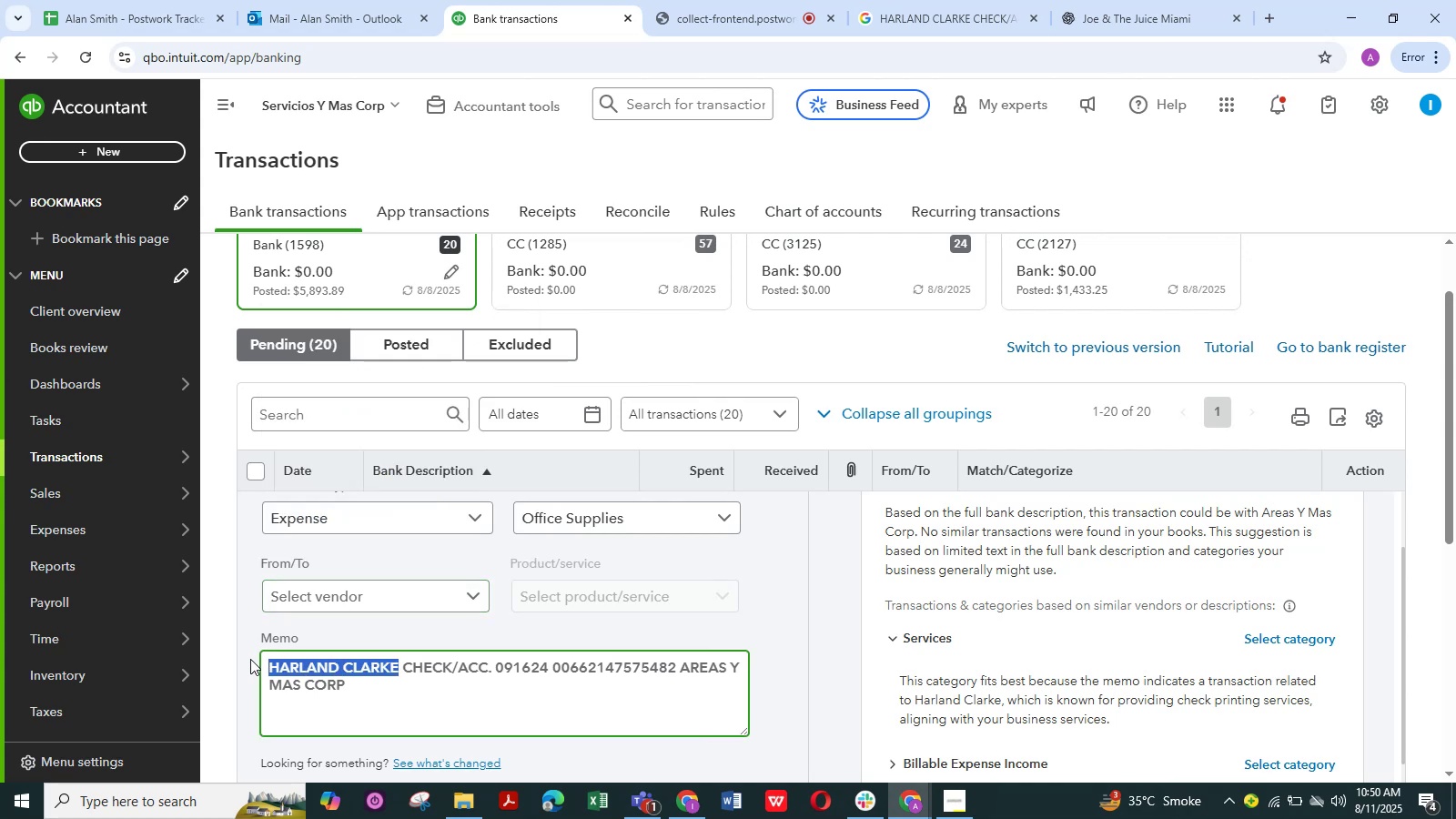 
hold_key(key=ControlLeft, duration=3.09)
 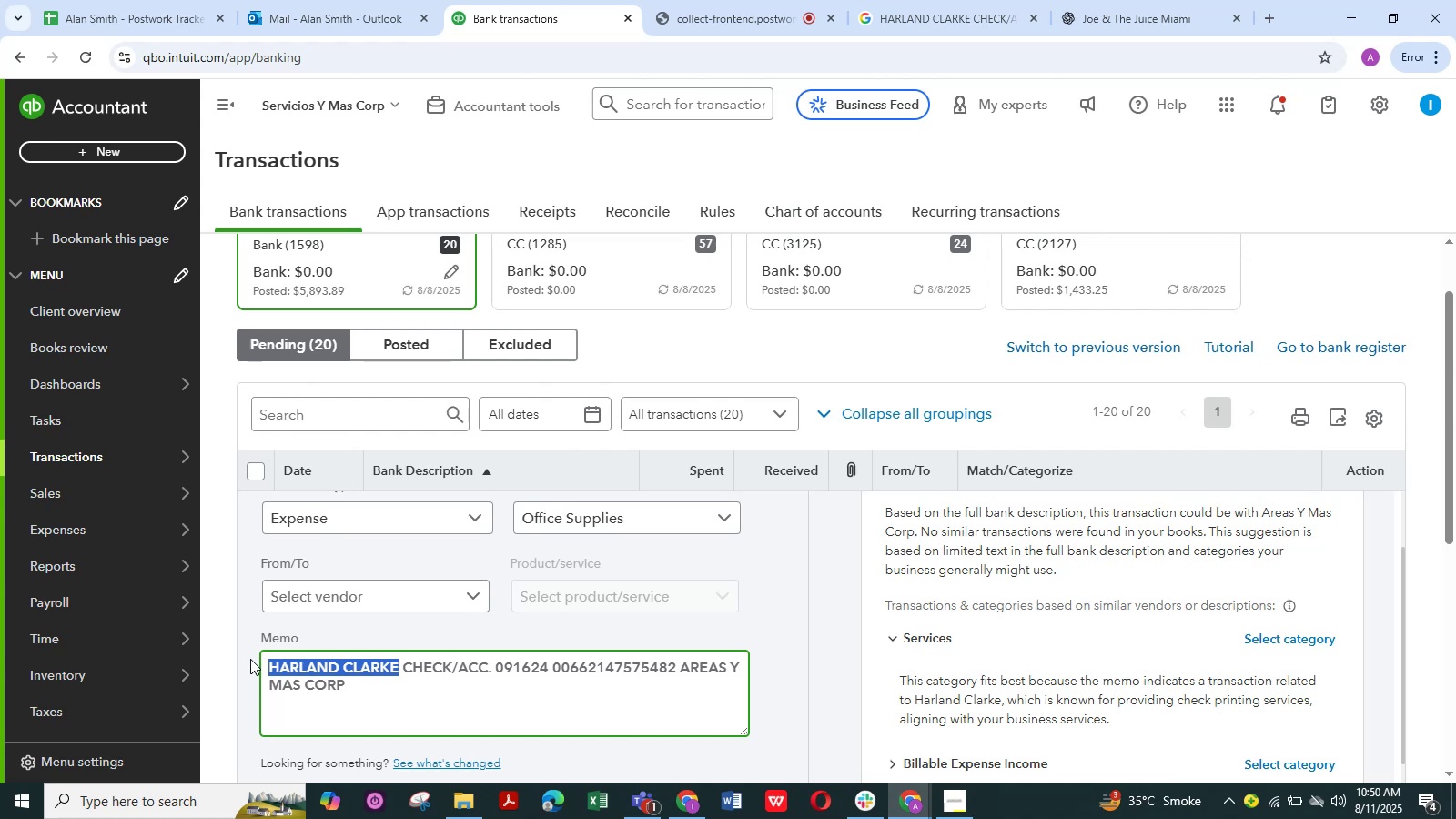 
hold_key(key=C, duration=1.5)
 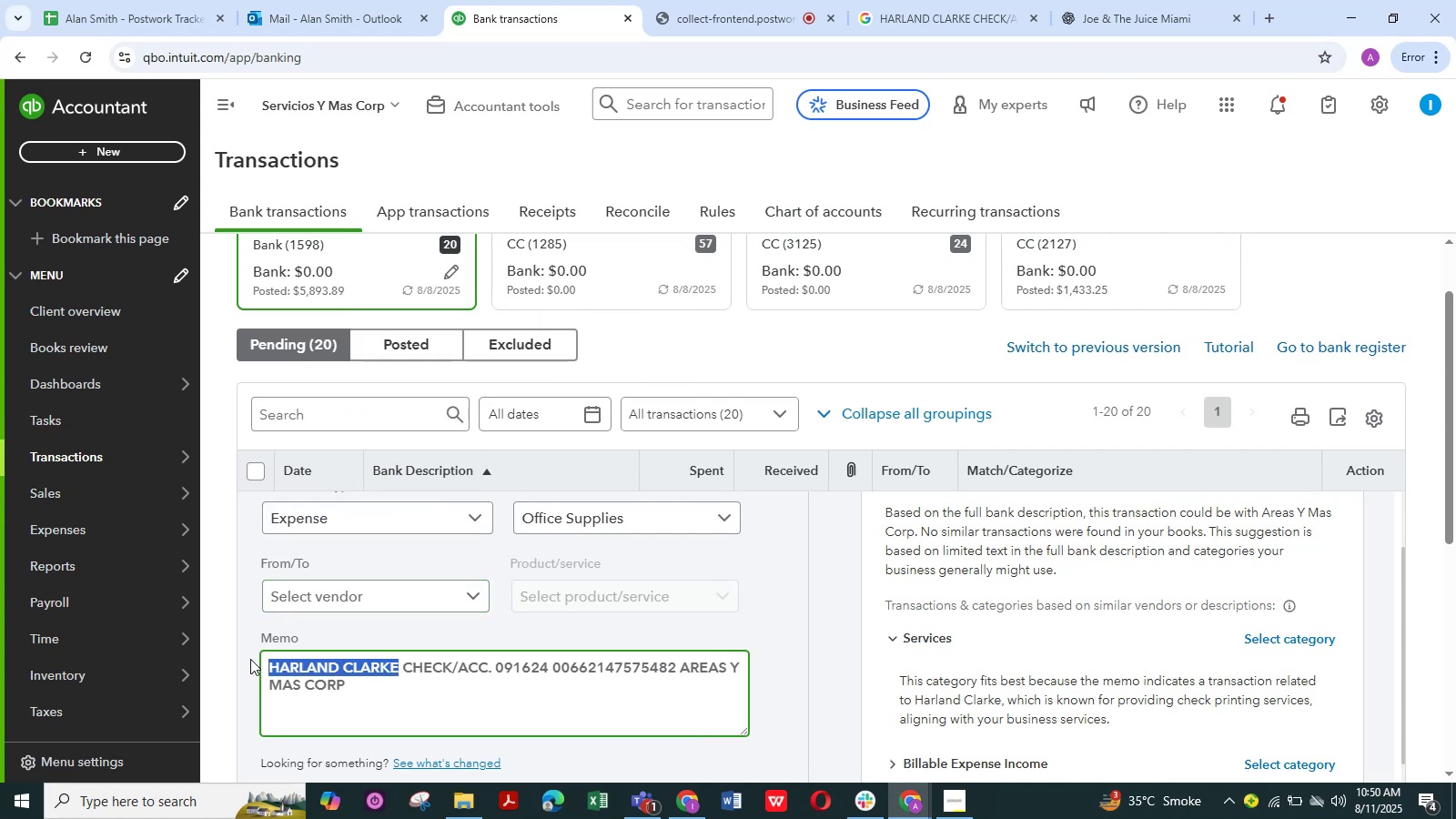 
hold_key(key=C, duration=1.16)
 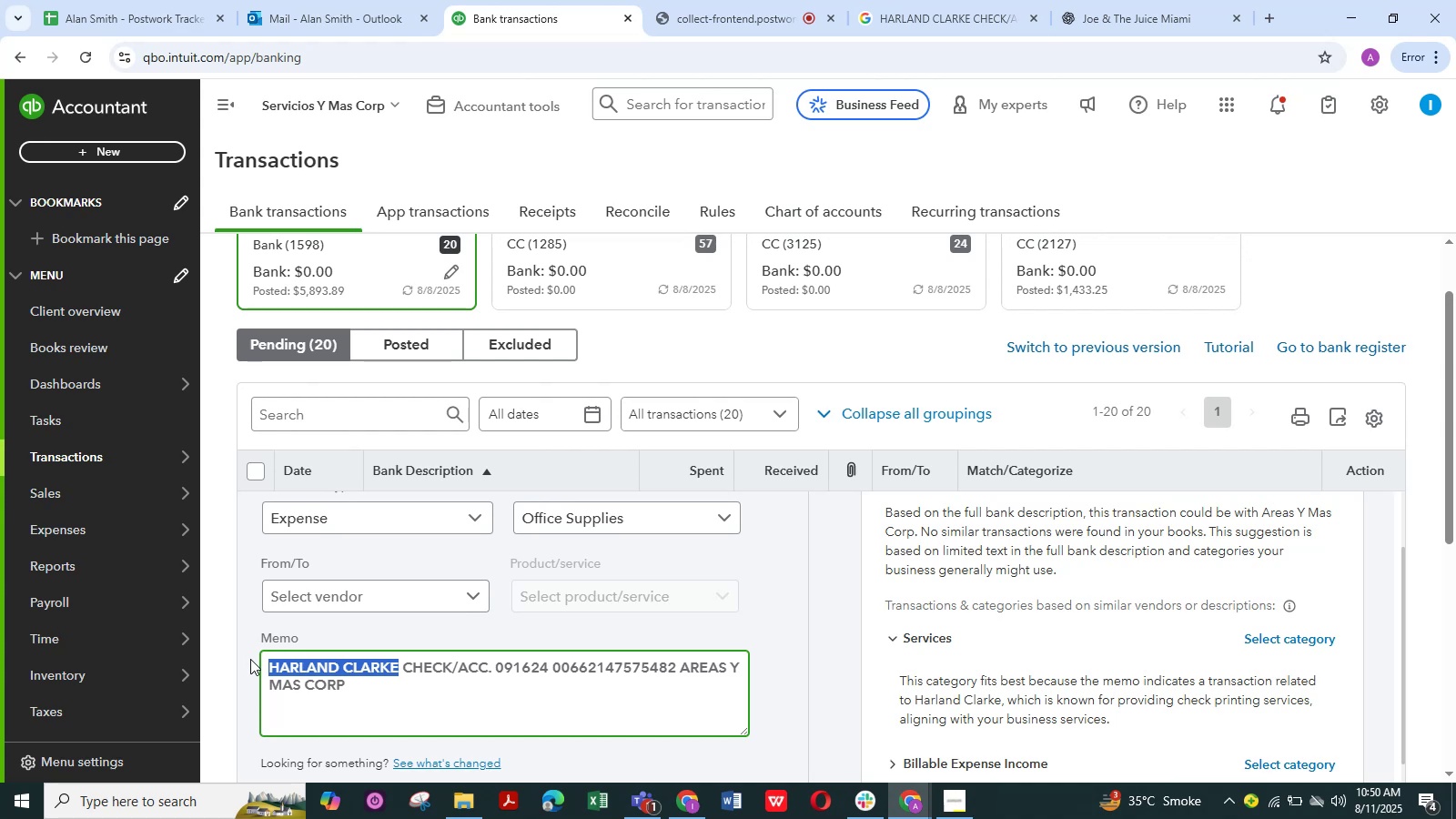 
key(Control+C)
 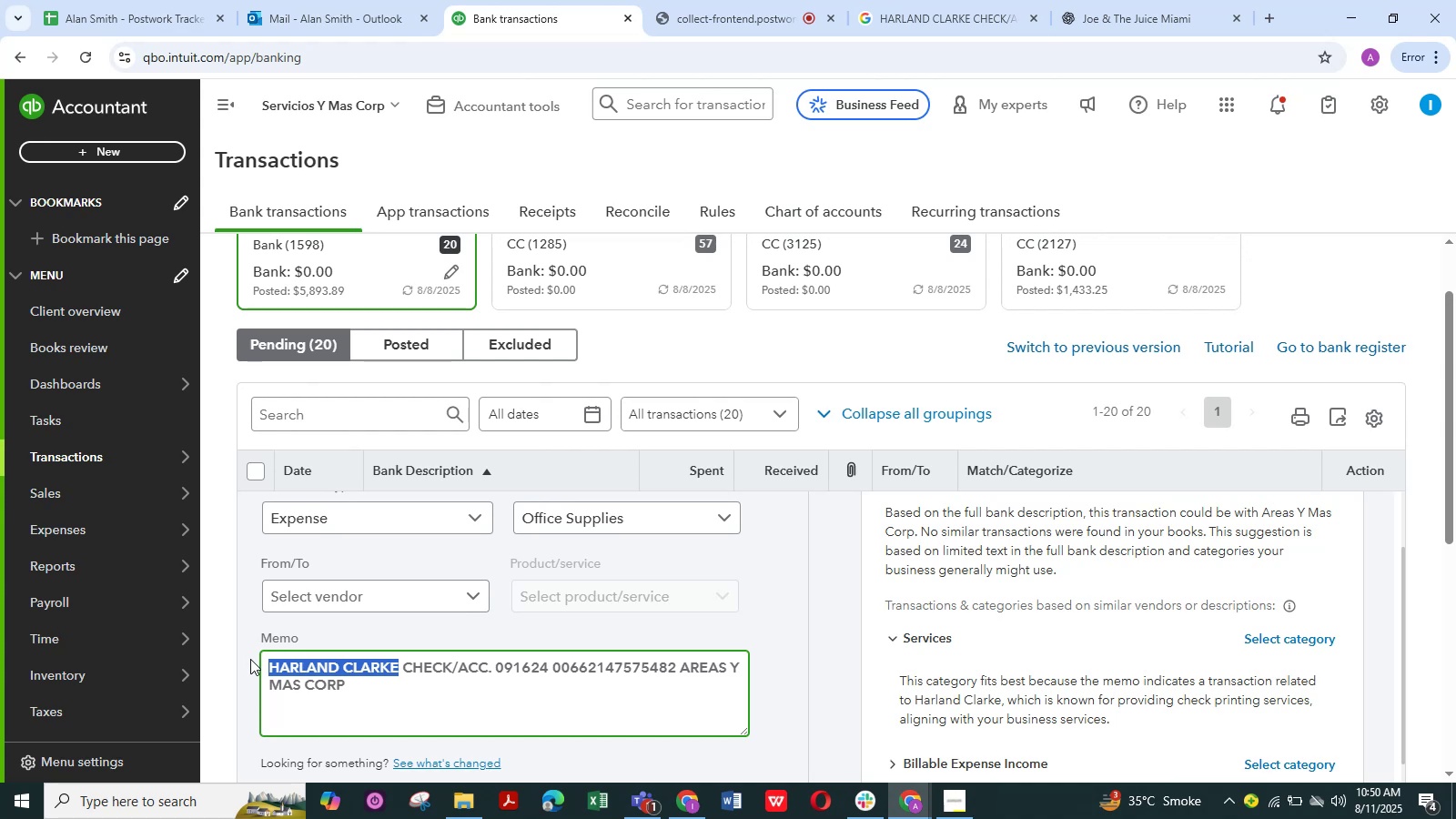 
wait(9.39)
 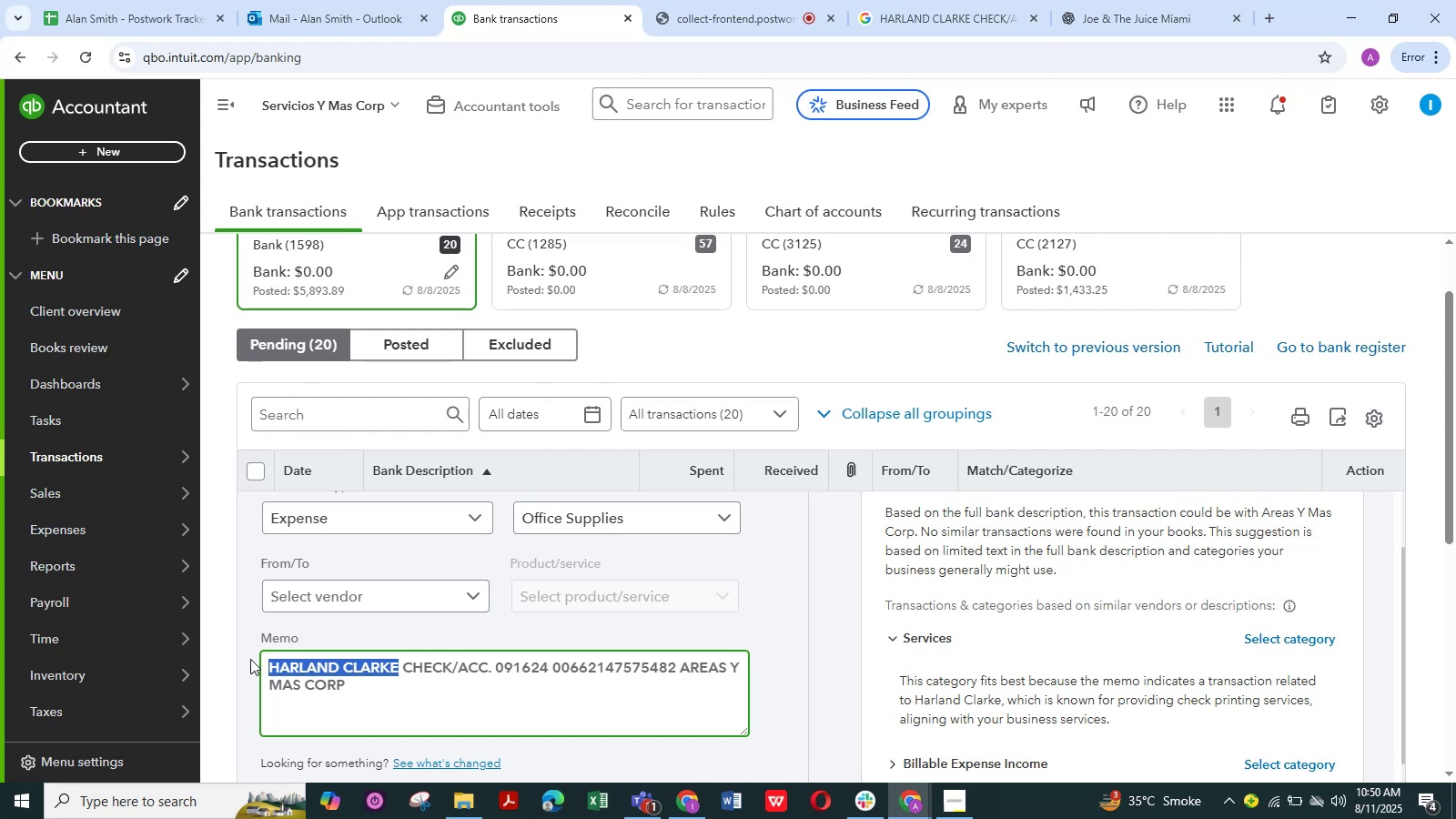 
scroll: coordinate [481, 685], scroll_direction: up, amount: 1.0
 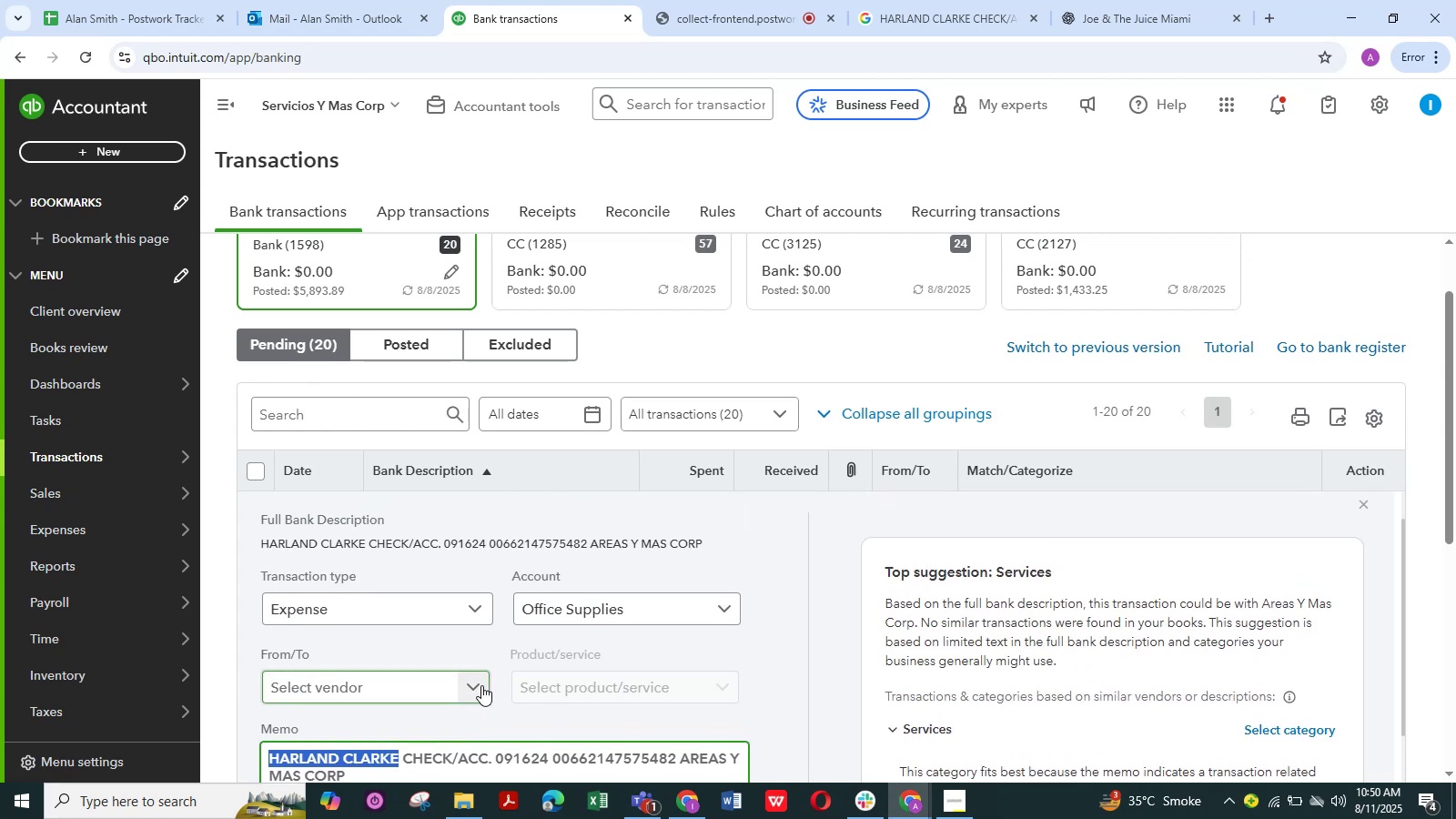 
key(Control+C)
 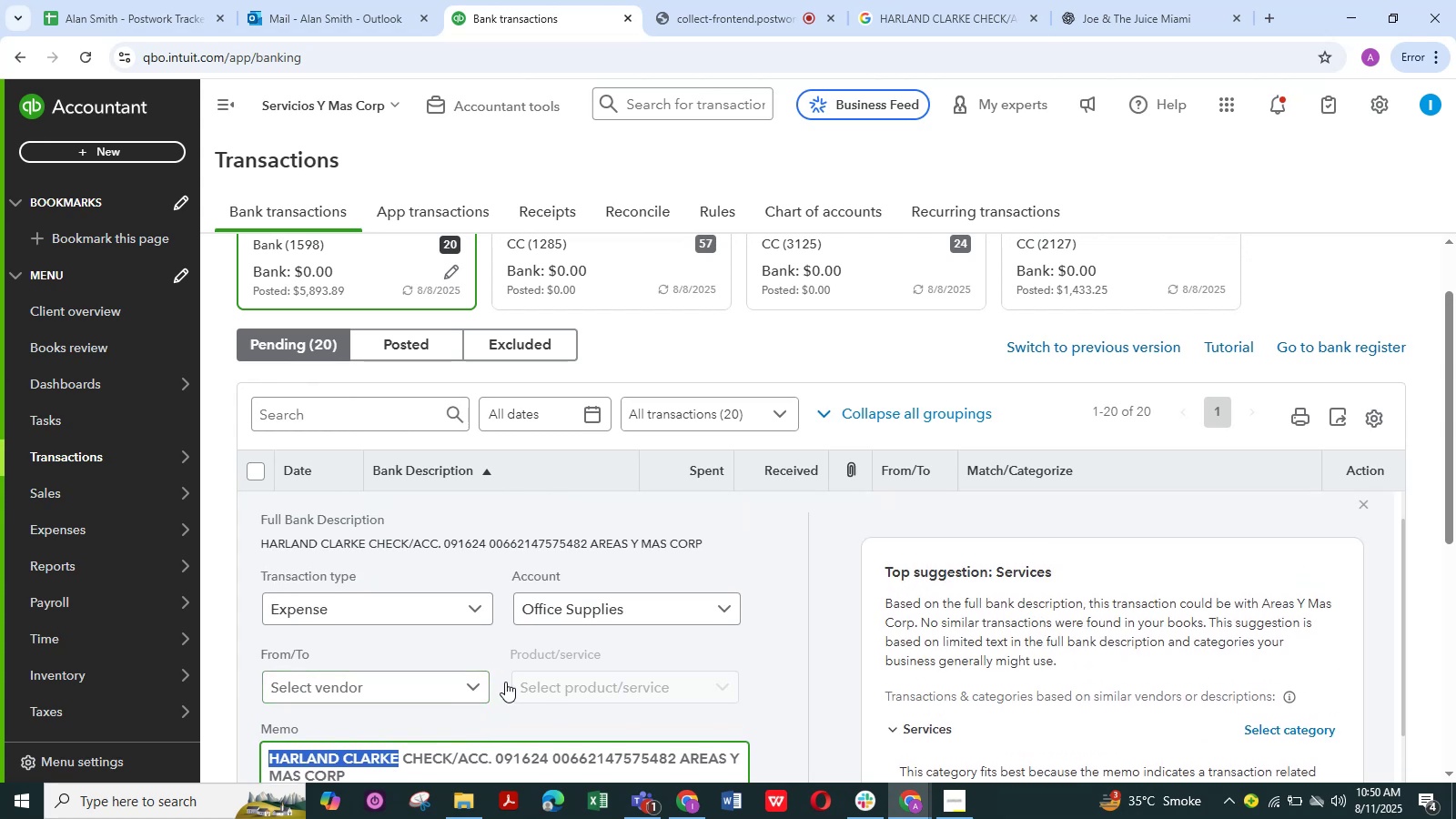 
scroll: coordinate [505, 682], scroll_direction: down, amount: 1.0
 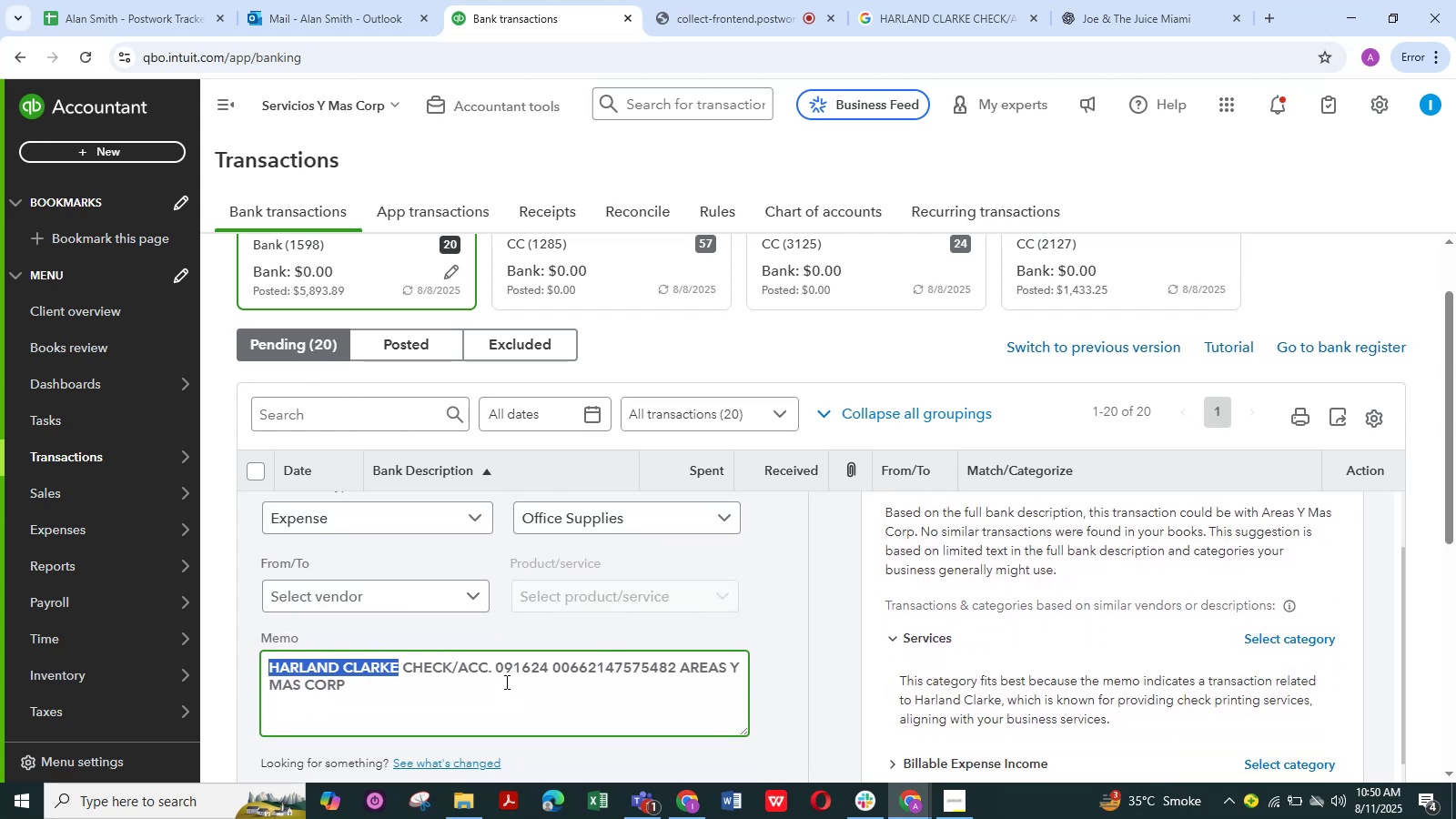 
scroll: coordinate [564, 649], scroll_direction: up, amount: 1.0
 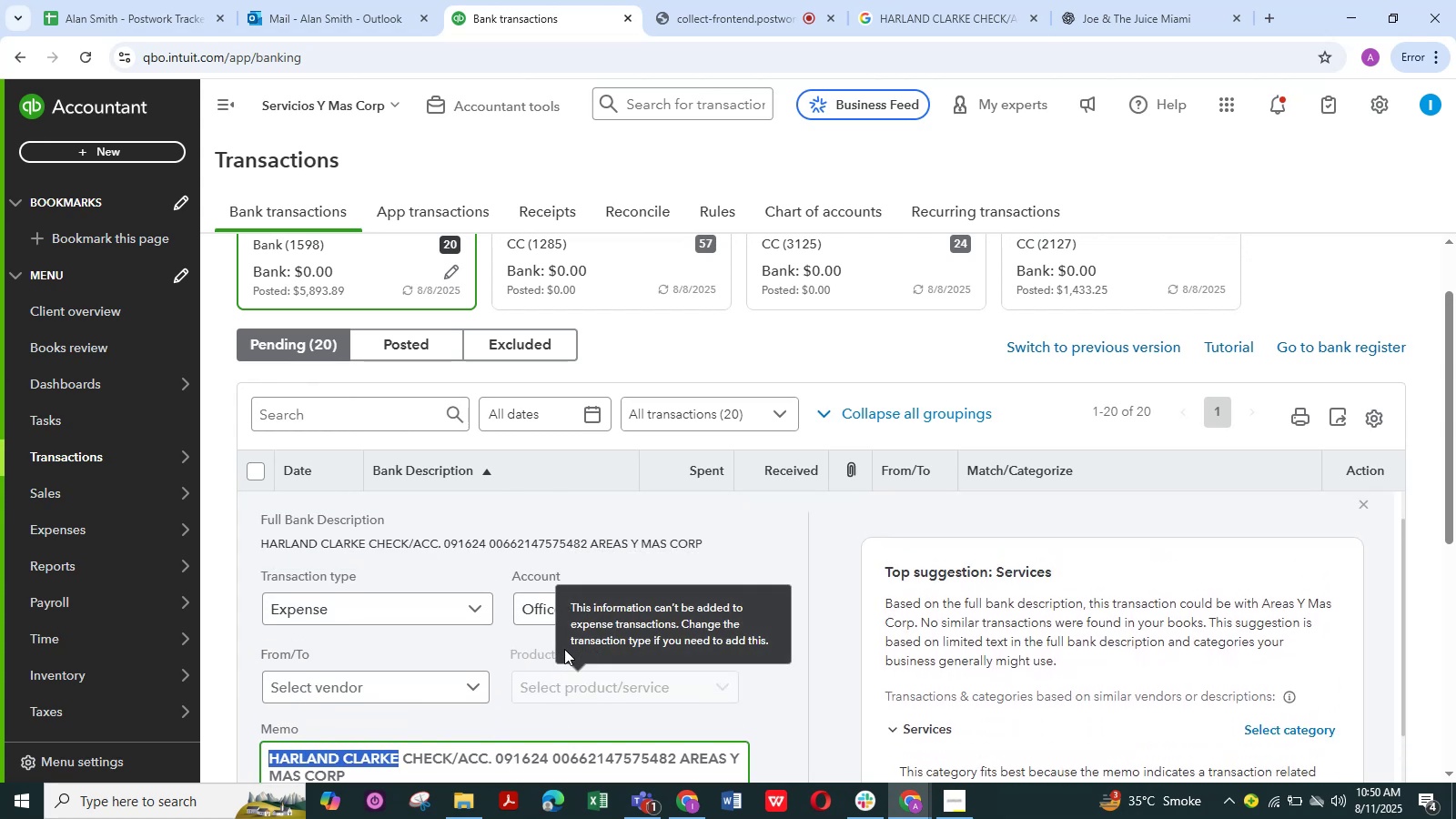 
scroll: coordinate [601, 671], scroll_direction: down, amount: 5.0
 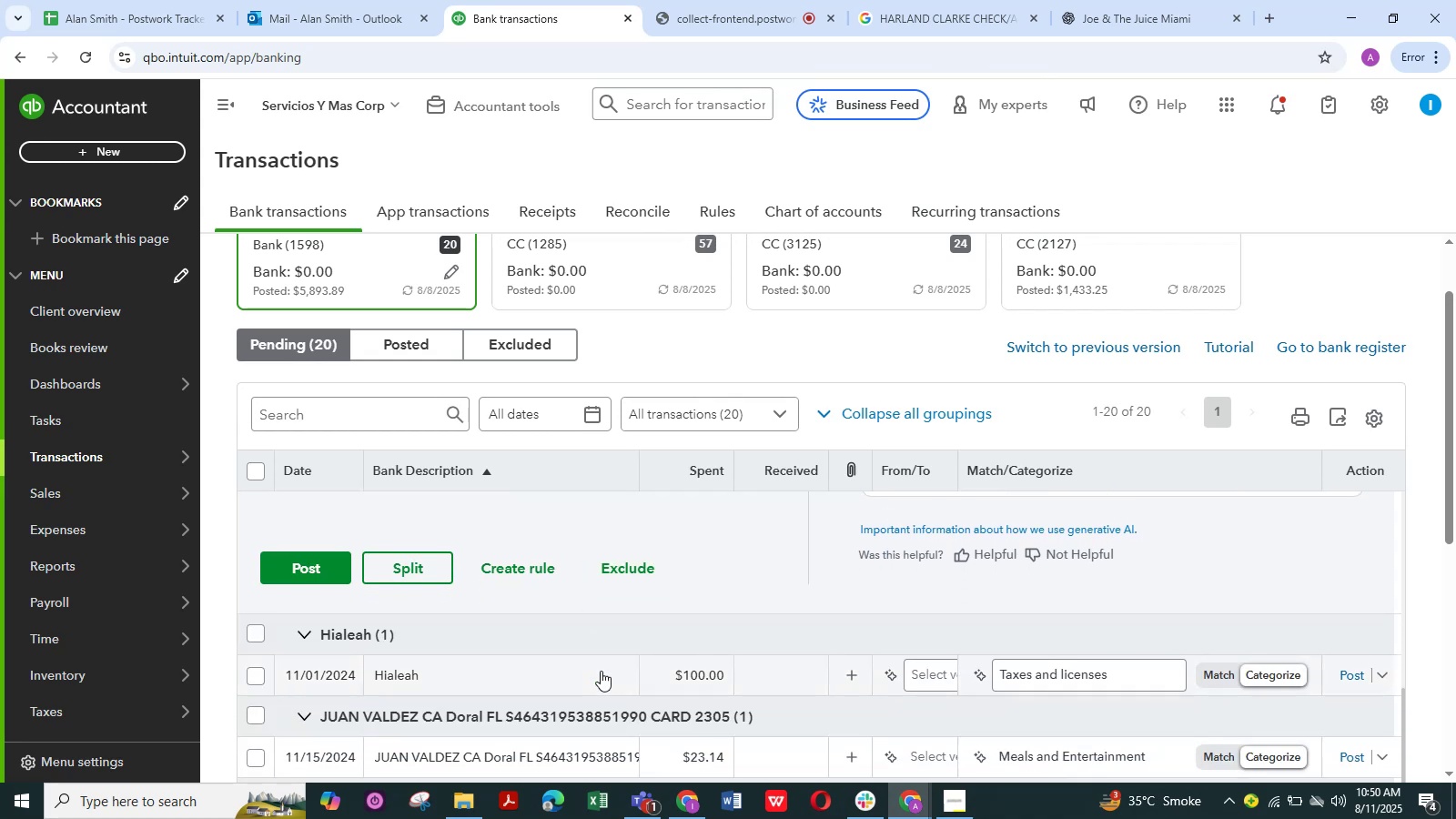 
scroll: coordinate [601, 671], scroll_direction: up, amount: 7.0
 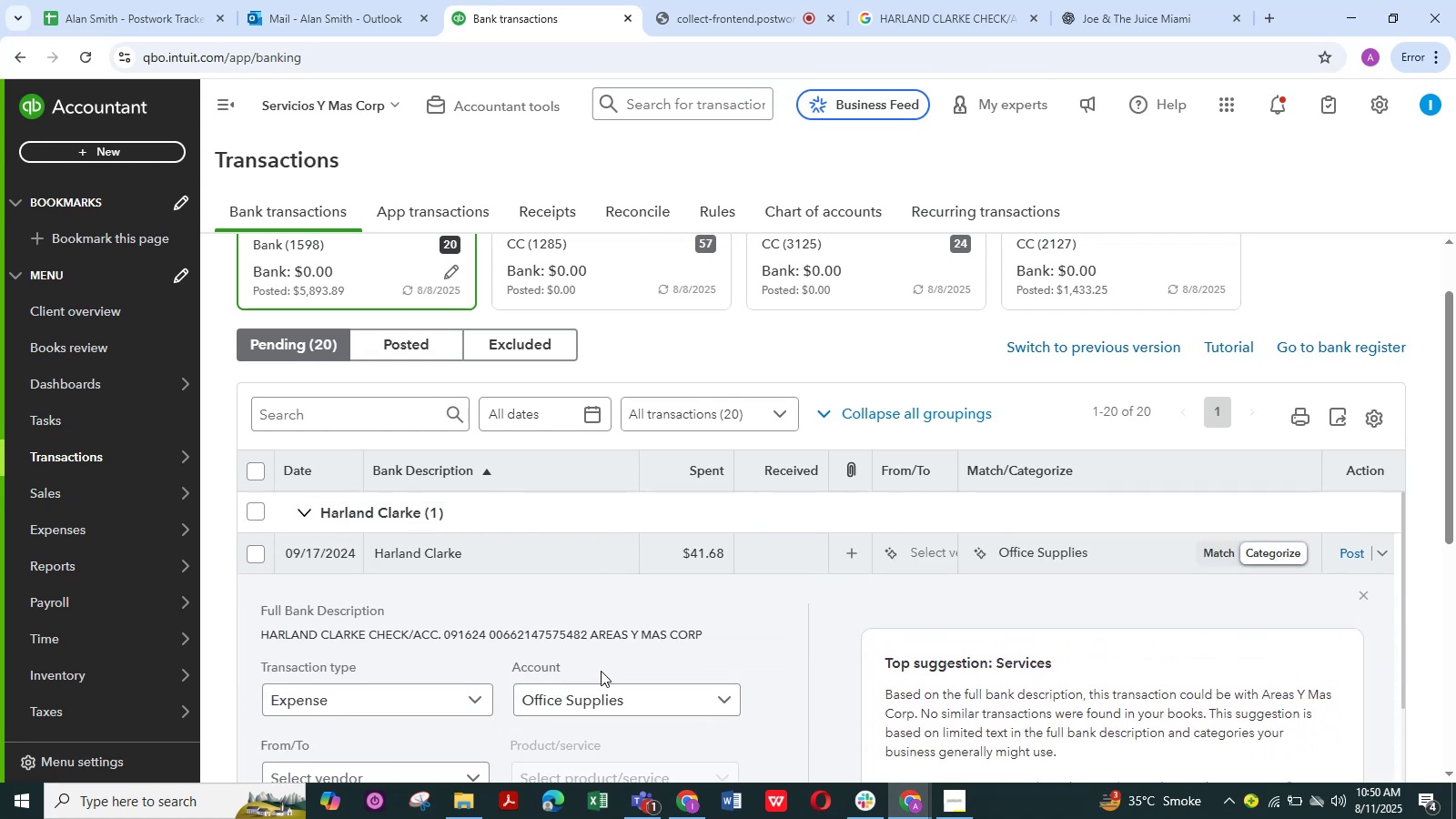 
scroll: coordinate [601, 671], scroll_direction: down, amount: 3.0
 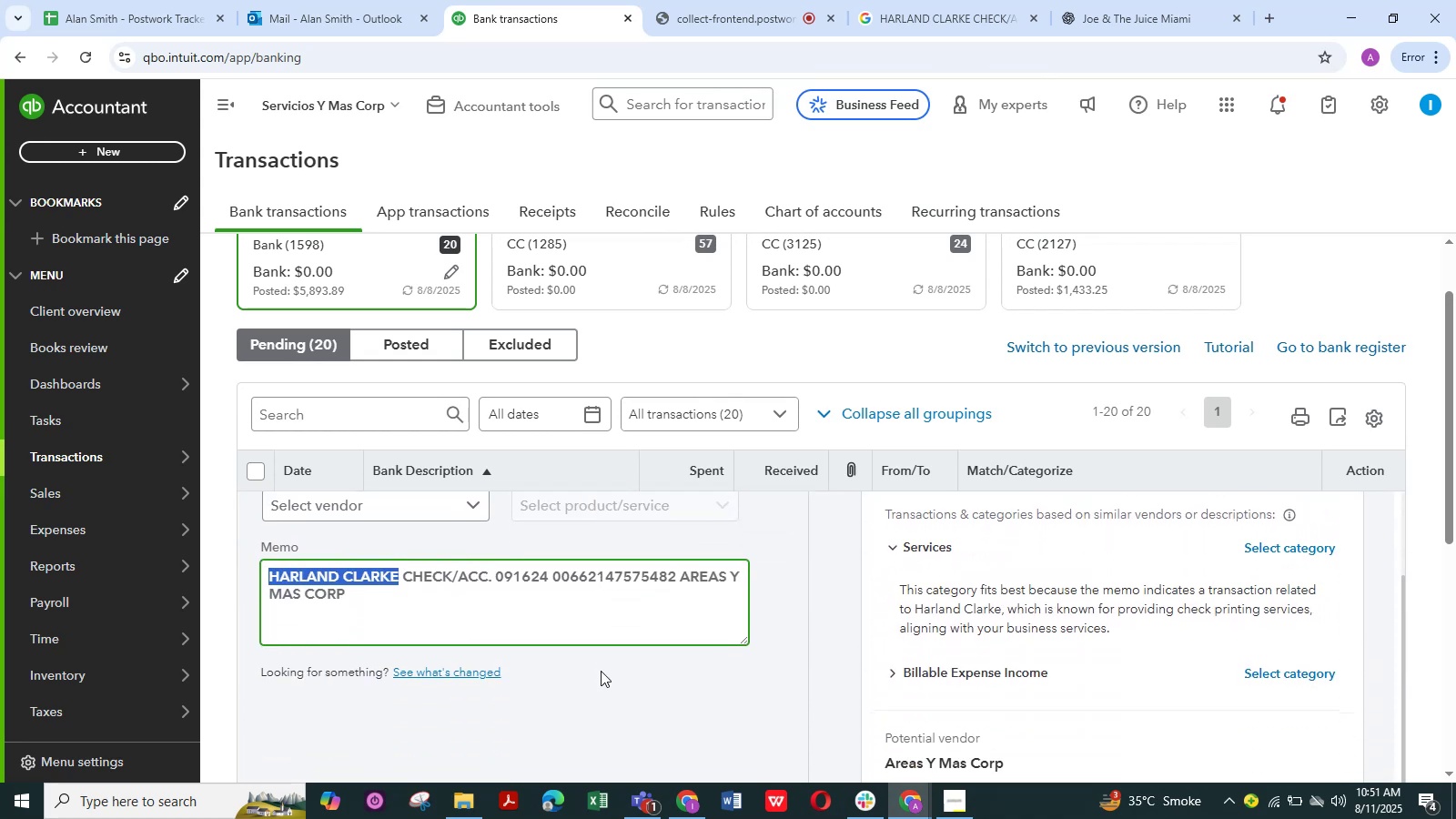 
wait(9.69)
 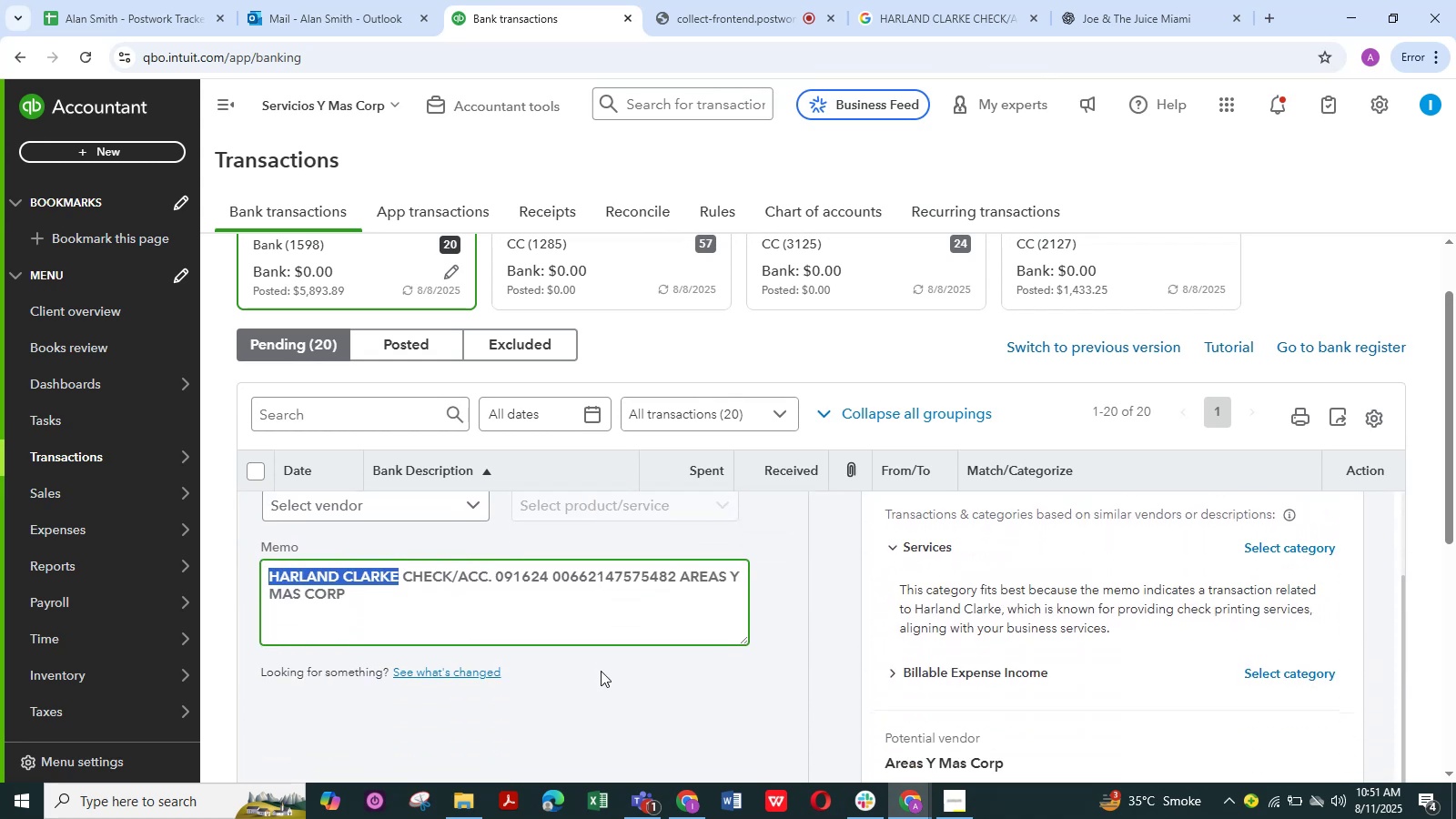 
scroll: coordinate [633, 671], scroll_direction: down, amount: 2.0
 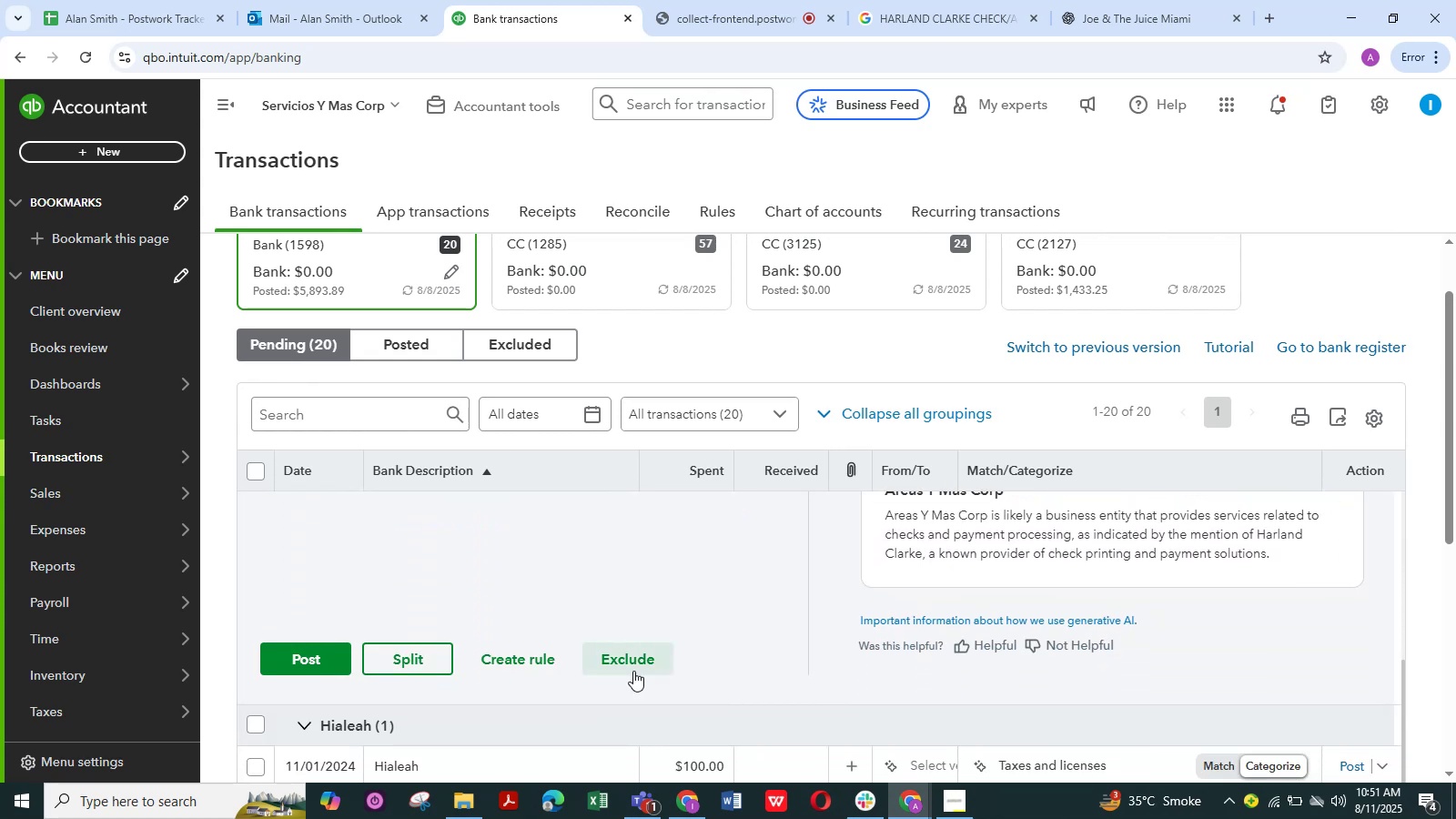 
scroll: coordinate [633, 671], scroll_direction: up, amount: 1.0
 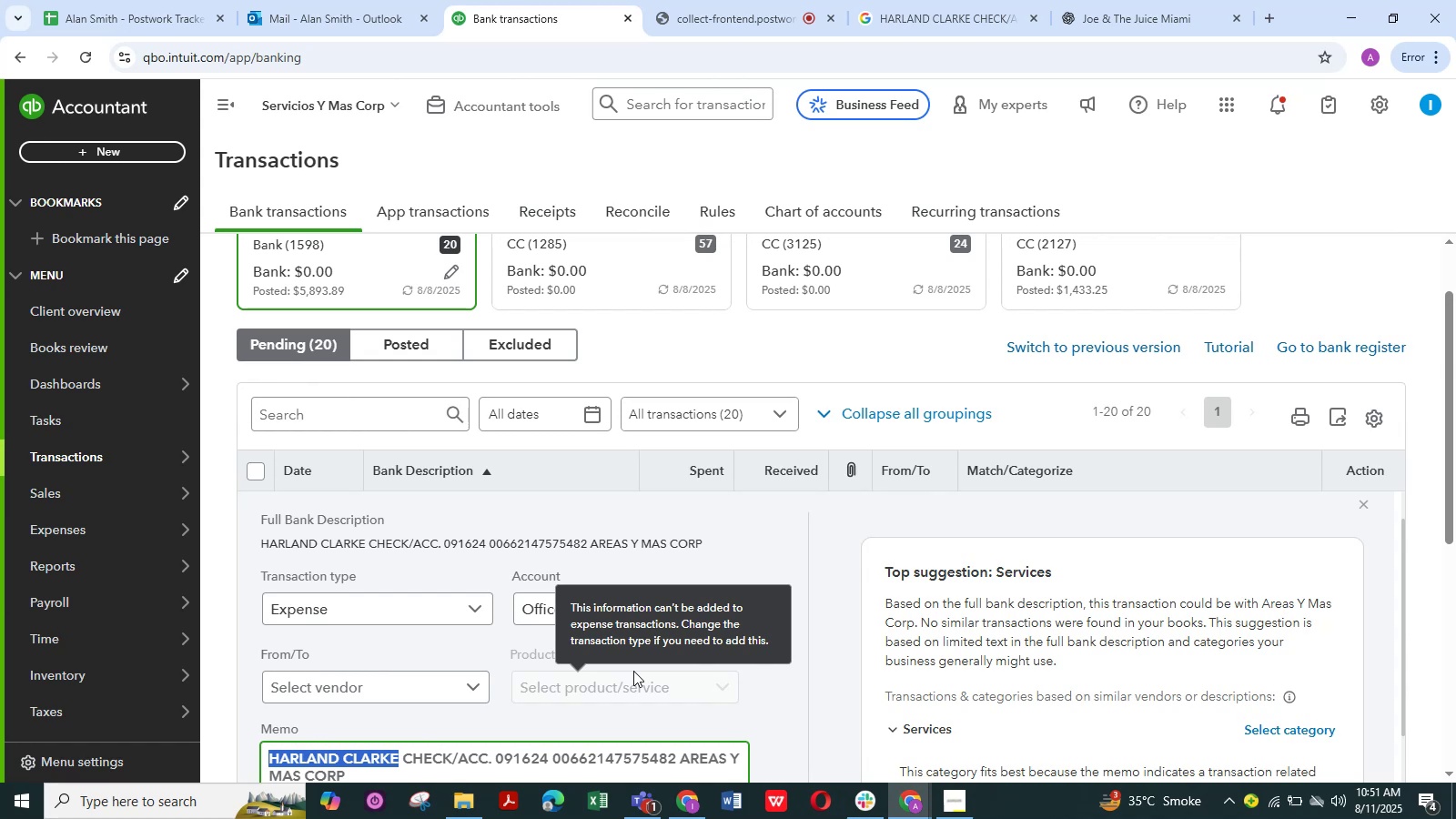 
scroll: coordinate [652, 679], scroll_direction: down, amount: 2.0
 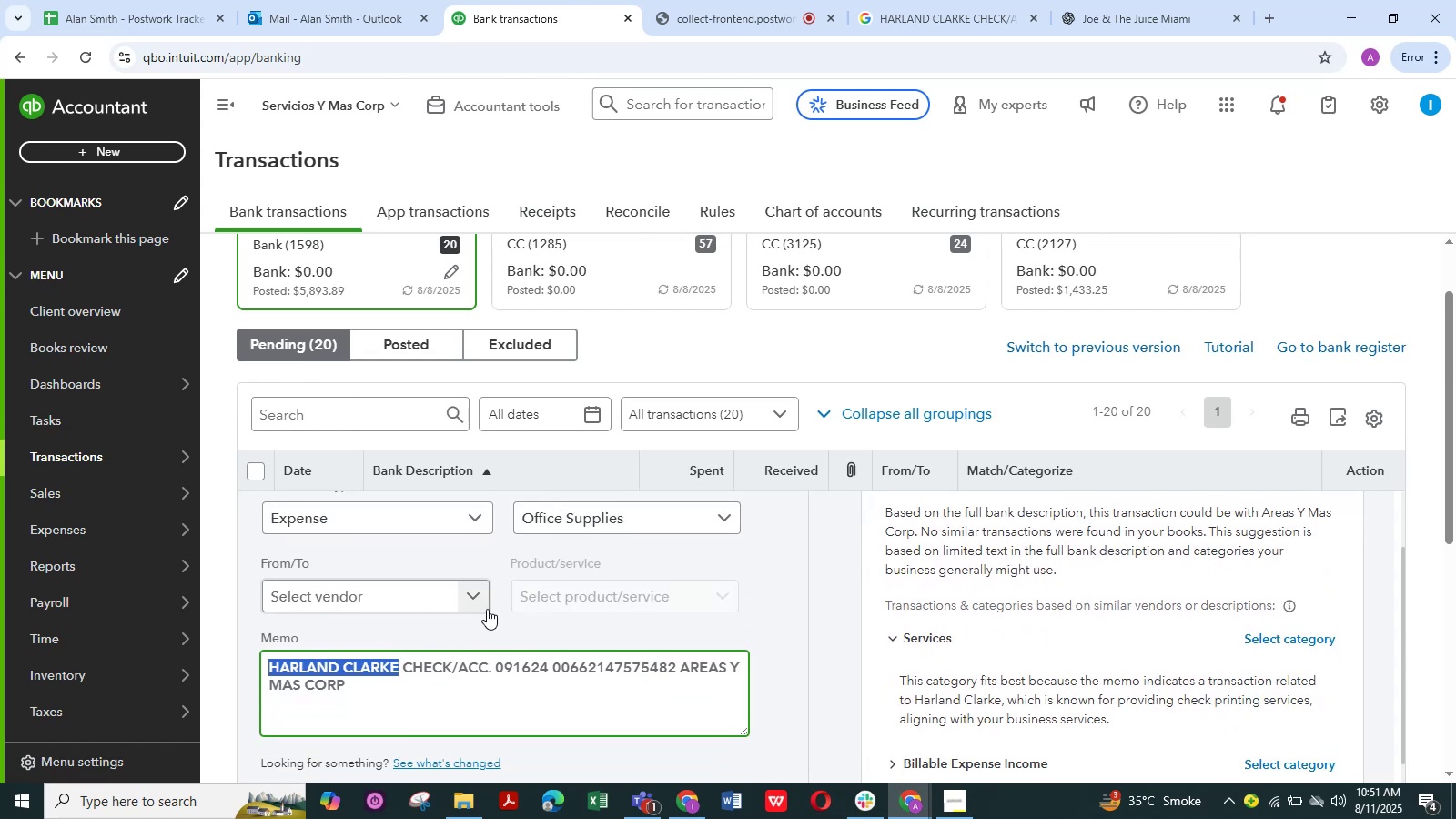 
left_click([478, 602])
 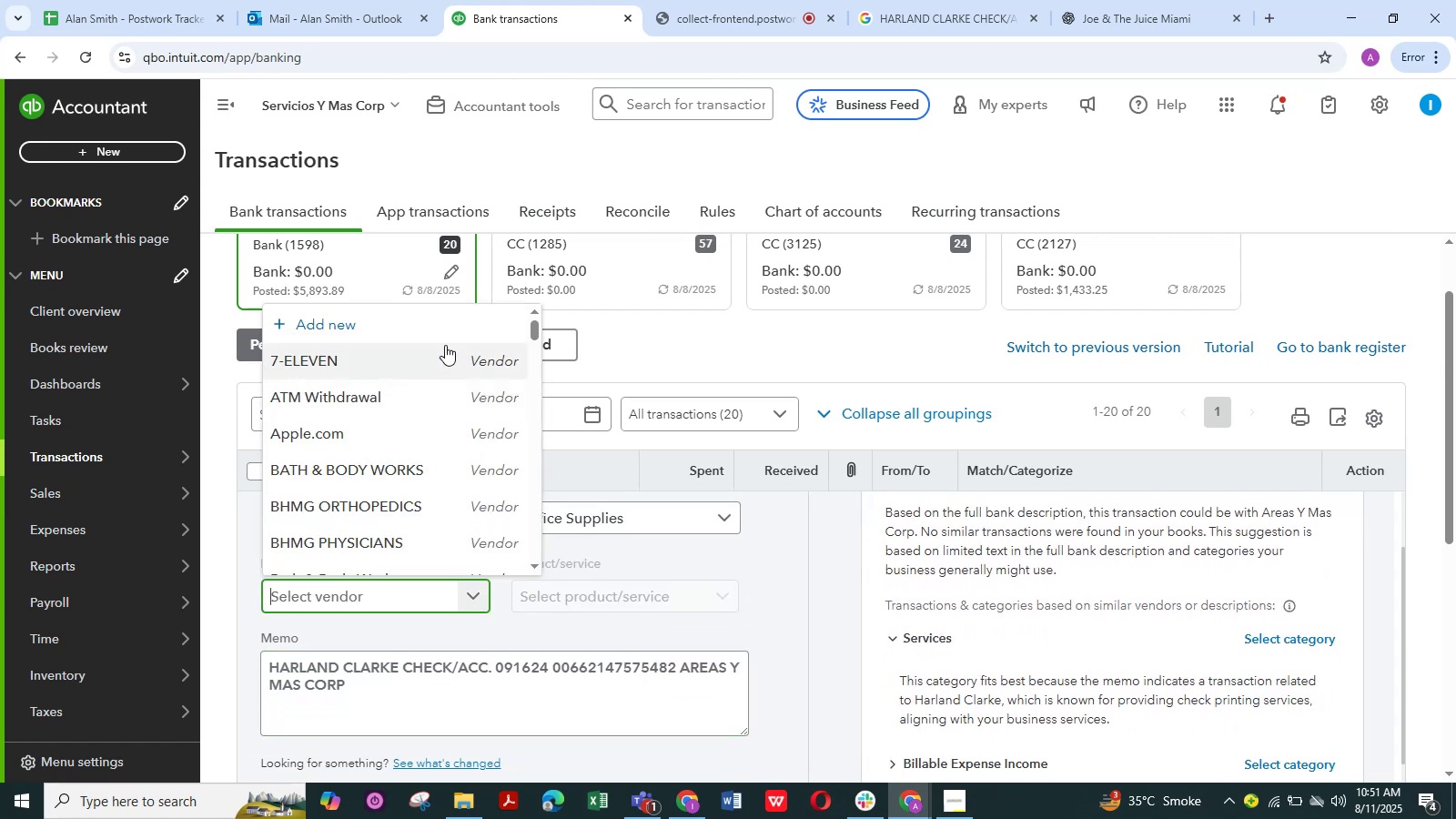 
left_click([401, 320])
 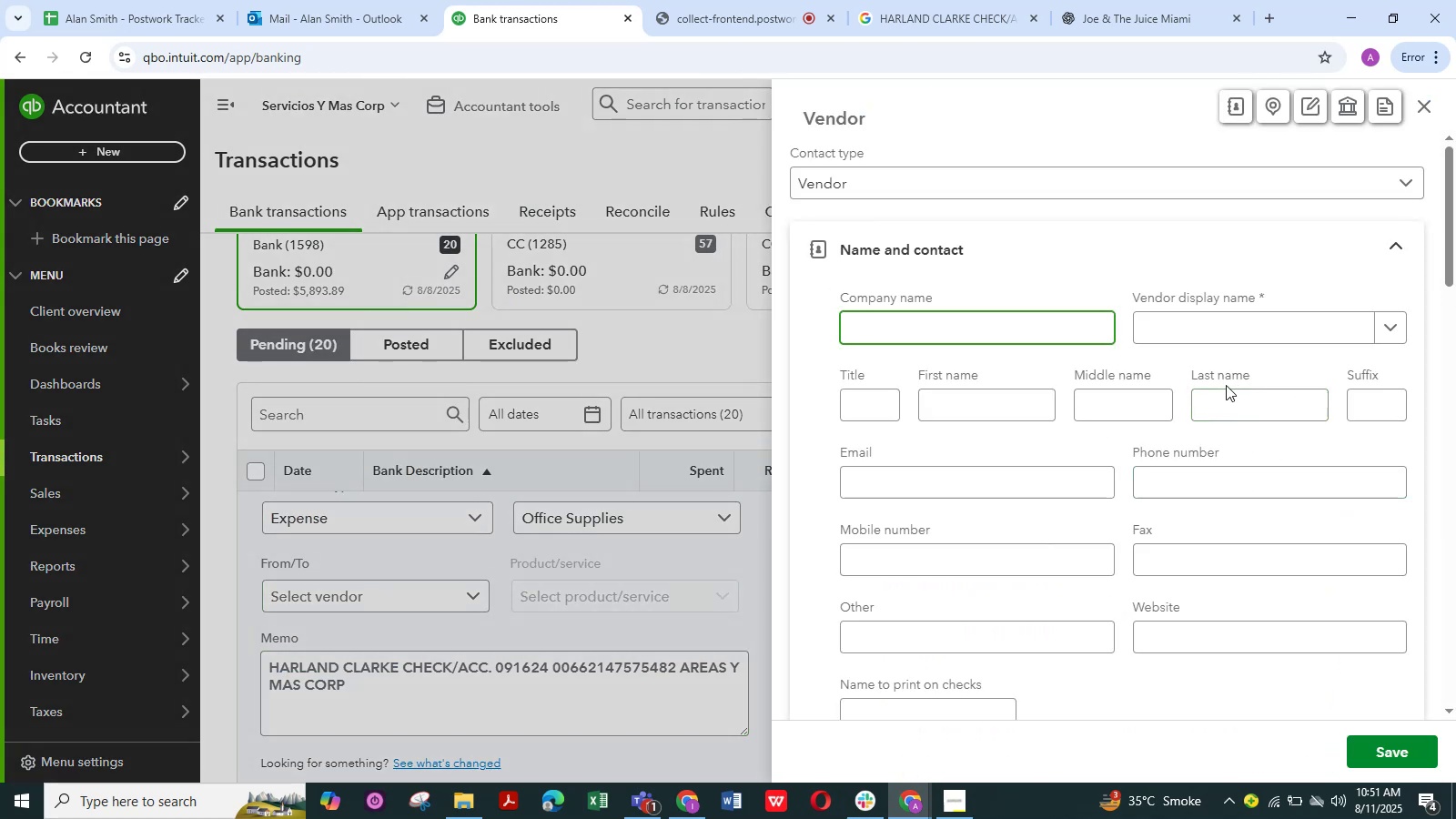 
left_click([1196, 326])
 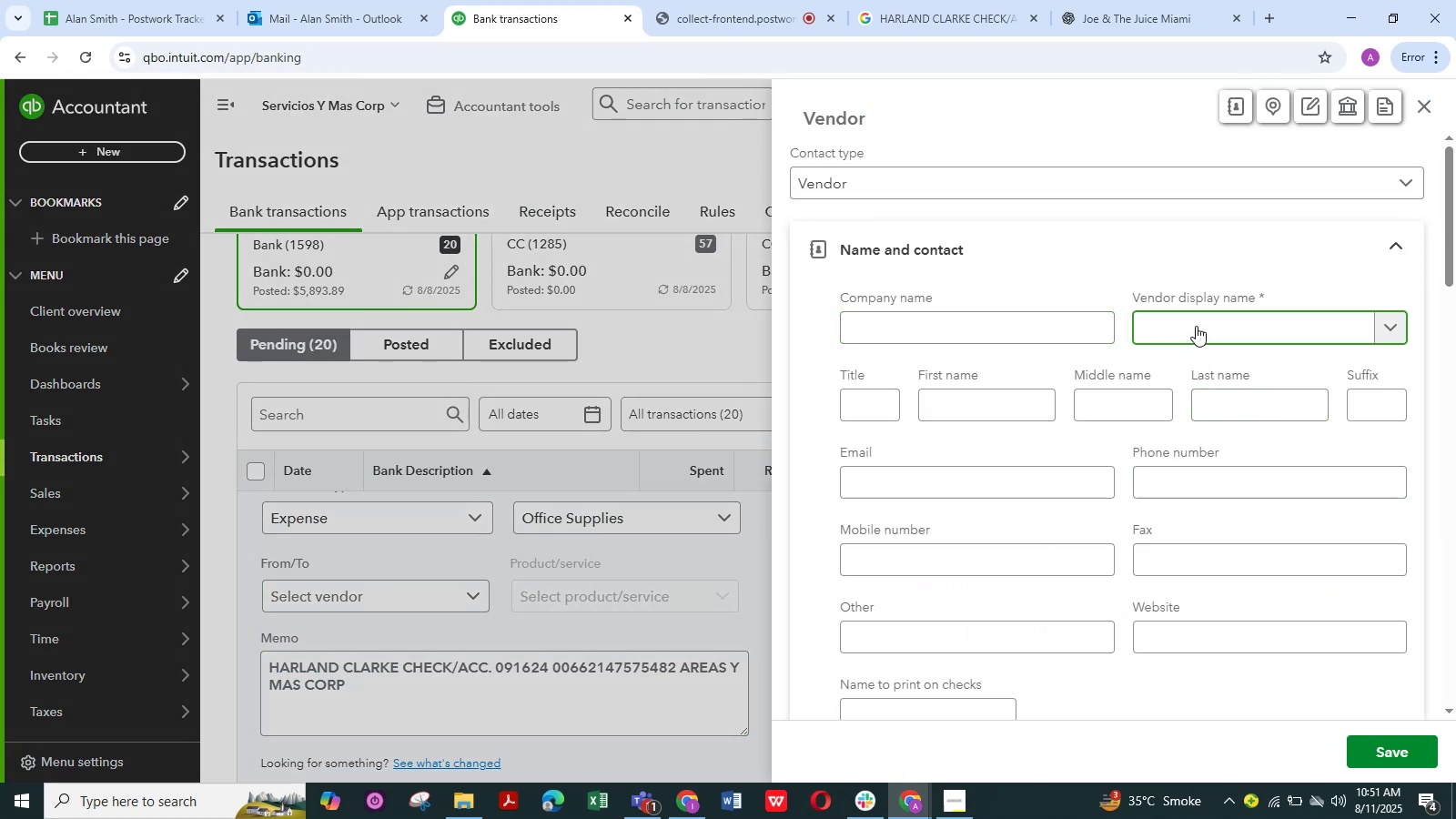 
key(Control+V)
 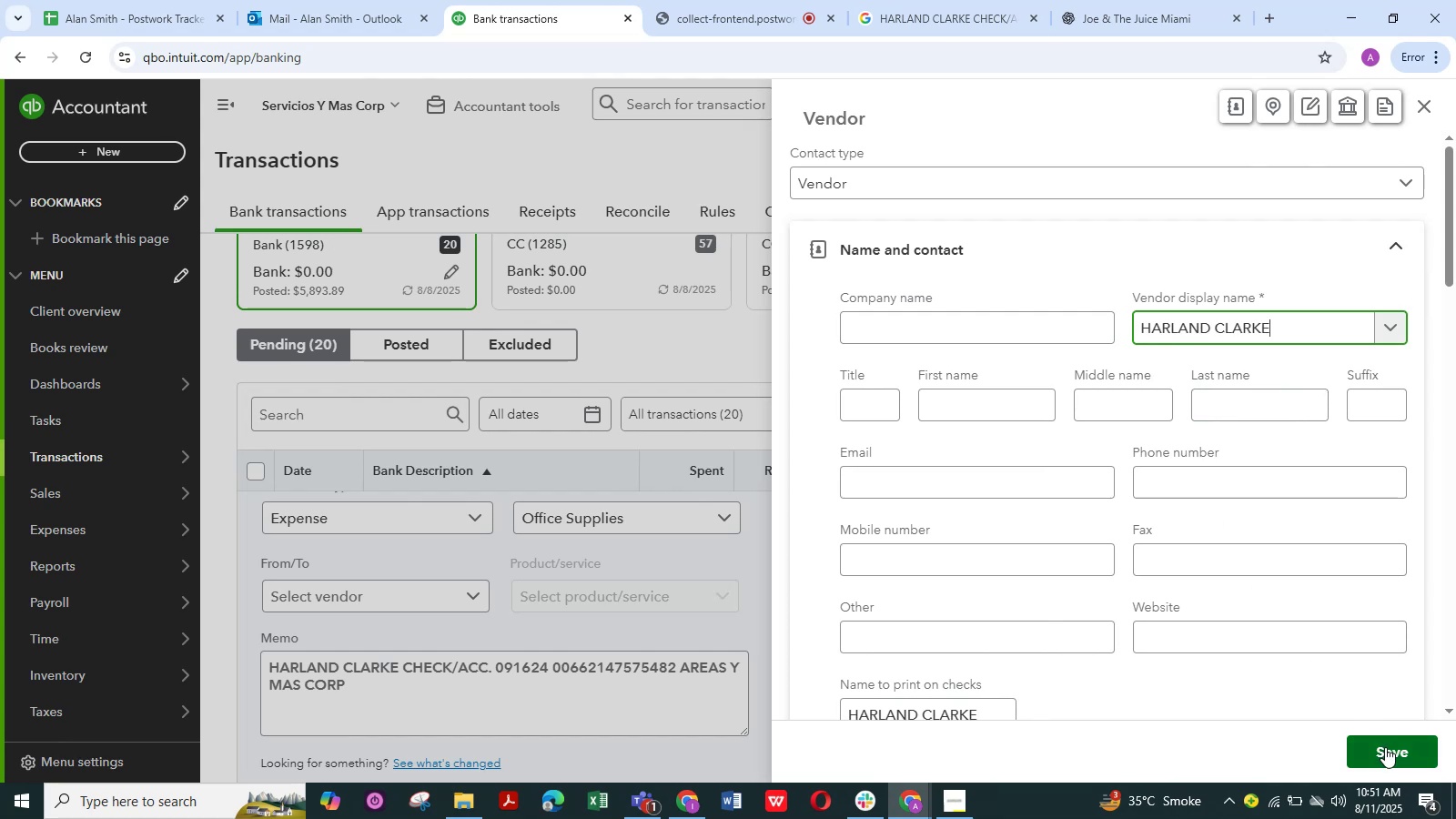 
left_click([1385, 747])
 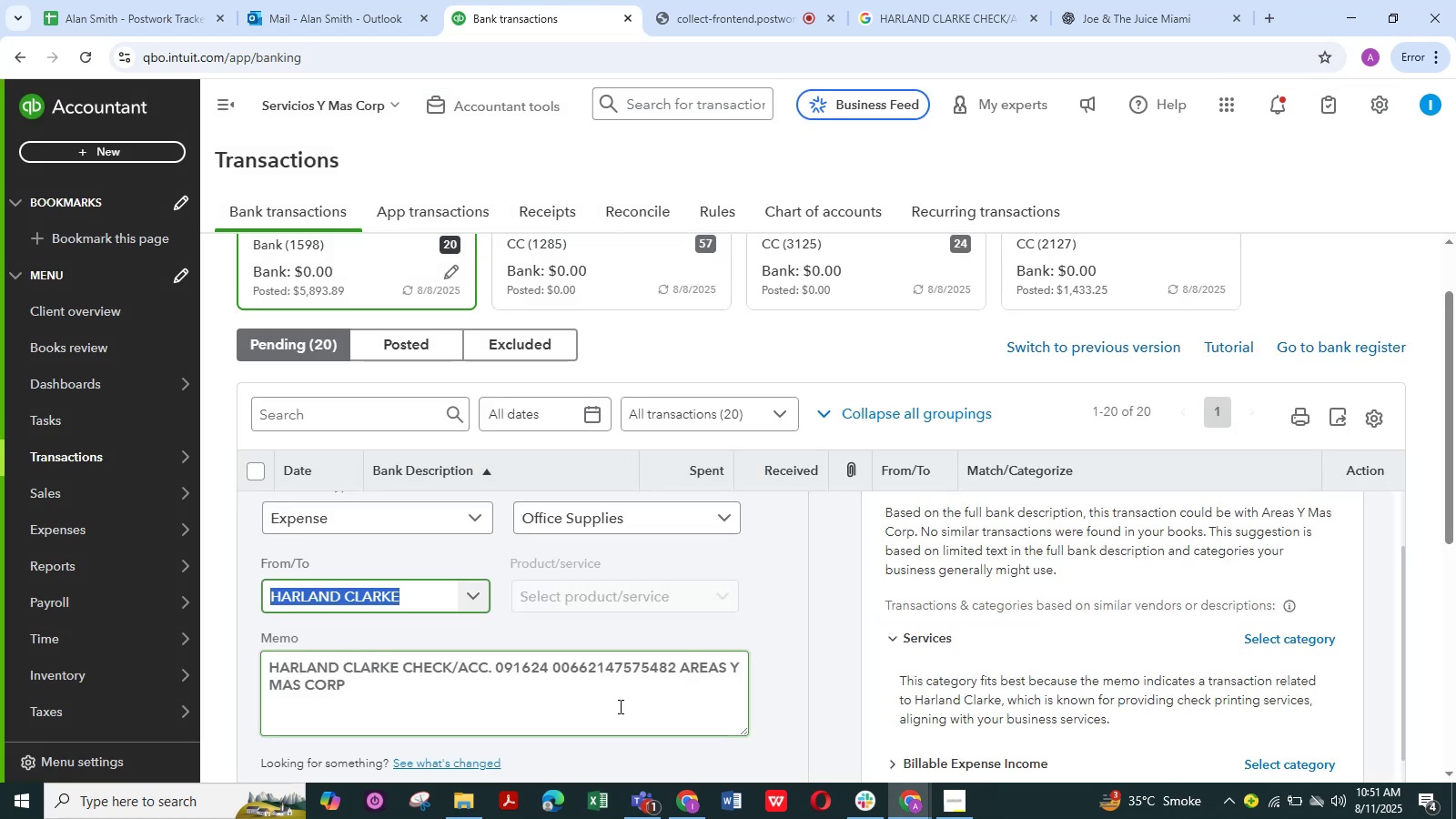 
scroll: coordinate [399, 716], scroll_direction: down, amount: 4.0
 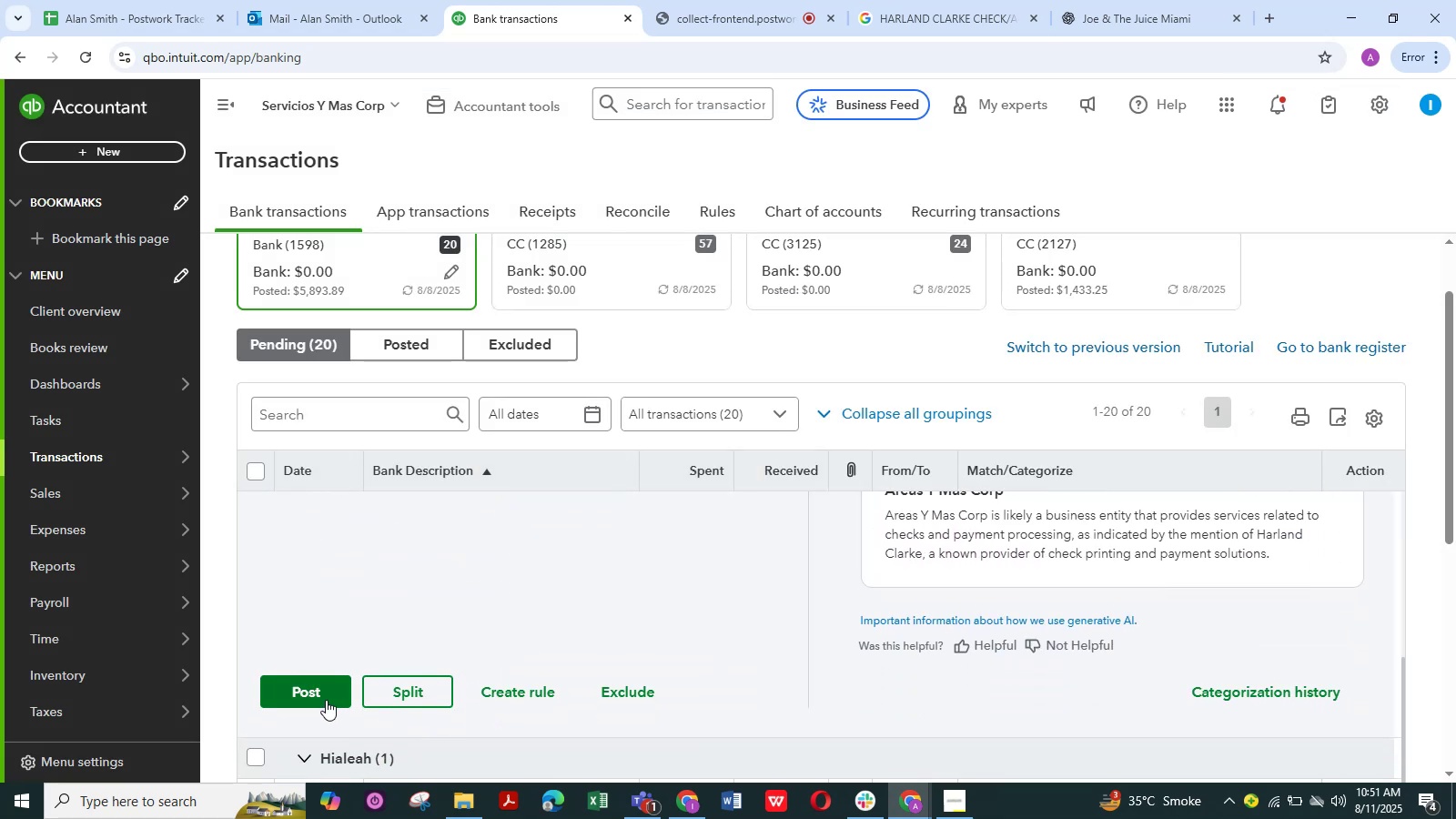 
left_click([317, 693])
 